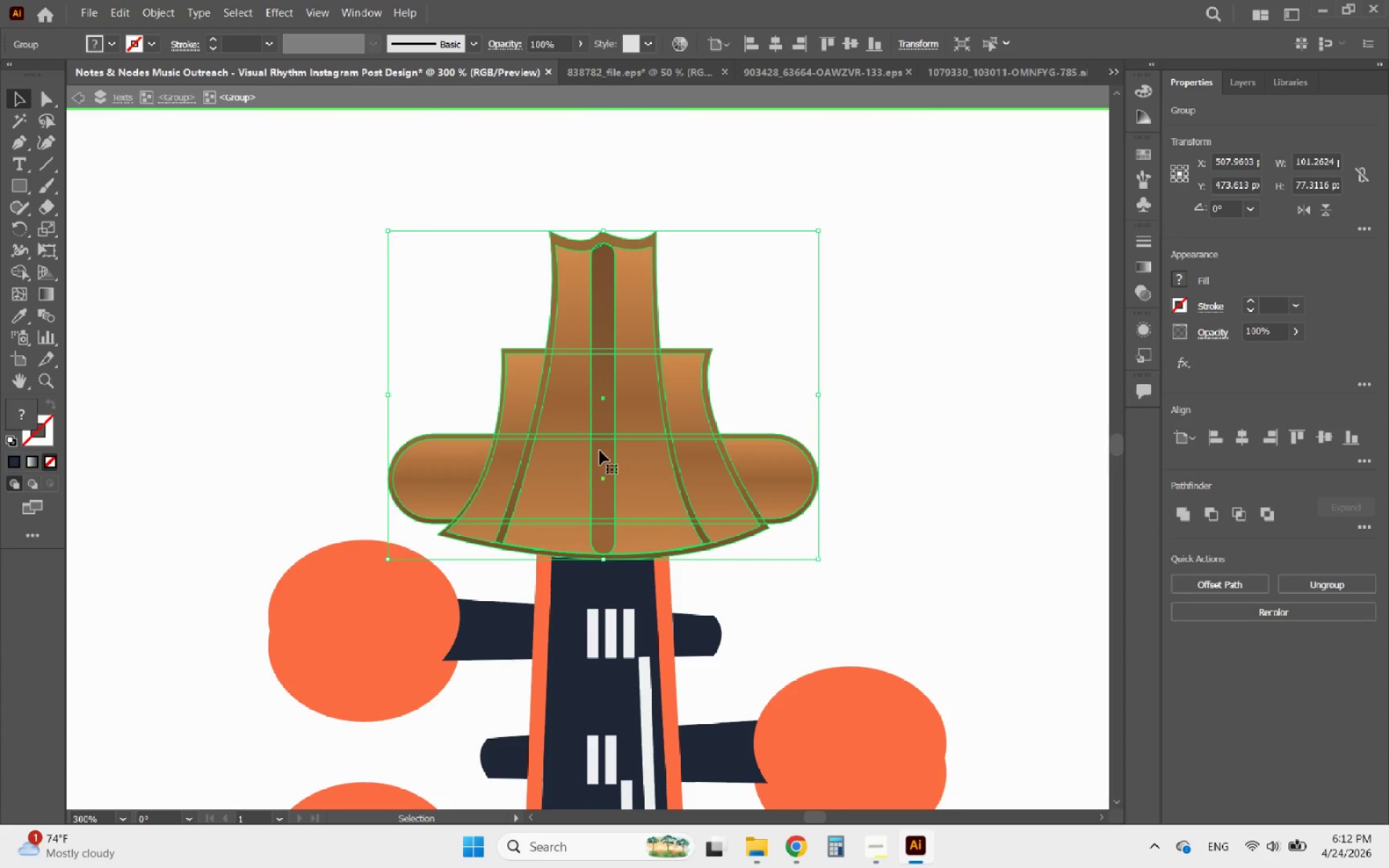 
double_click([600, 451])
 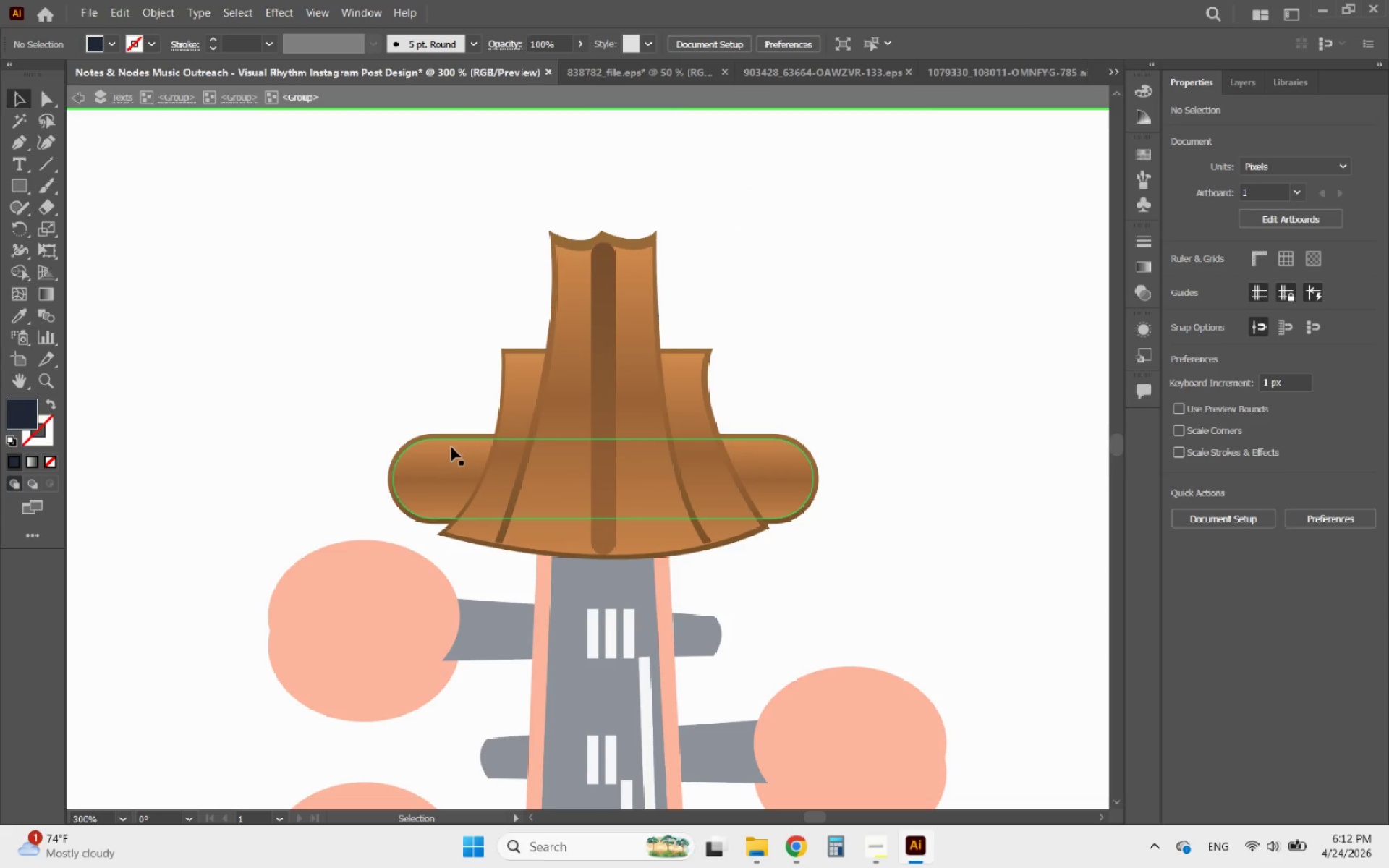 
left_click([450, 447])
 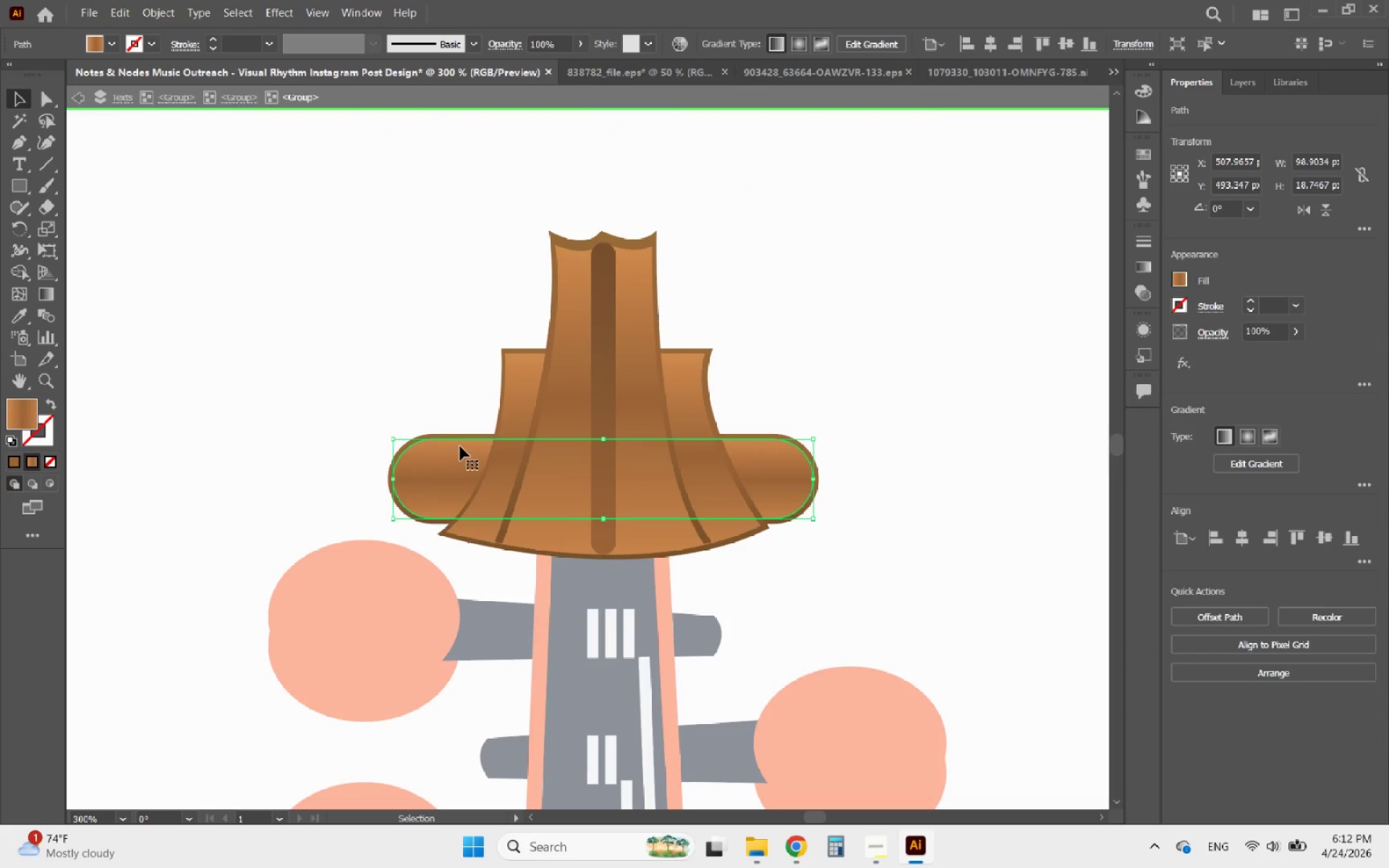 
hold_key(key=ShiftLeft, duration=1.61)
left_click([529, 389])
 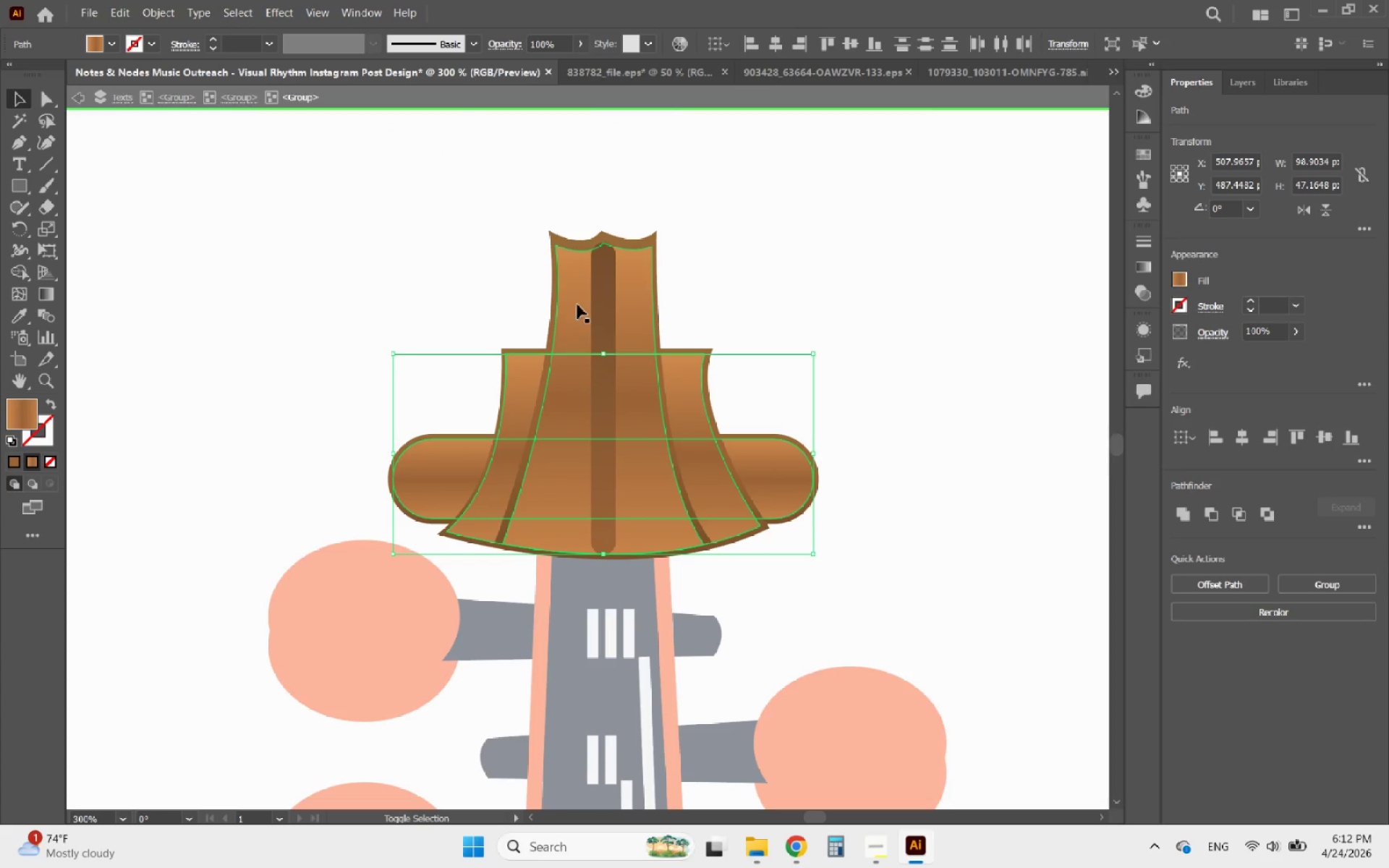 
left_click([581, 293])
 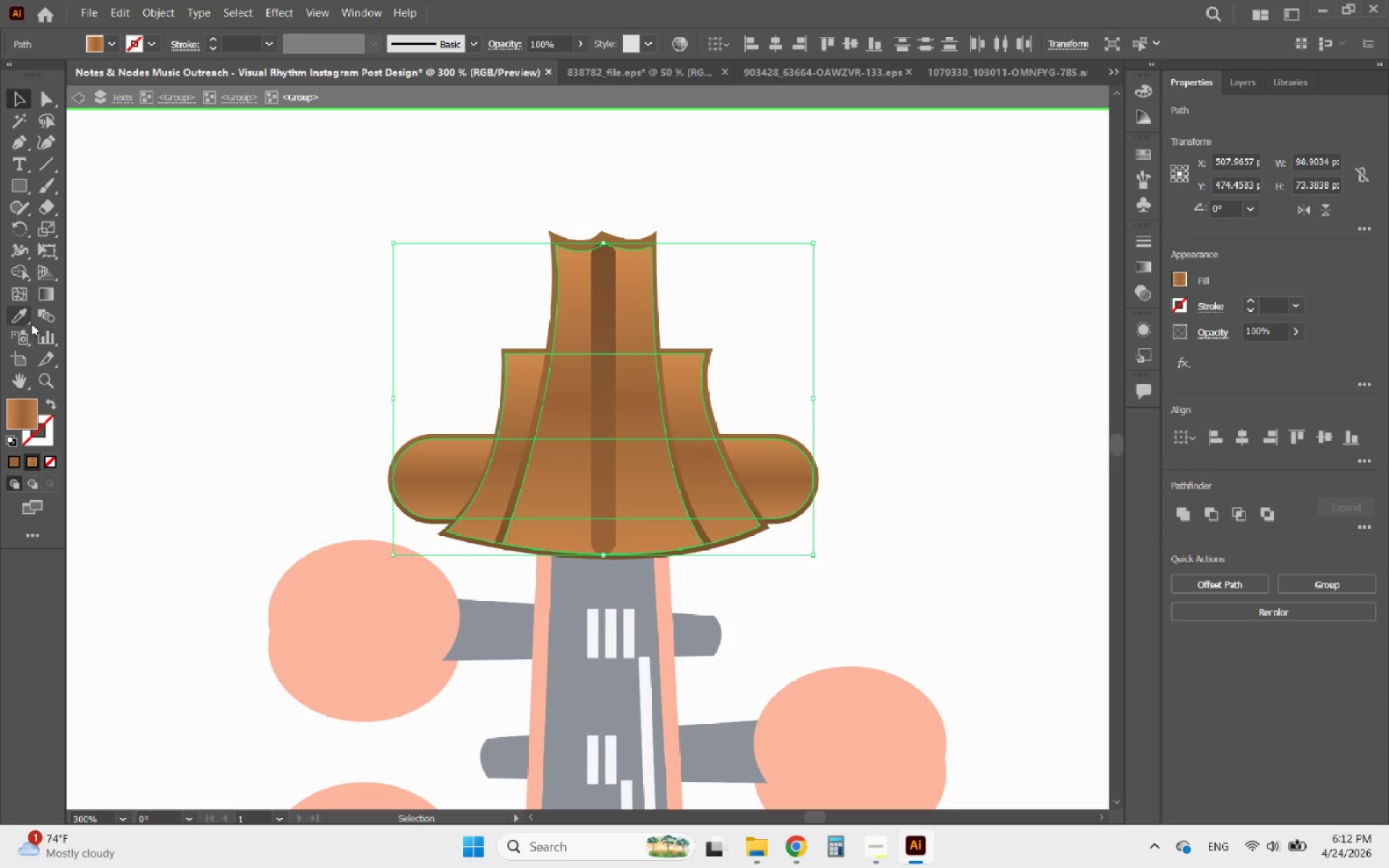 
left_click([21, 316])
 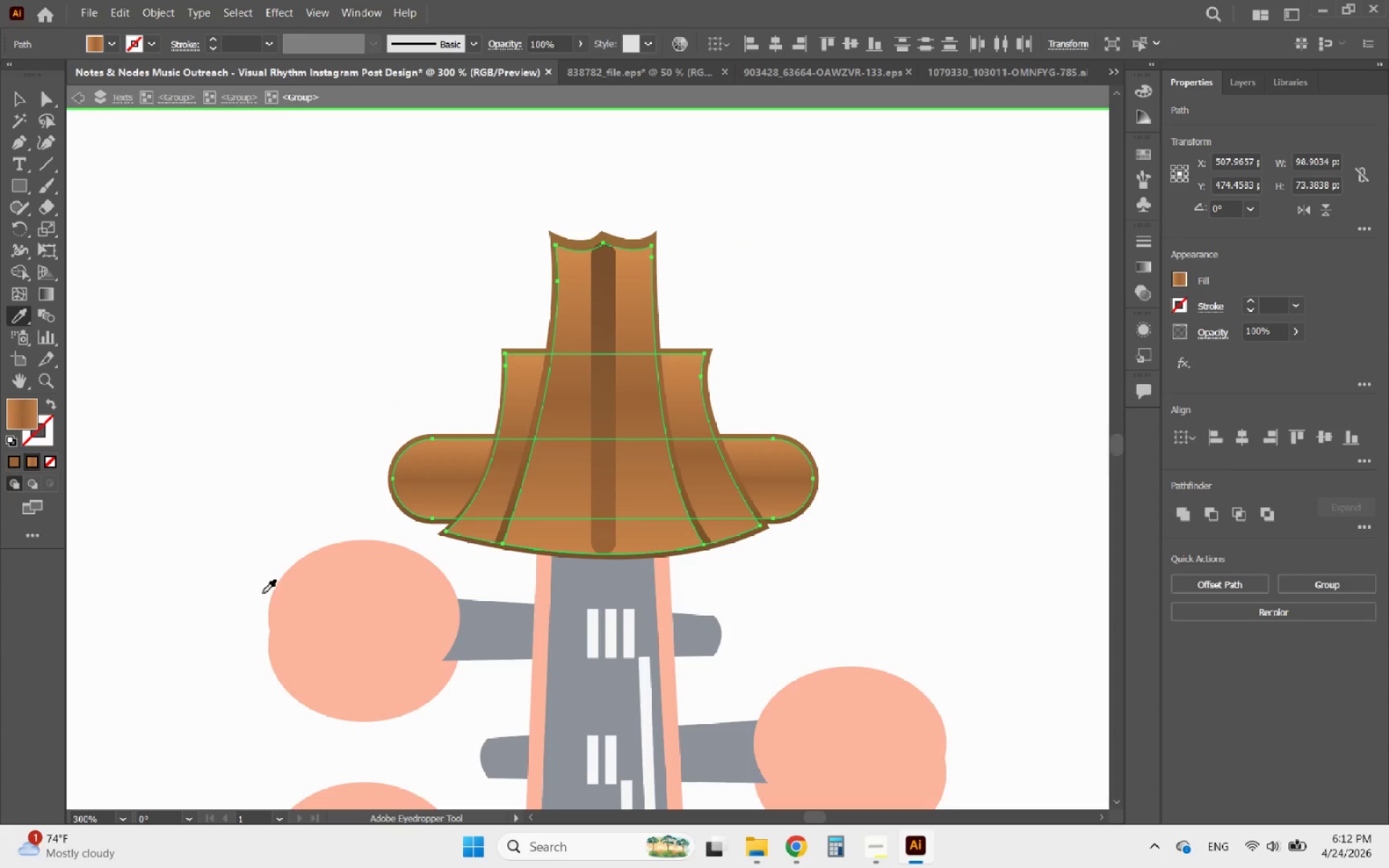 
left_click([340, 621])
 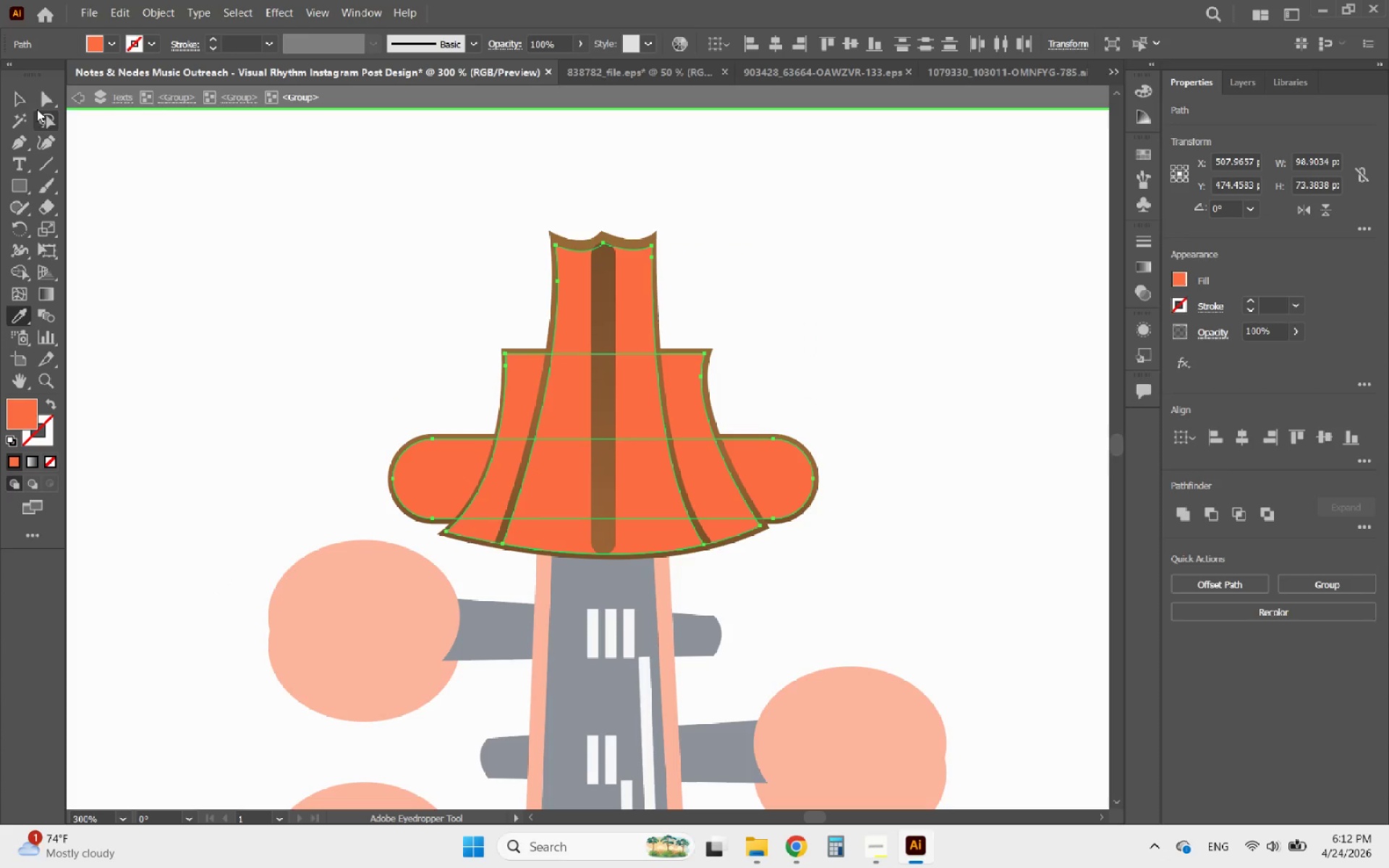 
left_click([24, 99])
 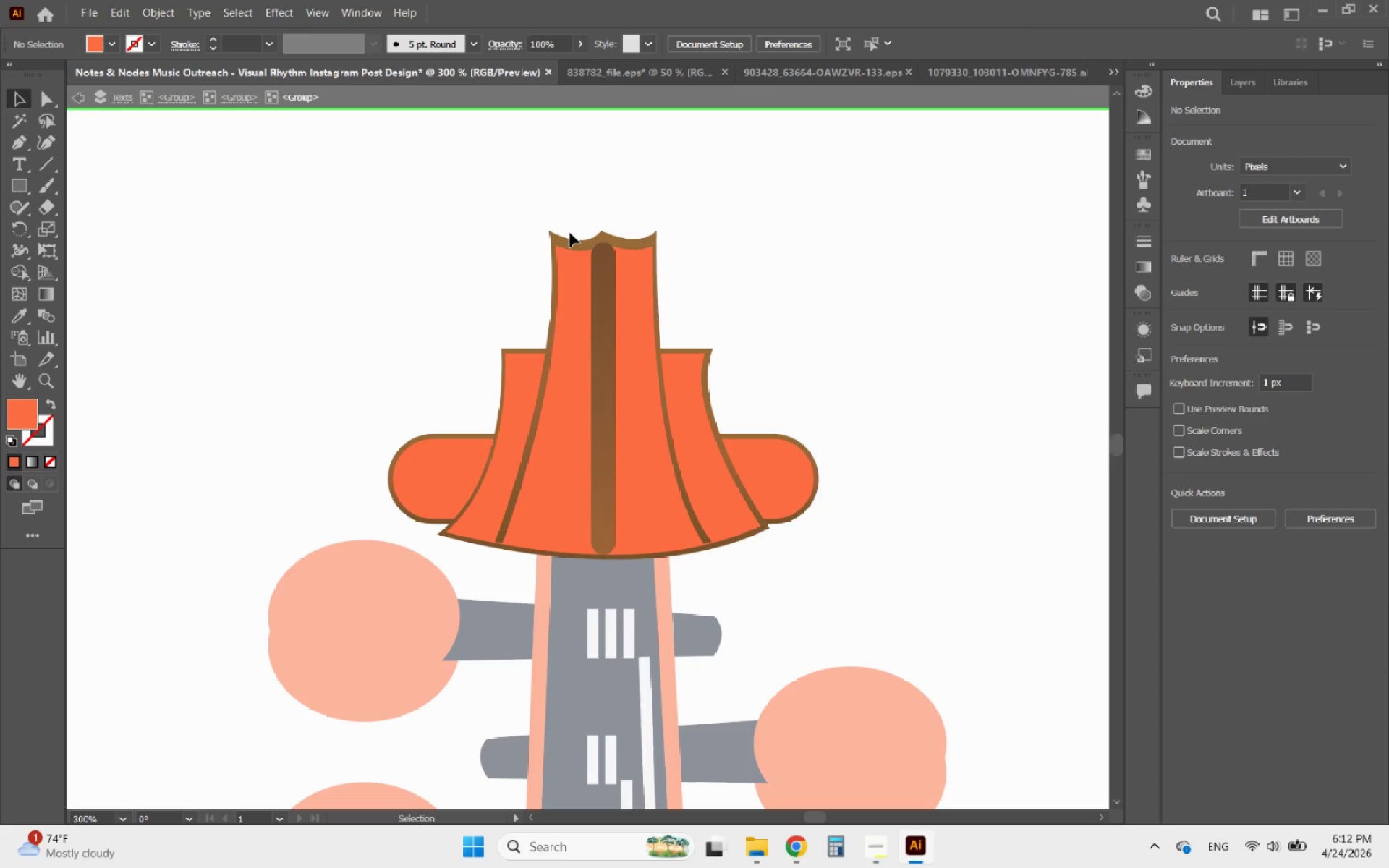 
left_click([570, 242])
 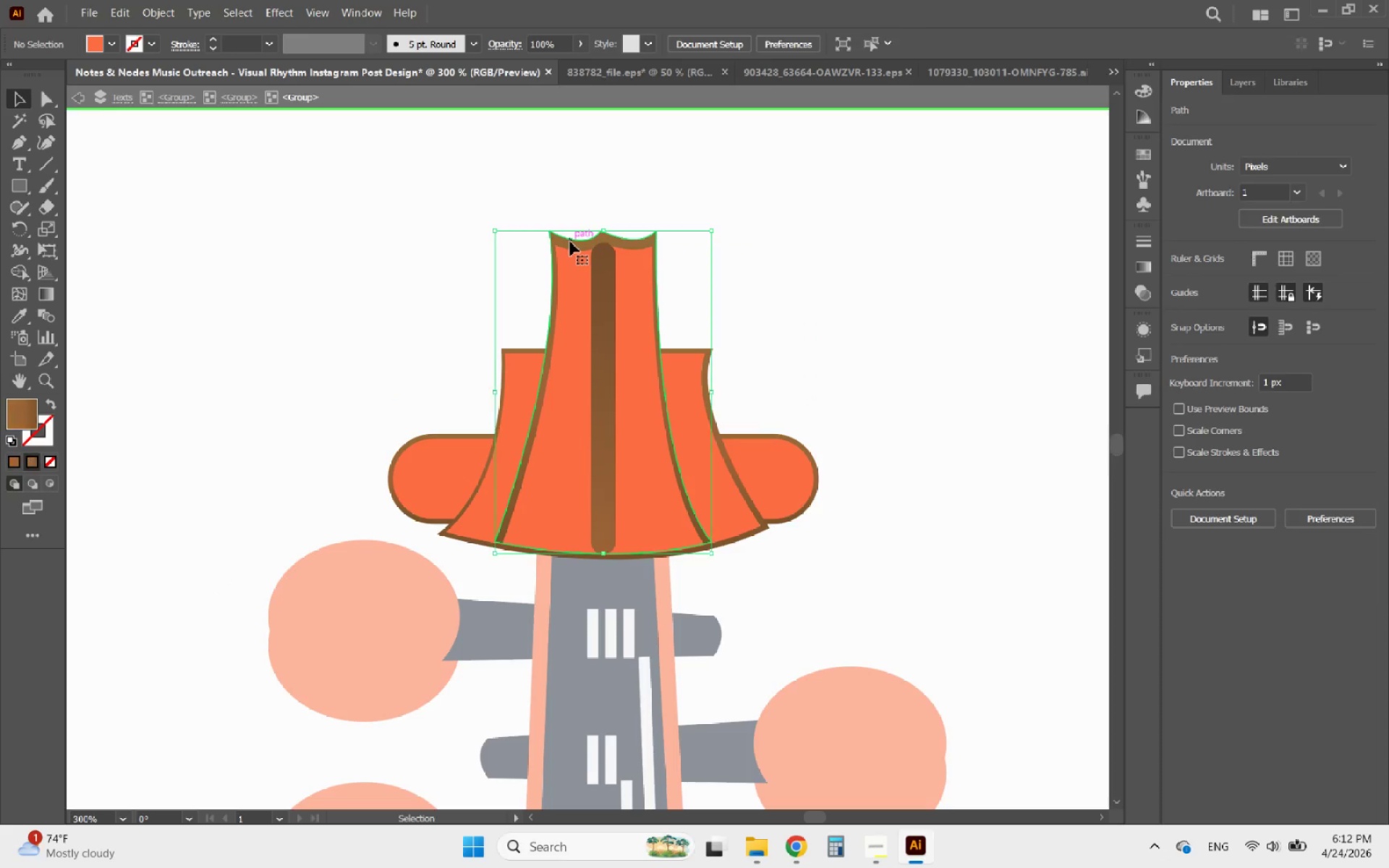 
hold_key(key=ShiftLeft, duration=2.84)
left_click([516, 347])
 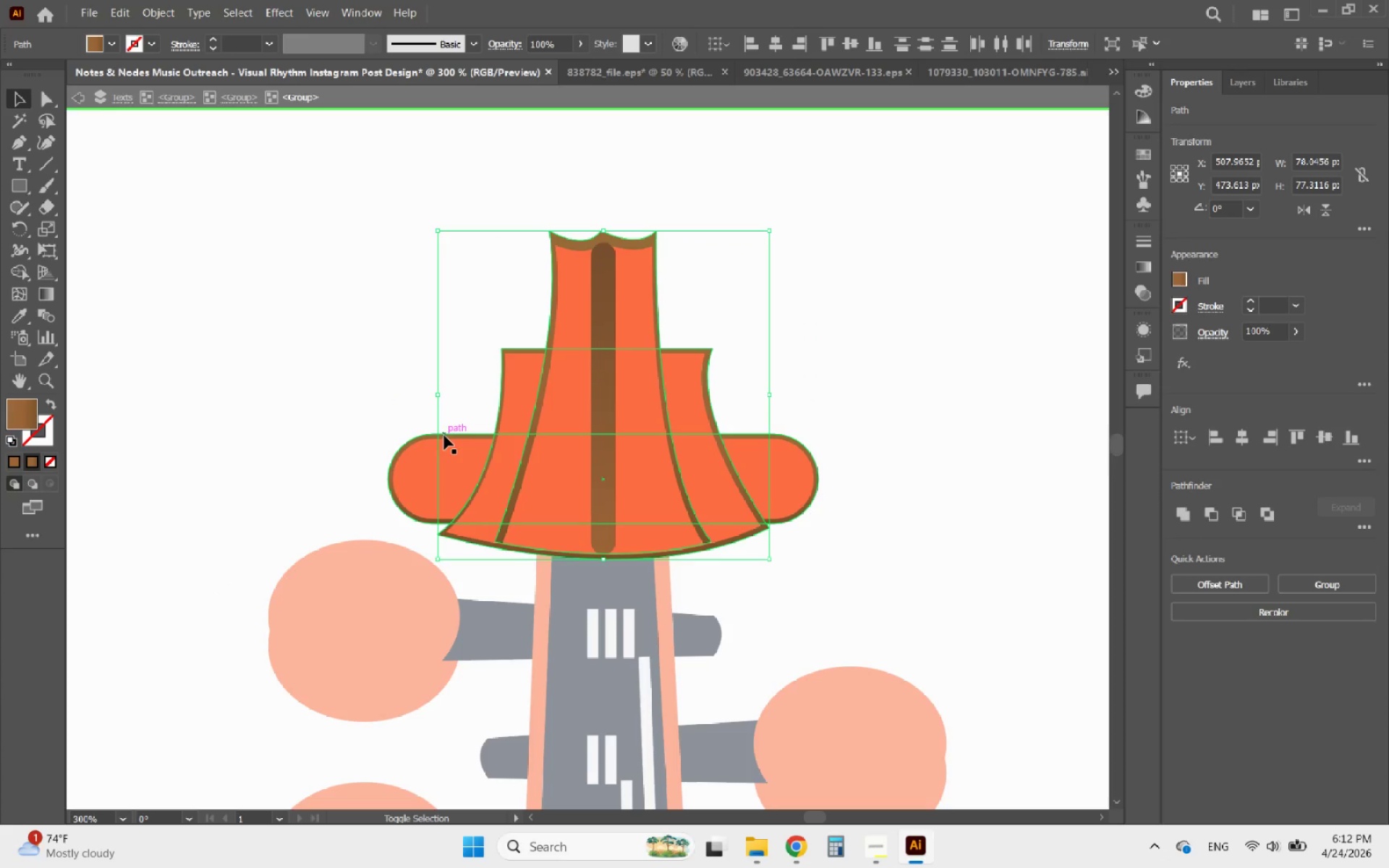 
left_click([444, 435])
 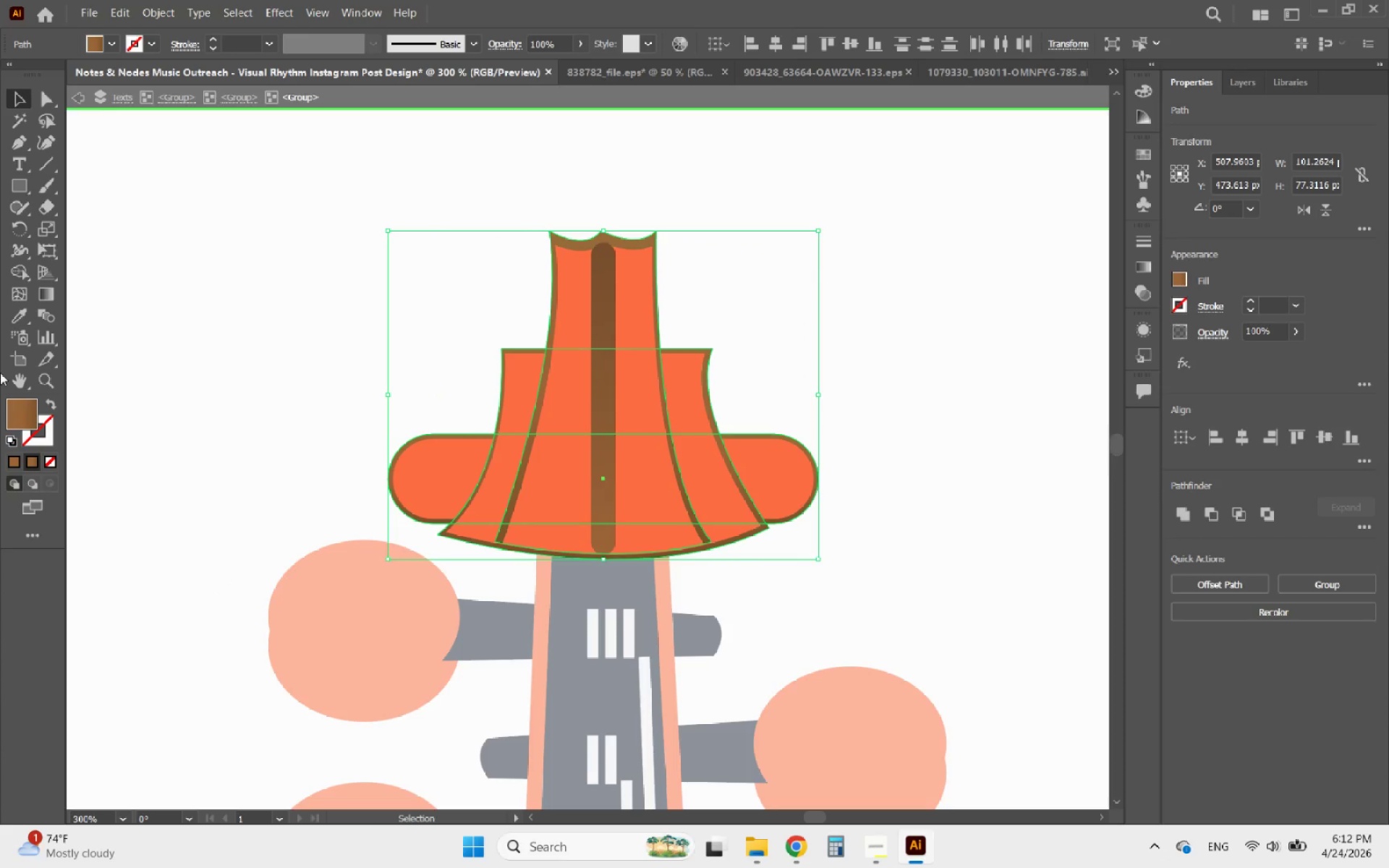 
left_click([20, 318])
 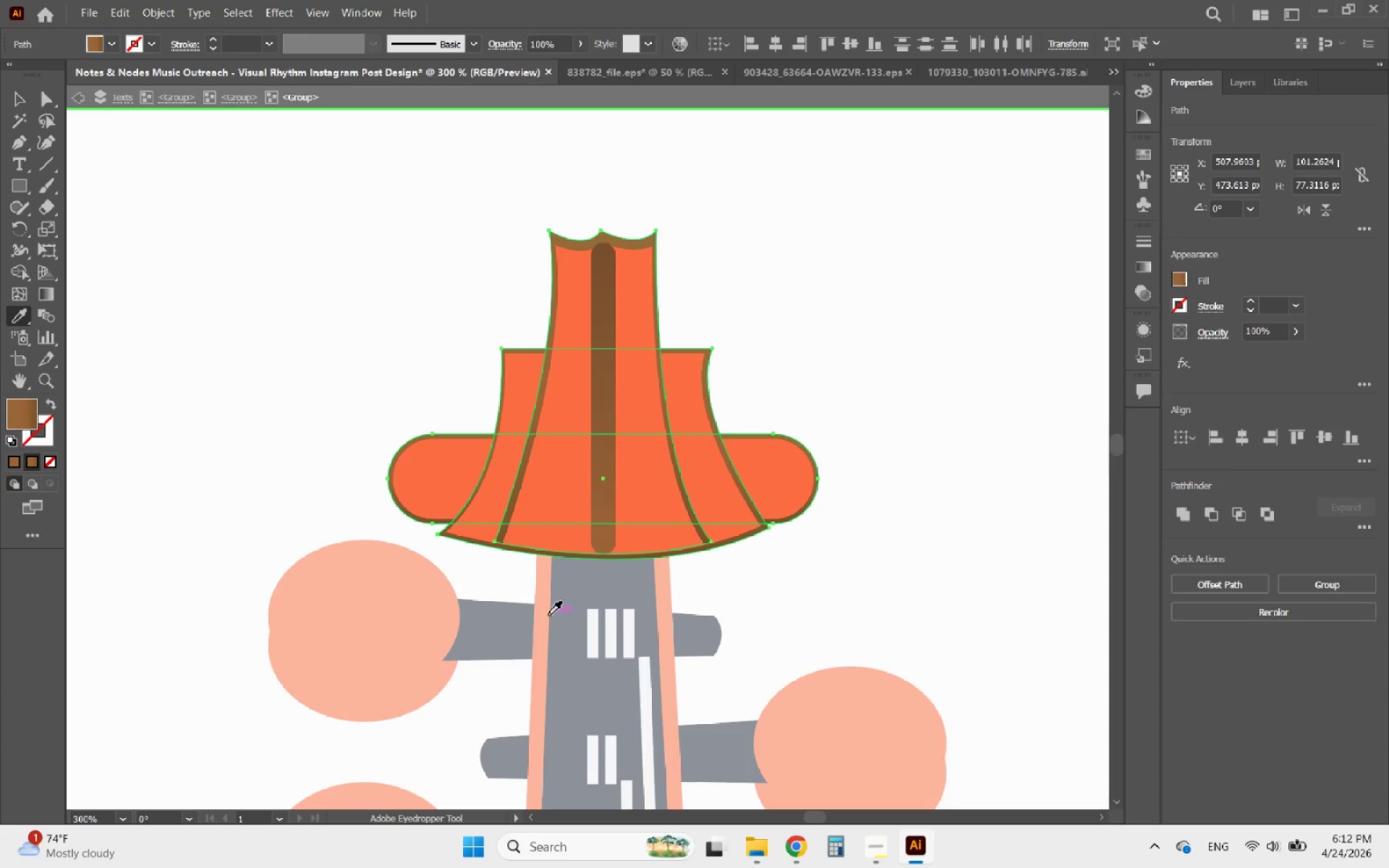 
left_click([590, 587])
 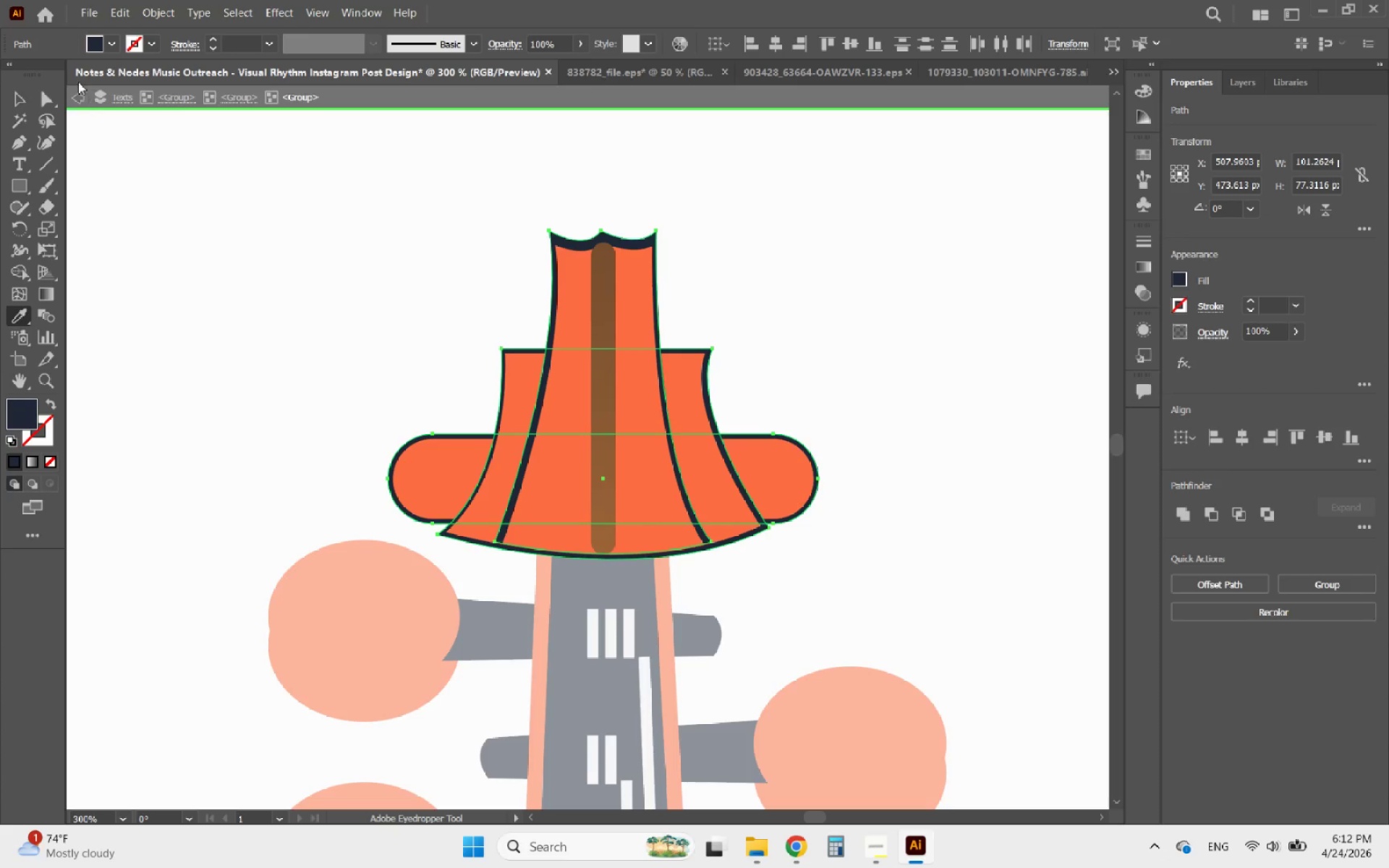 
left_click([22, 93])
 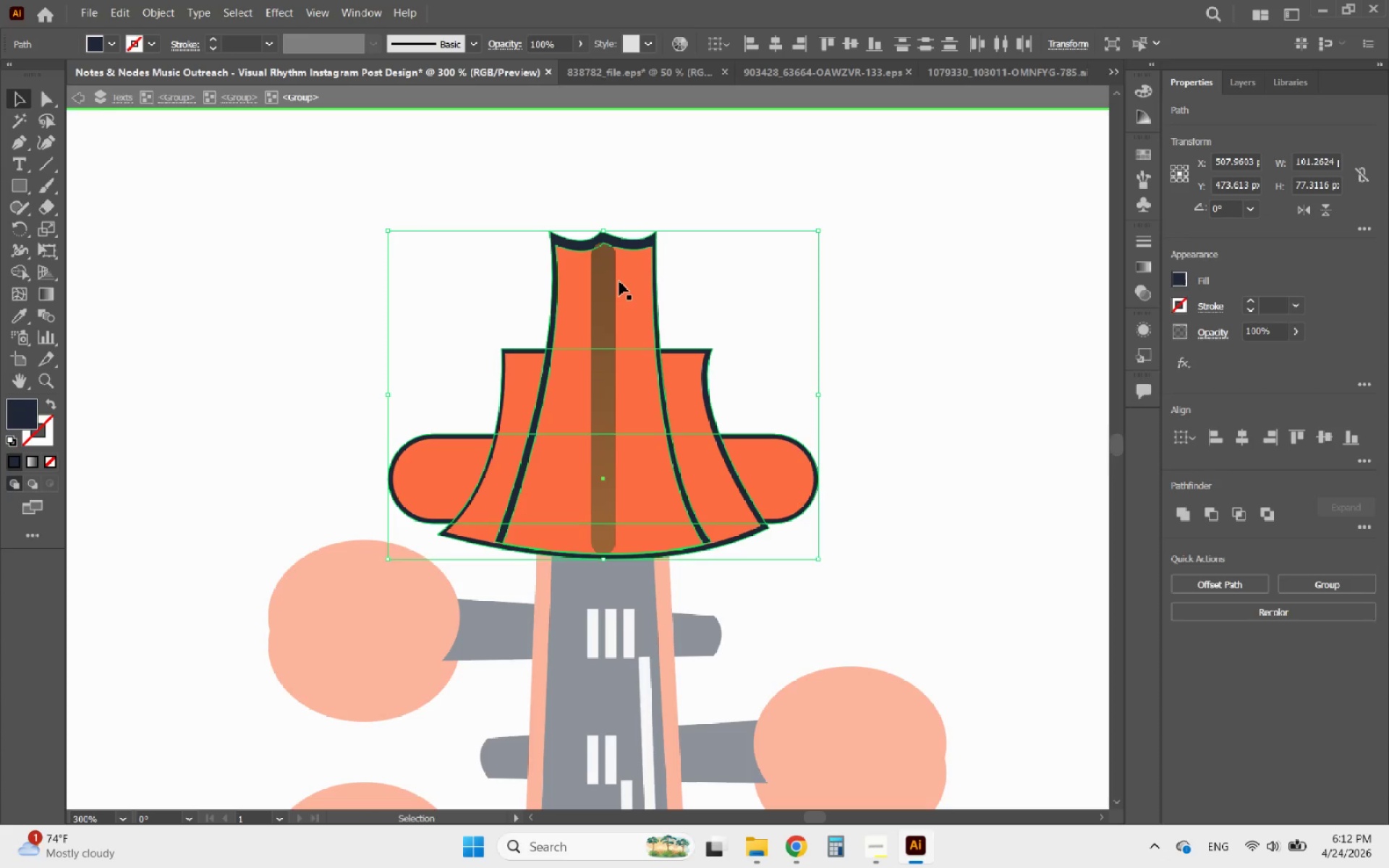 
left_click([607, 287])
 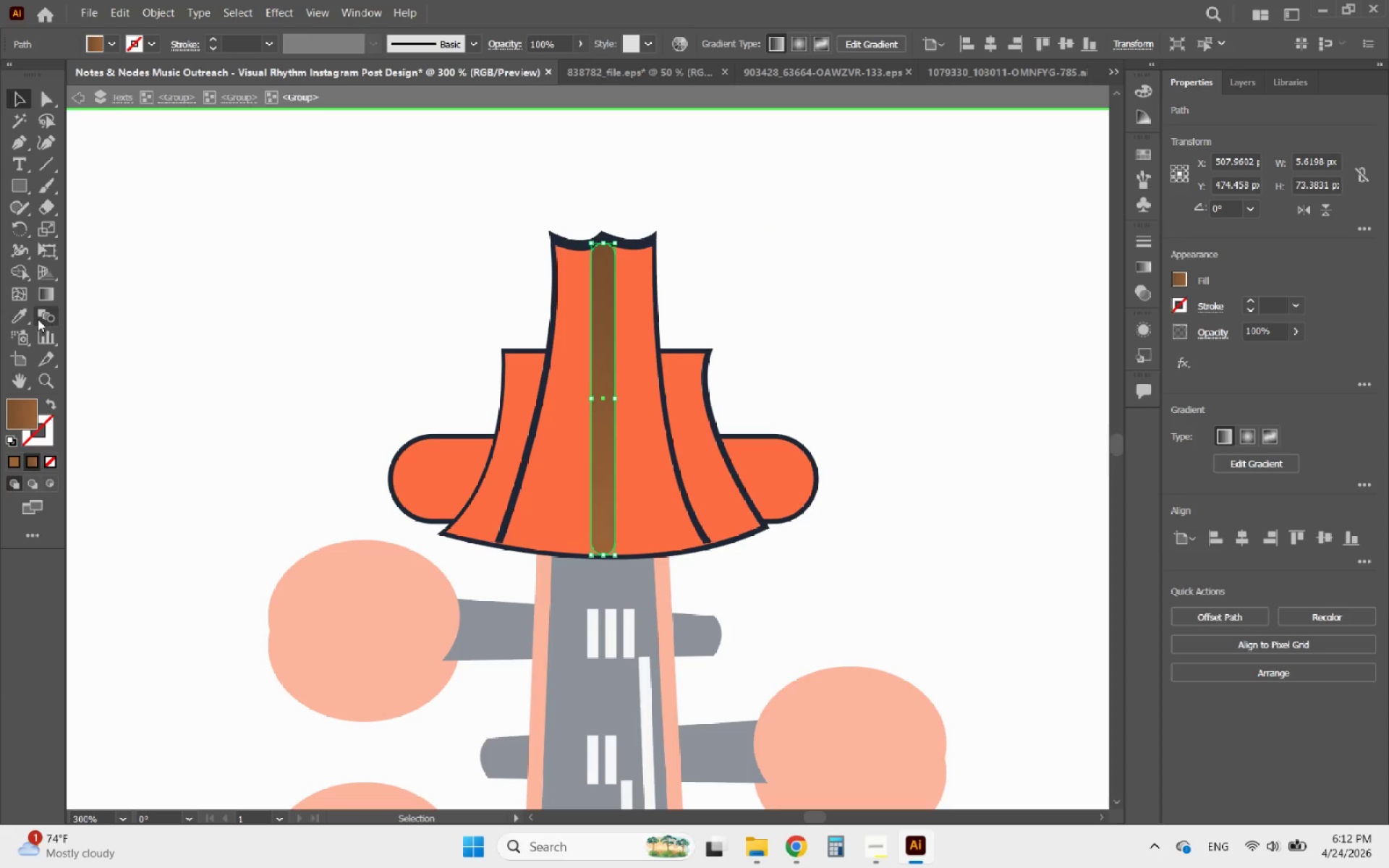 
left_click([21, 312])
 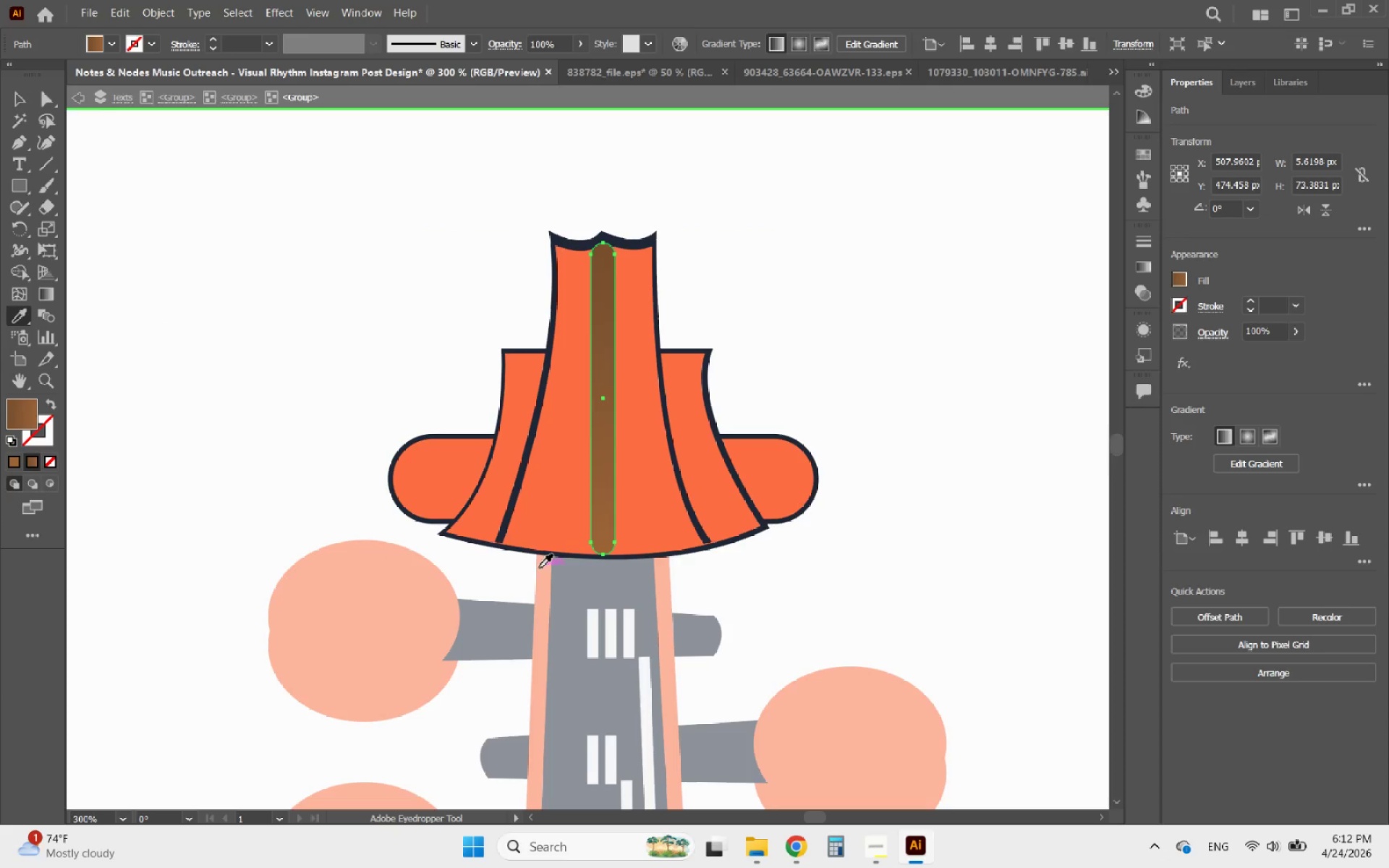 
left_click([581, 587])
 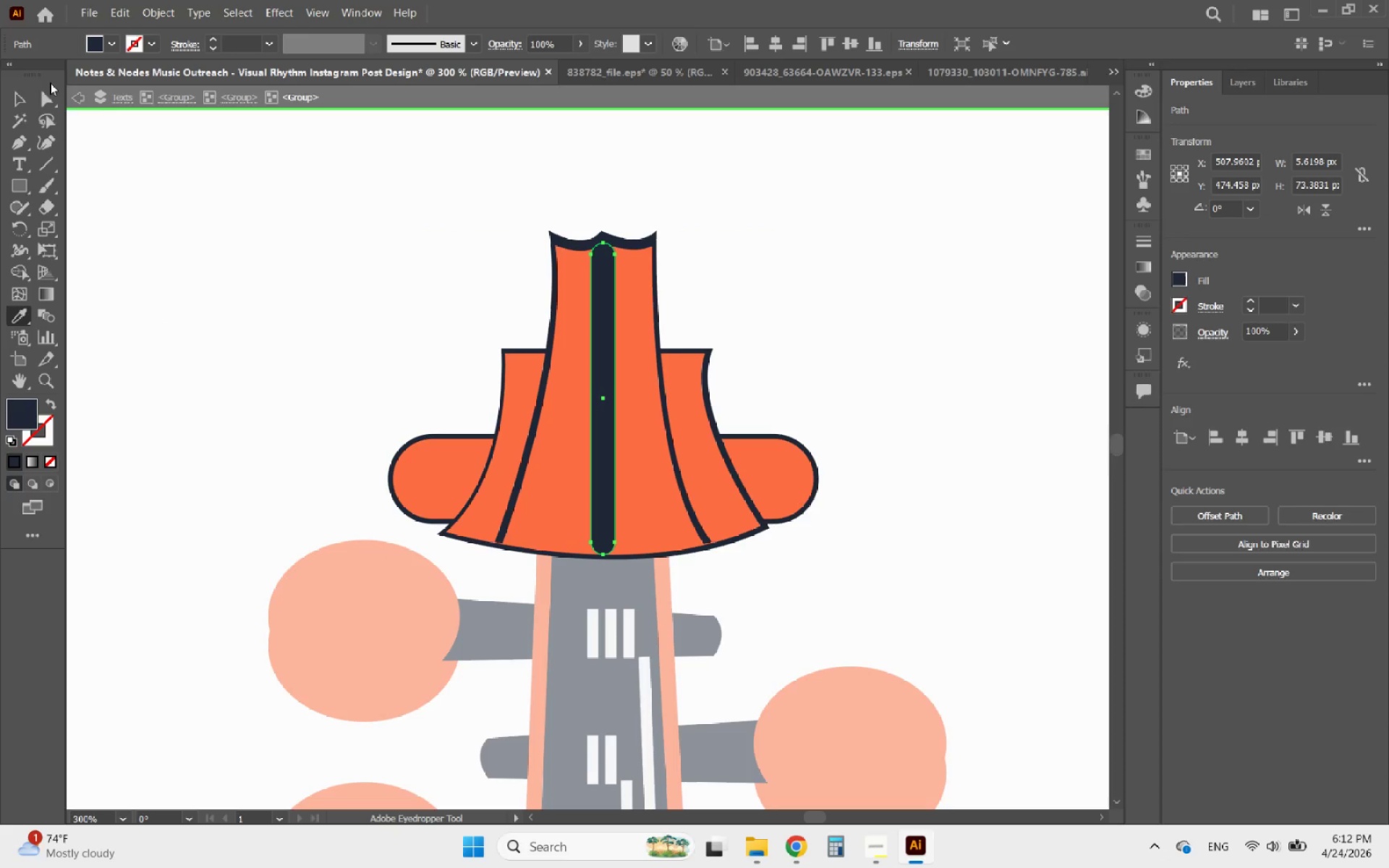 
left_click([23, 101])
 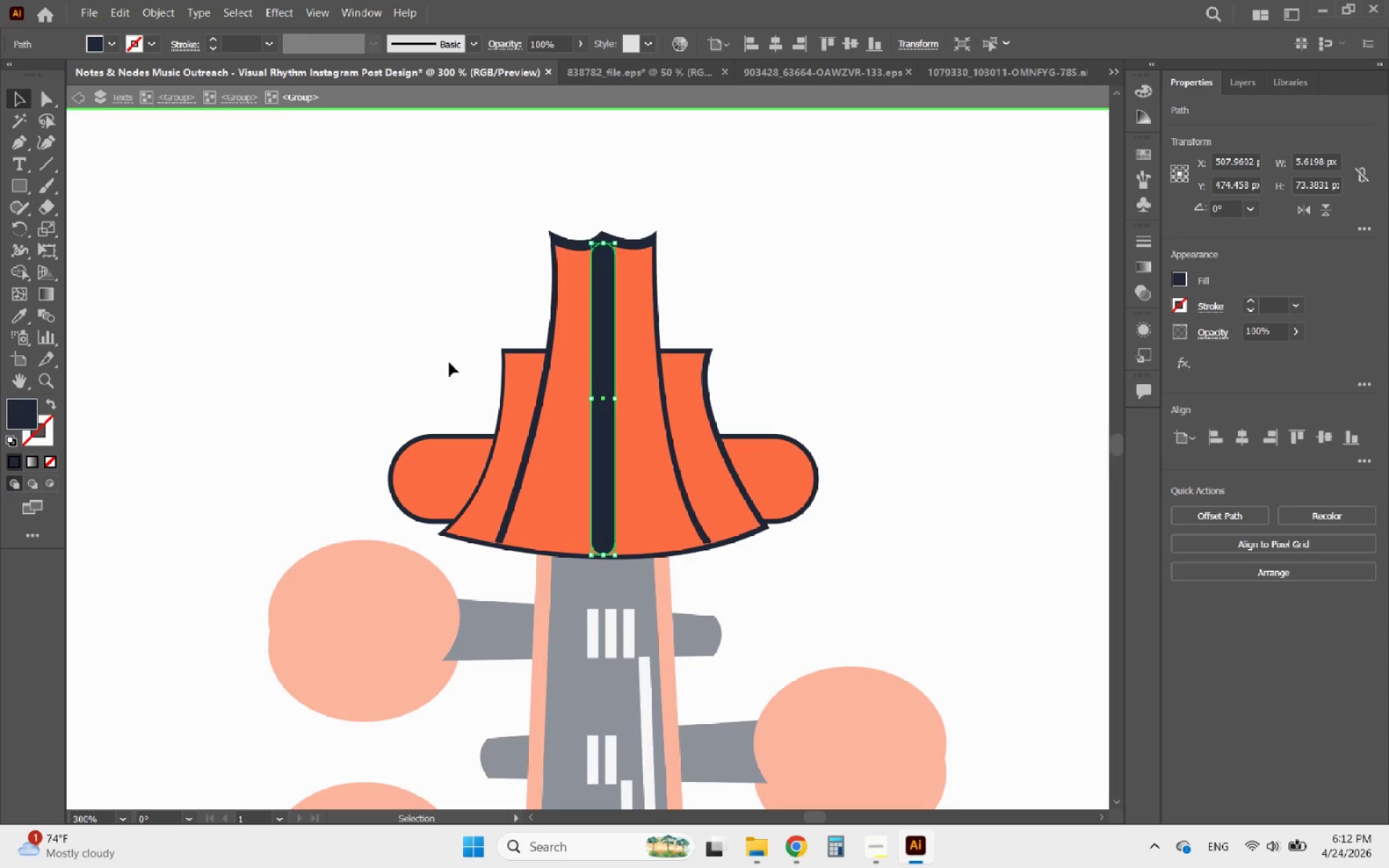 
hold_key(key=AltLeft, duration=0.39)
scroll: coordinate [495, 346], scroll_direction: down, amount: 6.0
 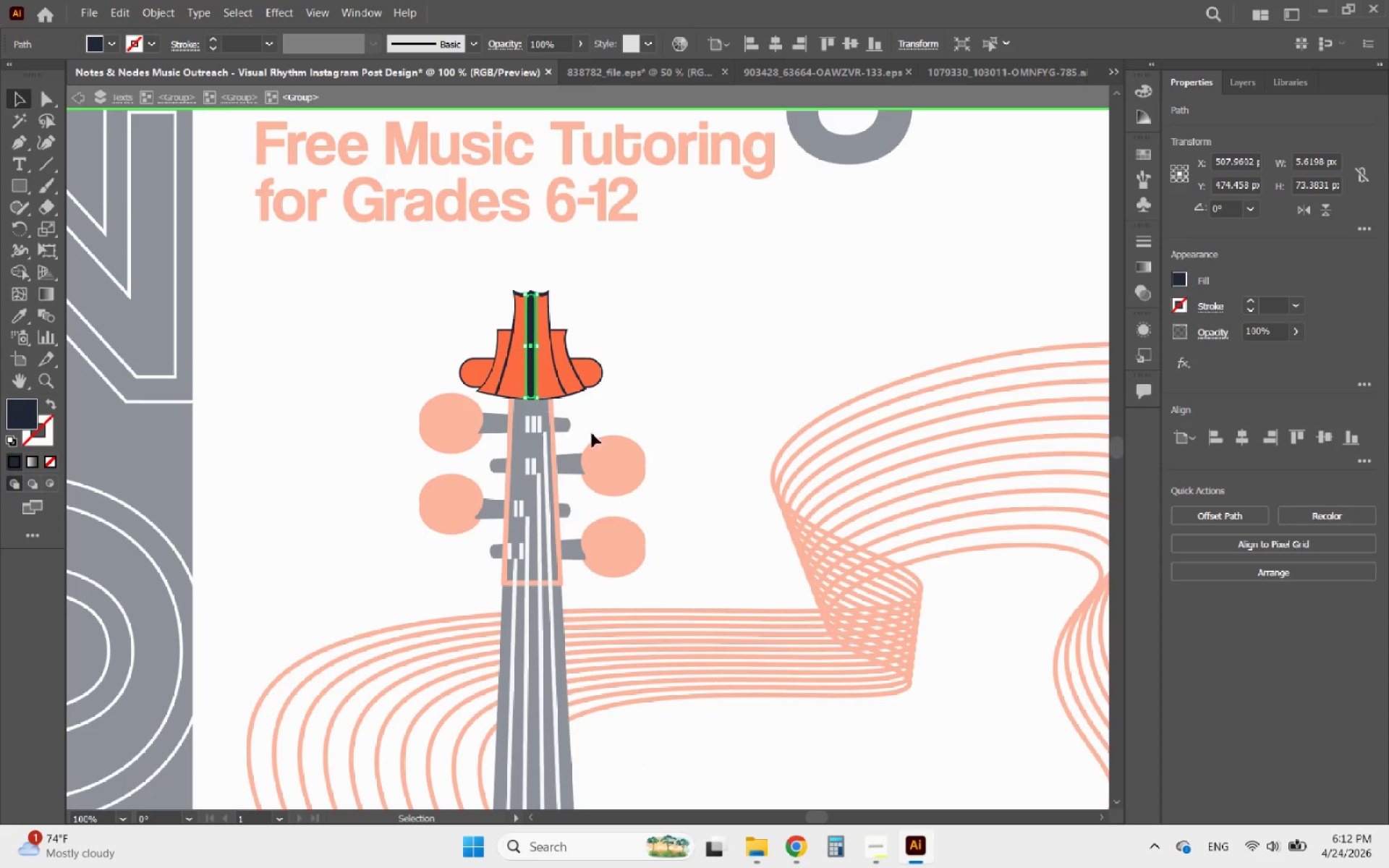 
left_click([663, 434])
 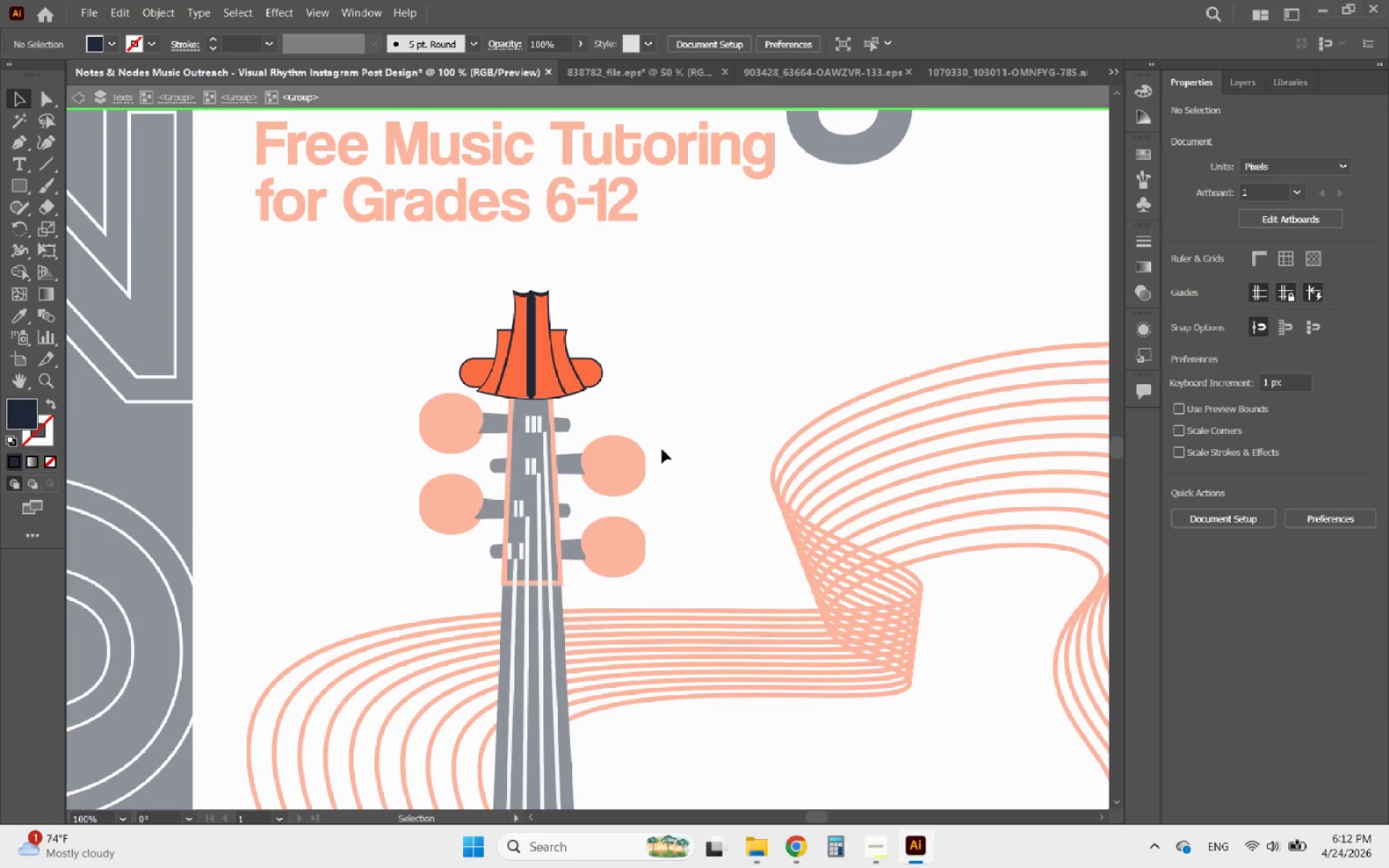 
double_click([661, 450])
 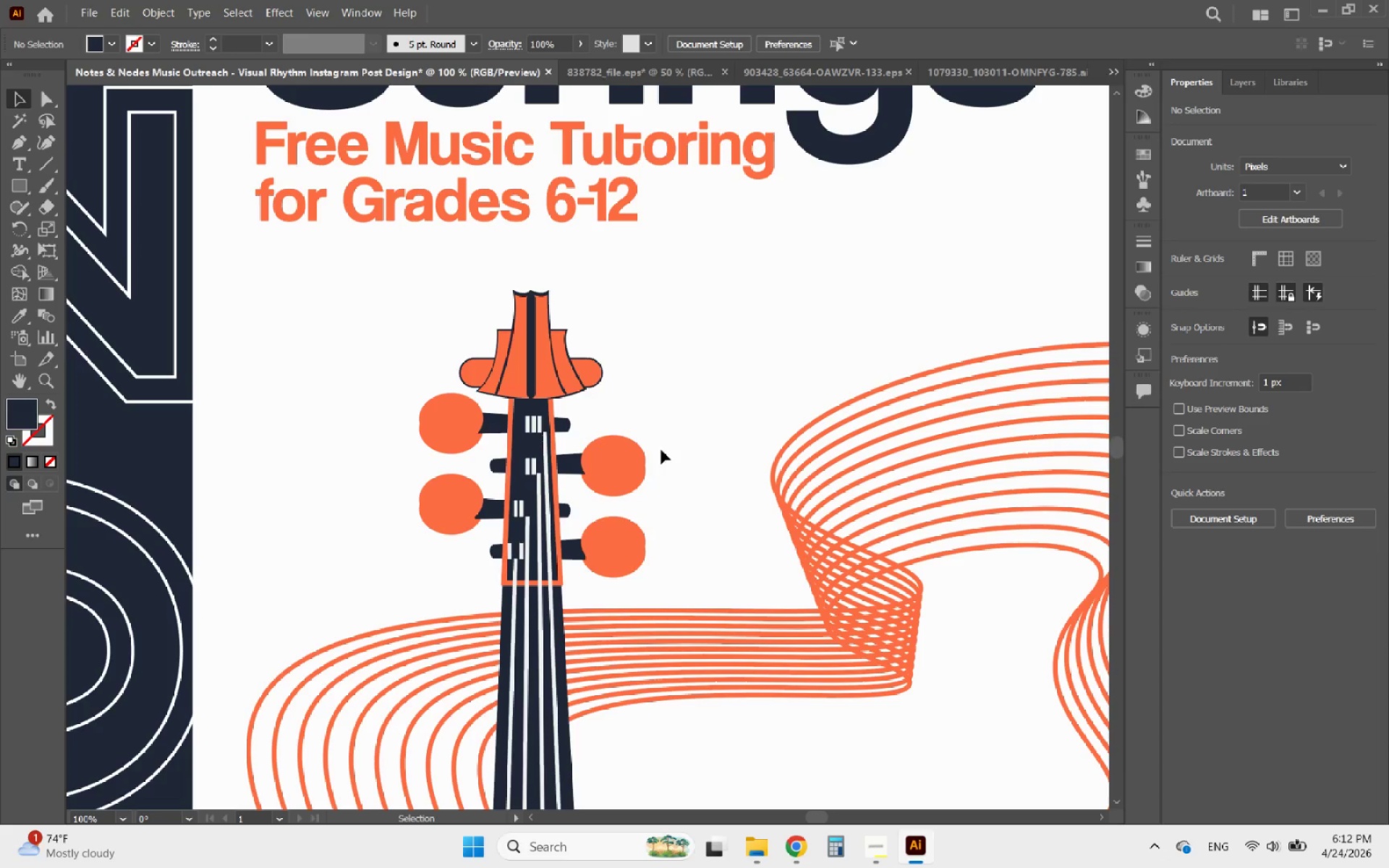 
hold_key(key=AltLeft, duration=1.5)
scroll: coordinate [613, 333], scroll_direction: down, amount: 4.0
 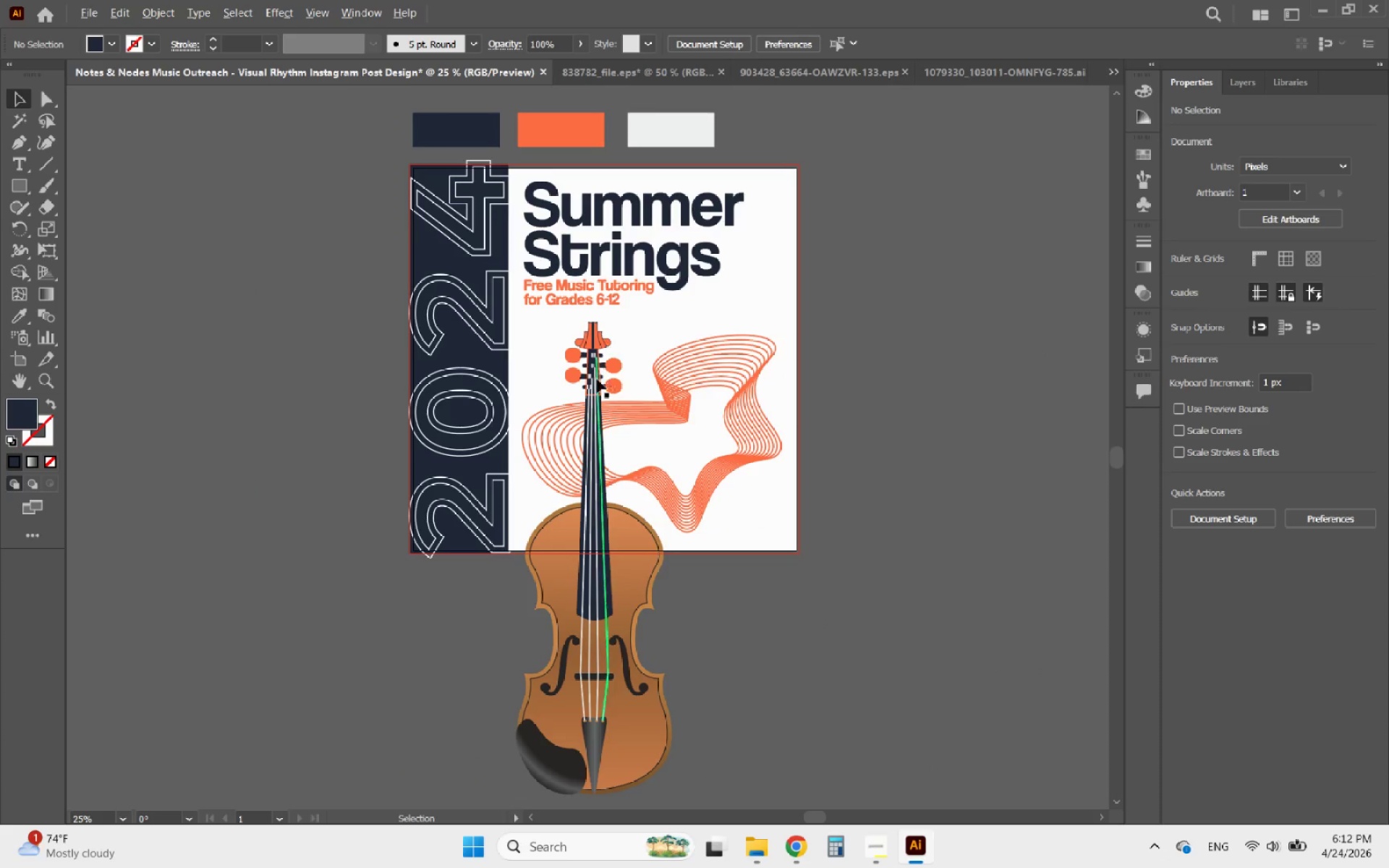 
scroll: coordinate [600, 407], scroll_direction: up, amount: 5.0
 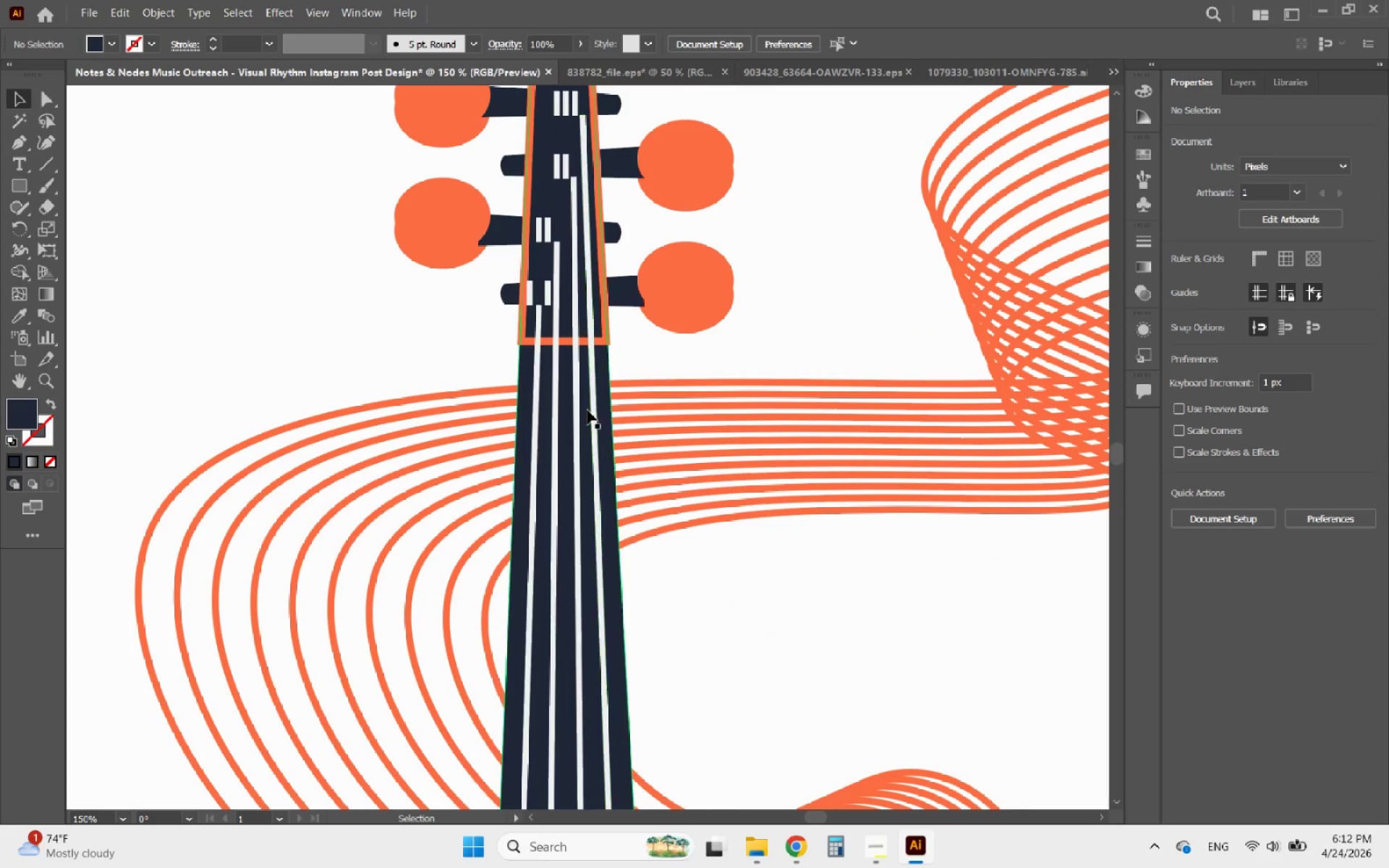 
hold_key(key=AltLeft, duration=1.69)
scroll: coordinate [577, 229], scroll_direction: down, amount: 4.0
 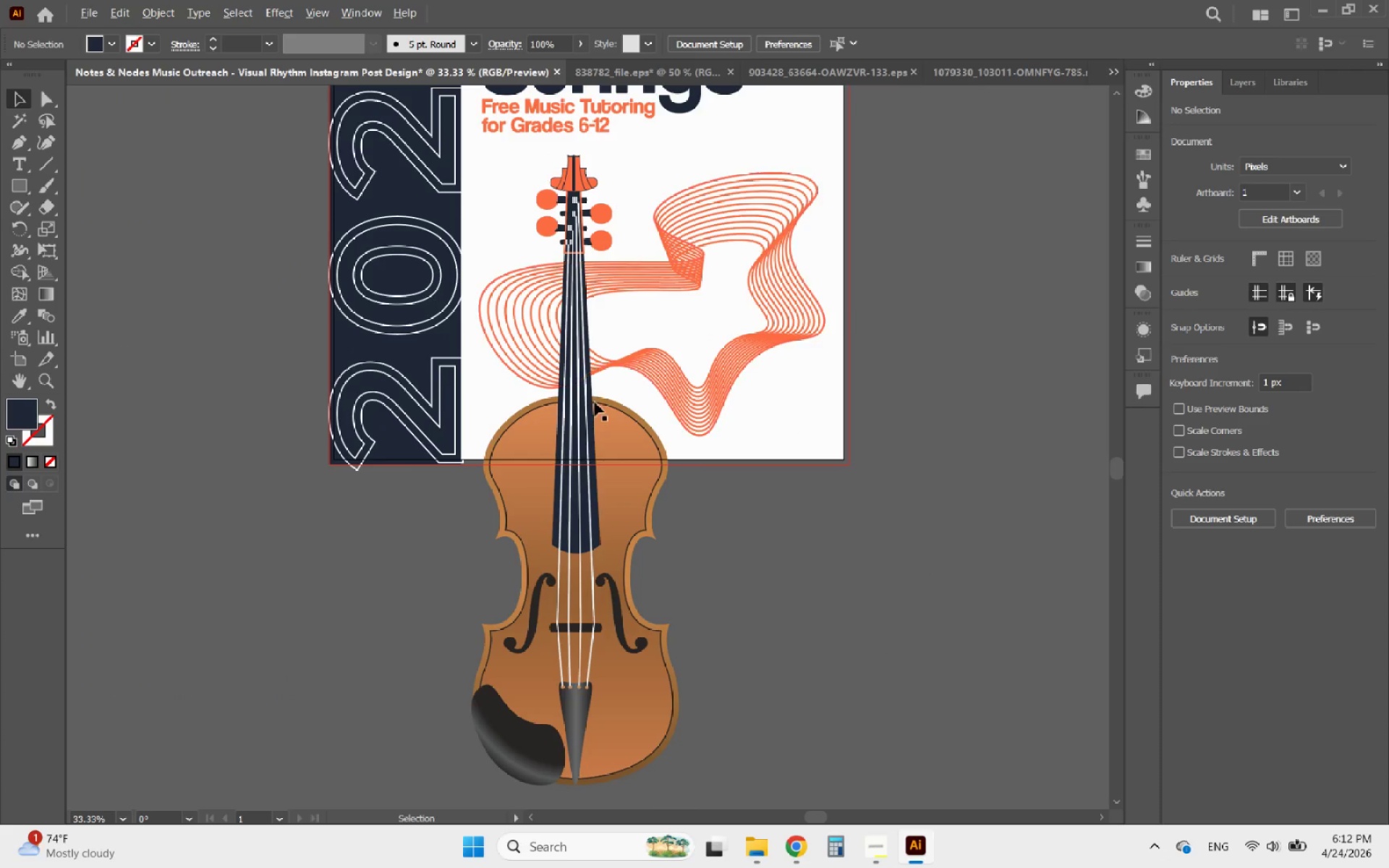 
scroll: coordinate [587, 437], scroll_direction: up, amount: 4.0
 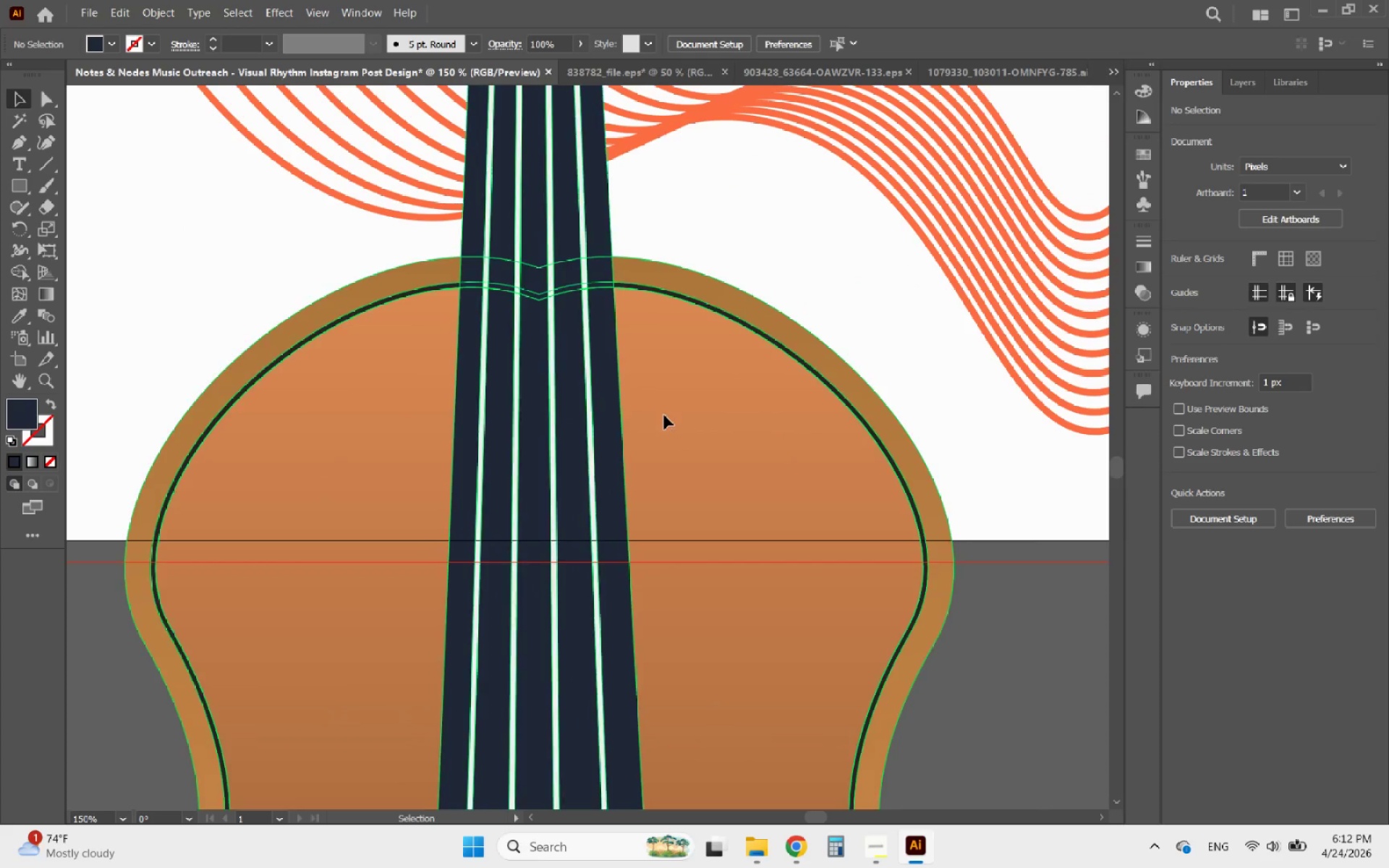 
double_click([664, 415])
 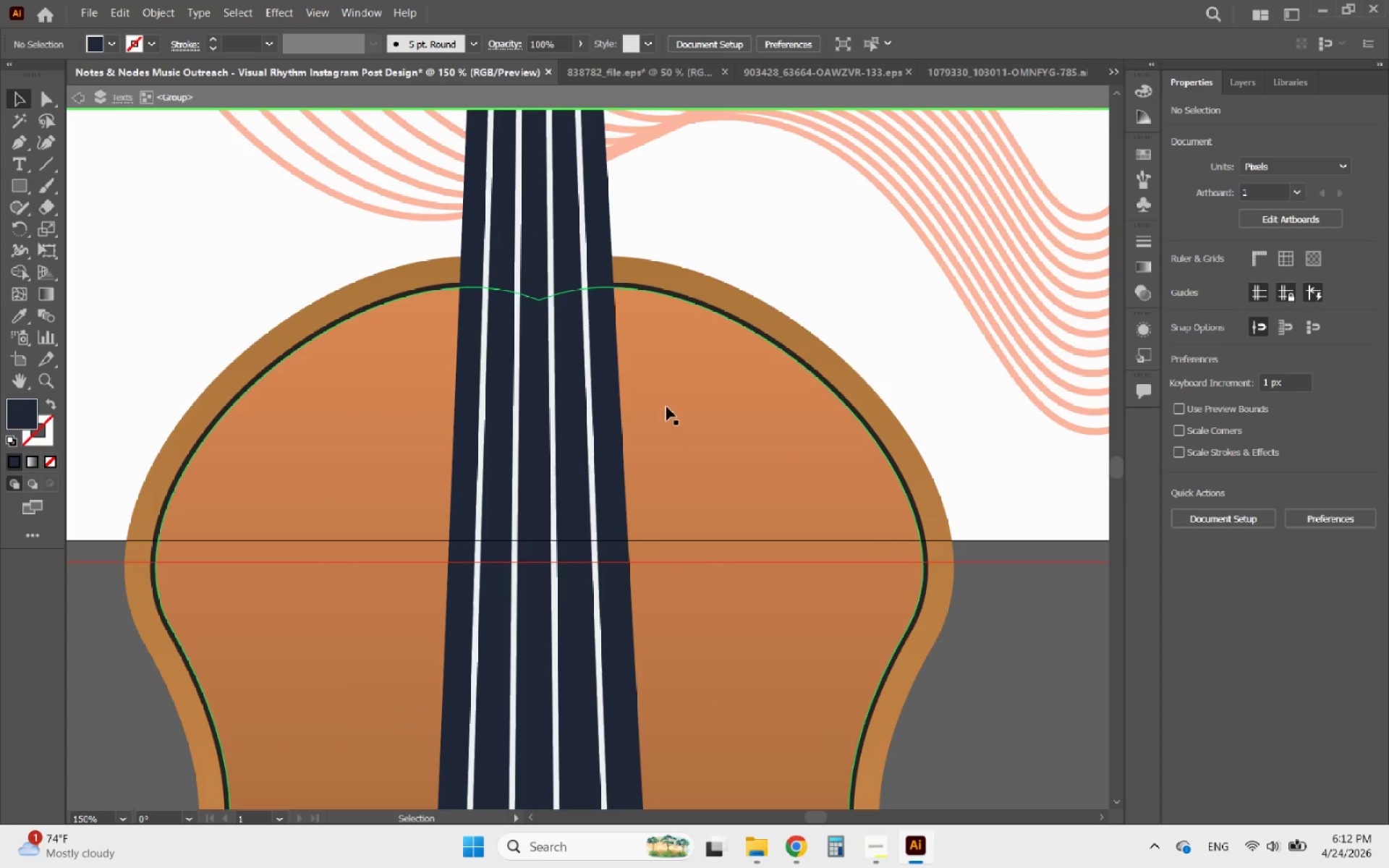 
left_click([666, 405])
 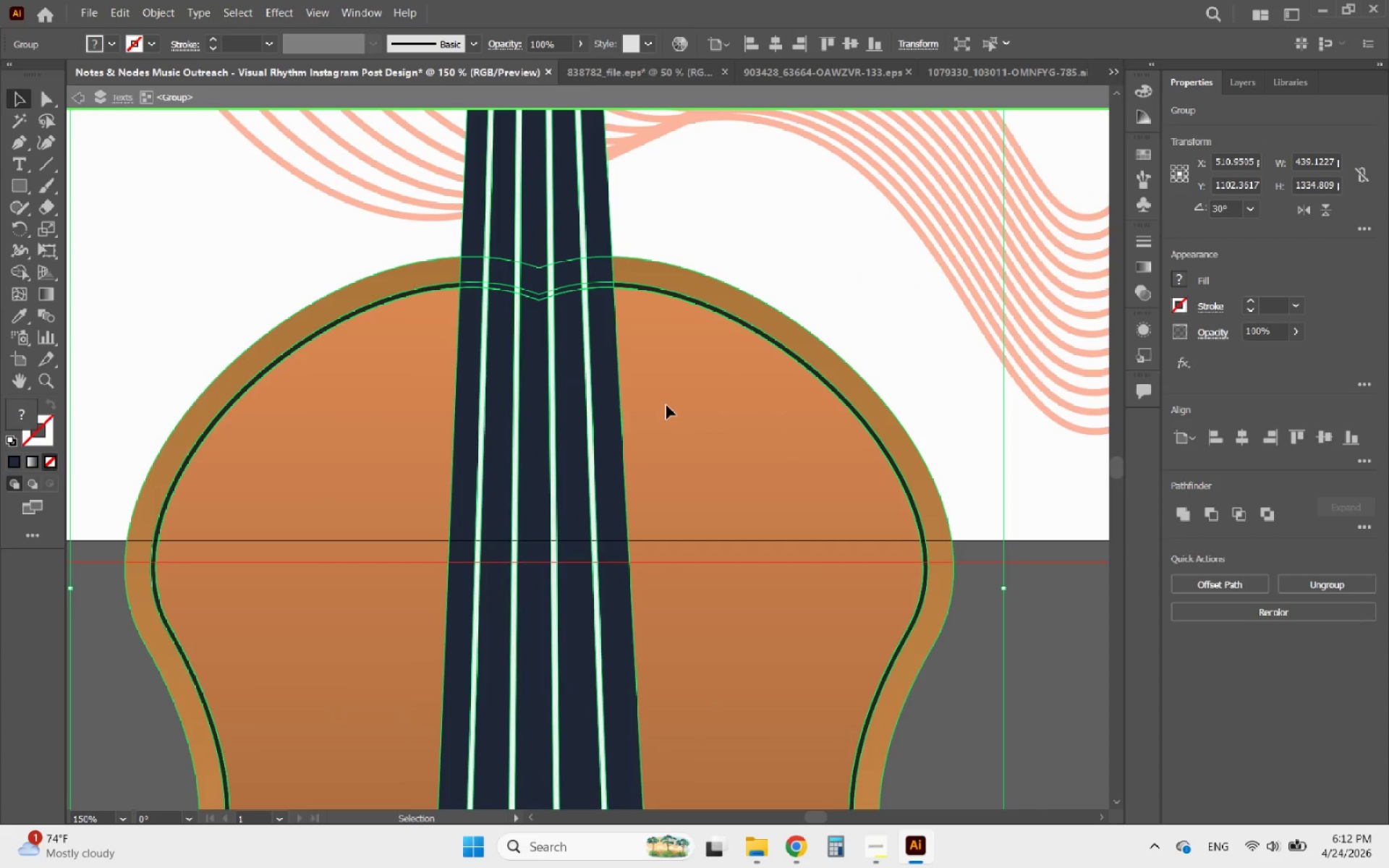 
double_click([666, 405])
 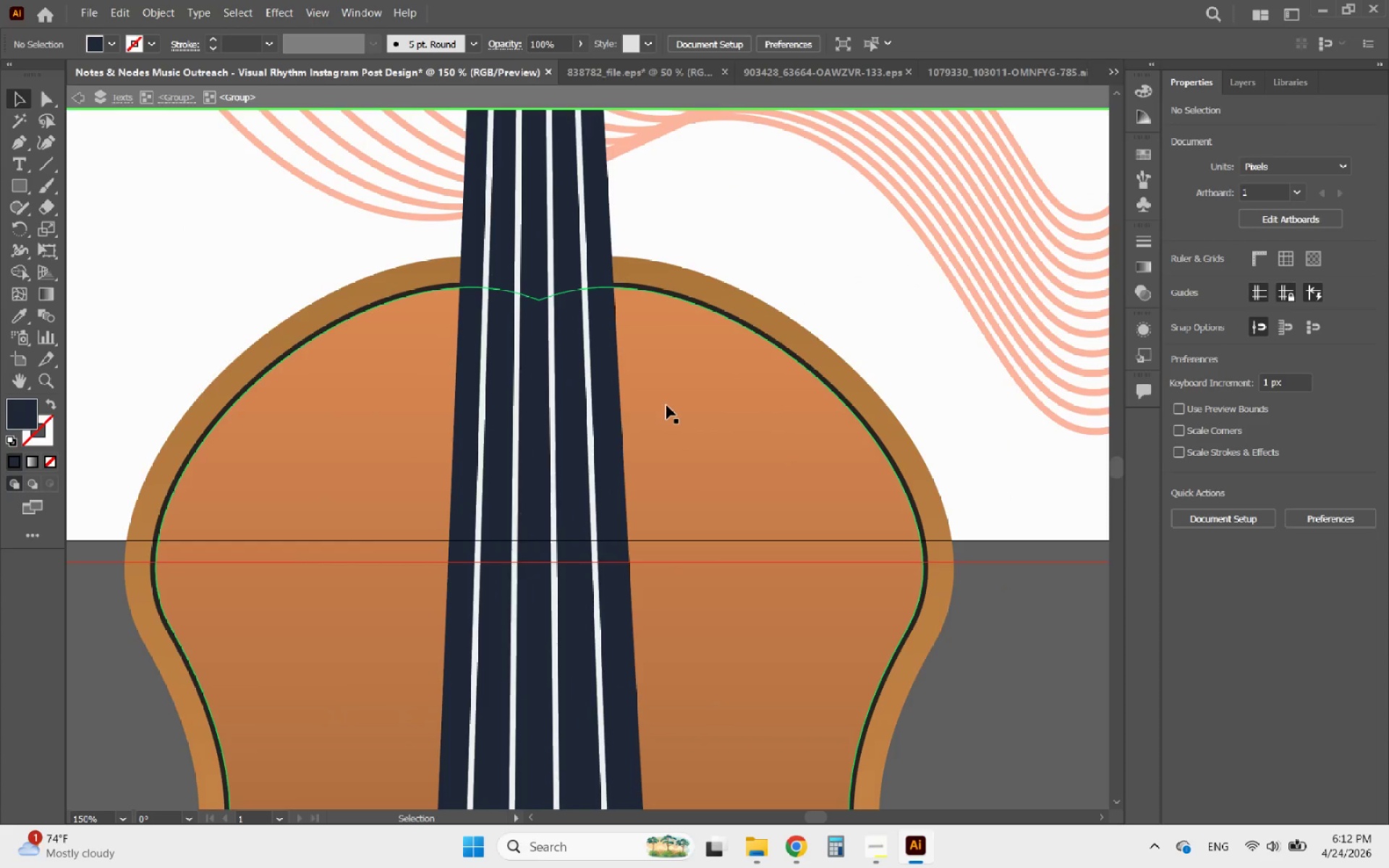 
triple_click([666, 405])
 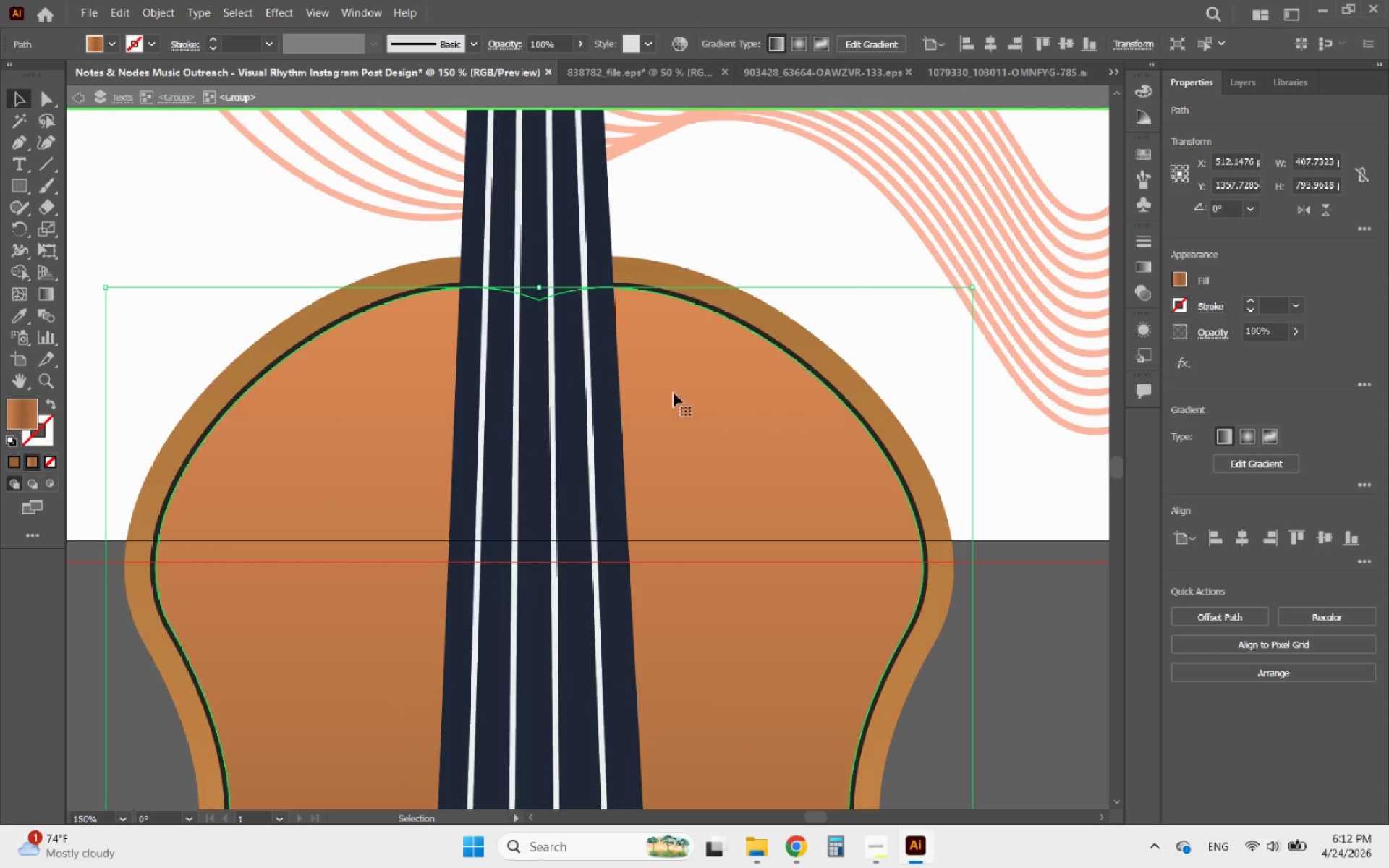 
hold_key(key=ShiftLeft, duration=0.73)
left_click([655, 266])
 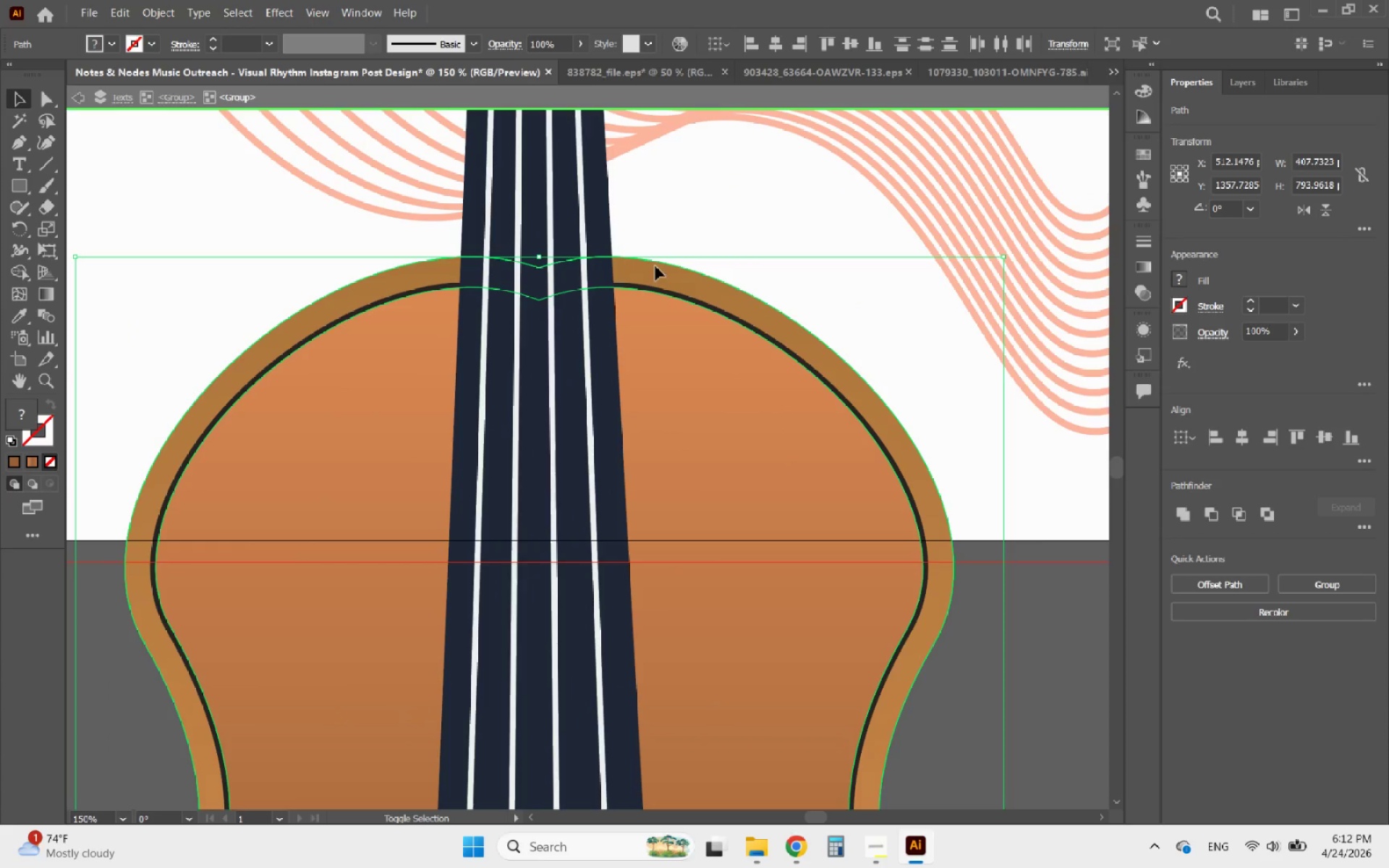 
hold_key(key=AltLeft, duration=0.55)
scroll: coordinate [580, 527], scroll_direction: down, amount: 5.0
 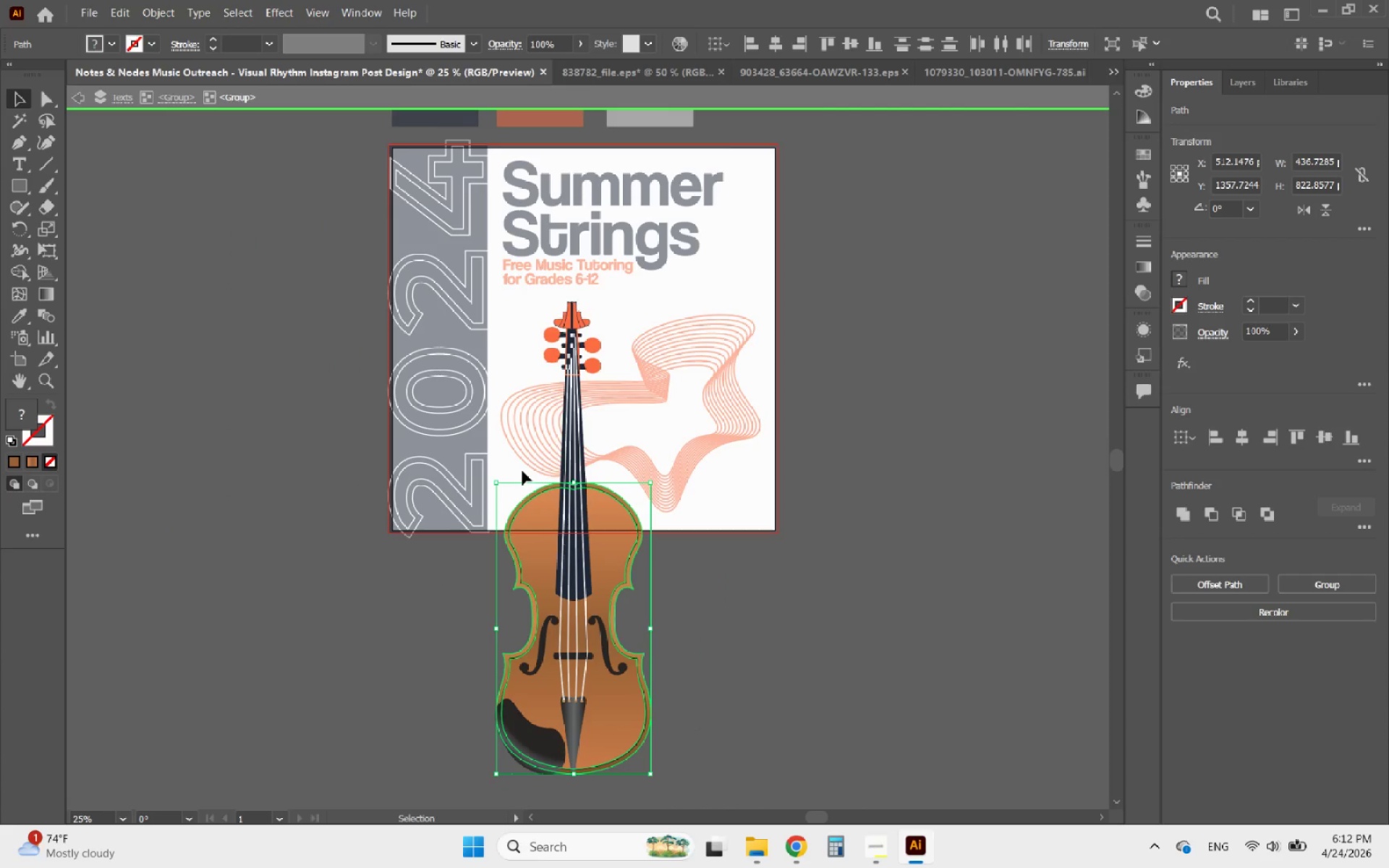 
hold_key(key=AltLeft, duration=0.39)
scroll: coordinate [576, 419], scroll_direction: up, amount: 2.0
 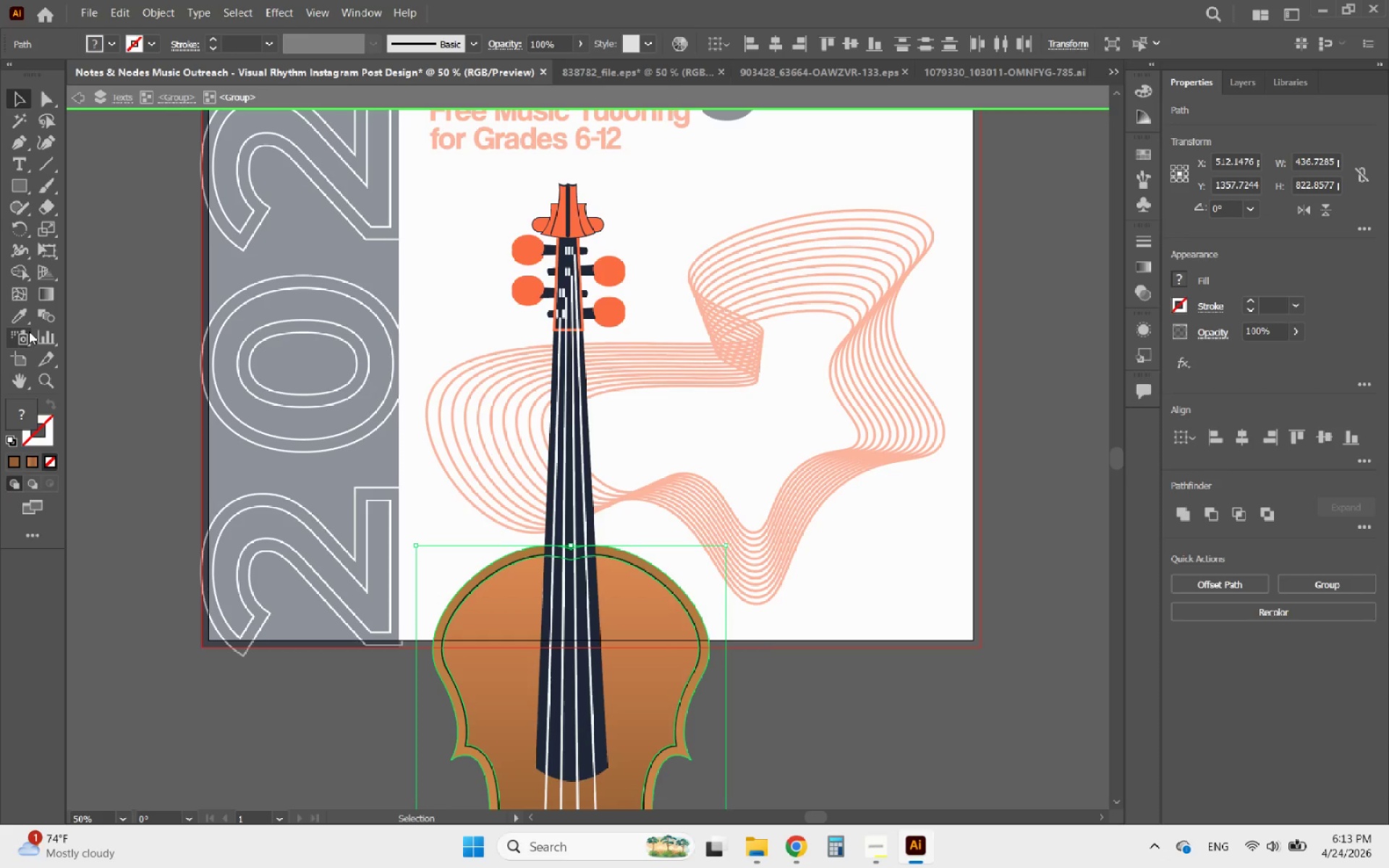 
left_click([18, 313])
 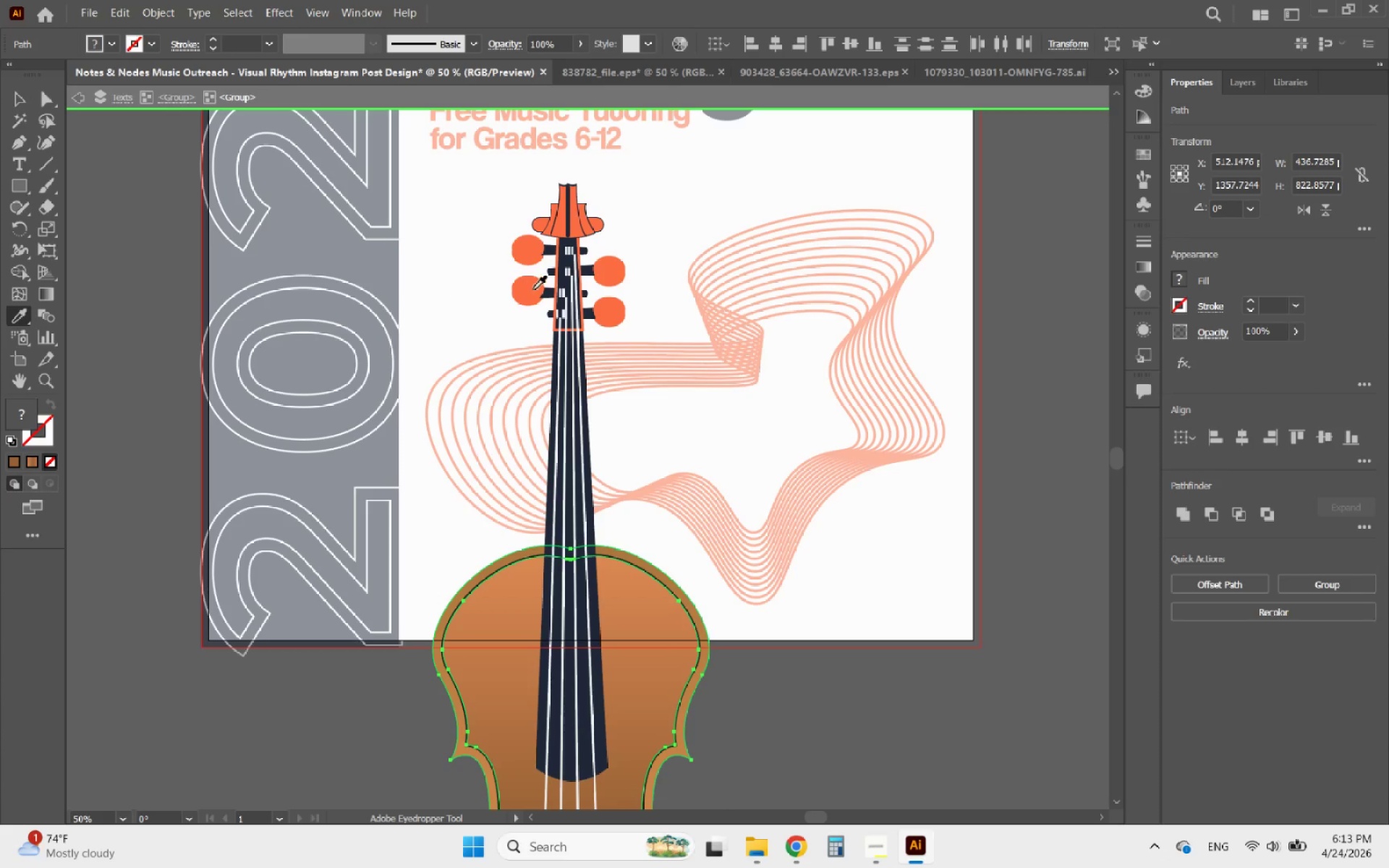 
left_click([533, 289])
 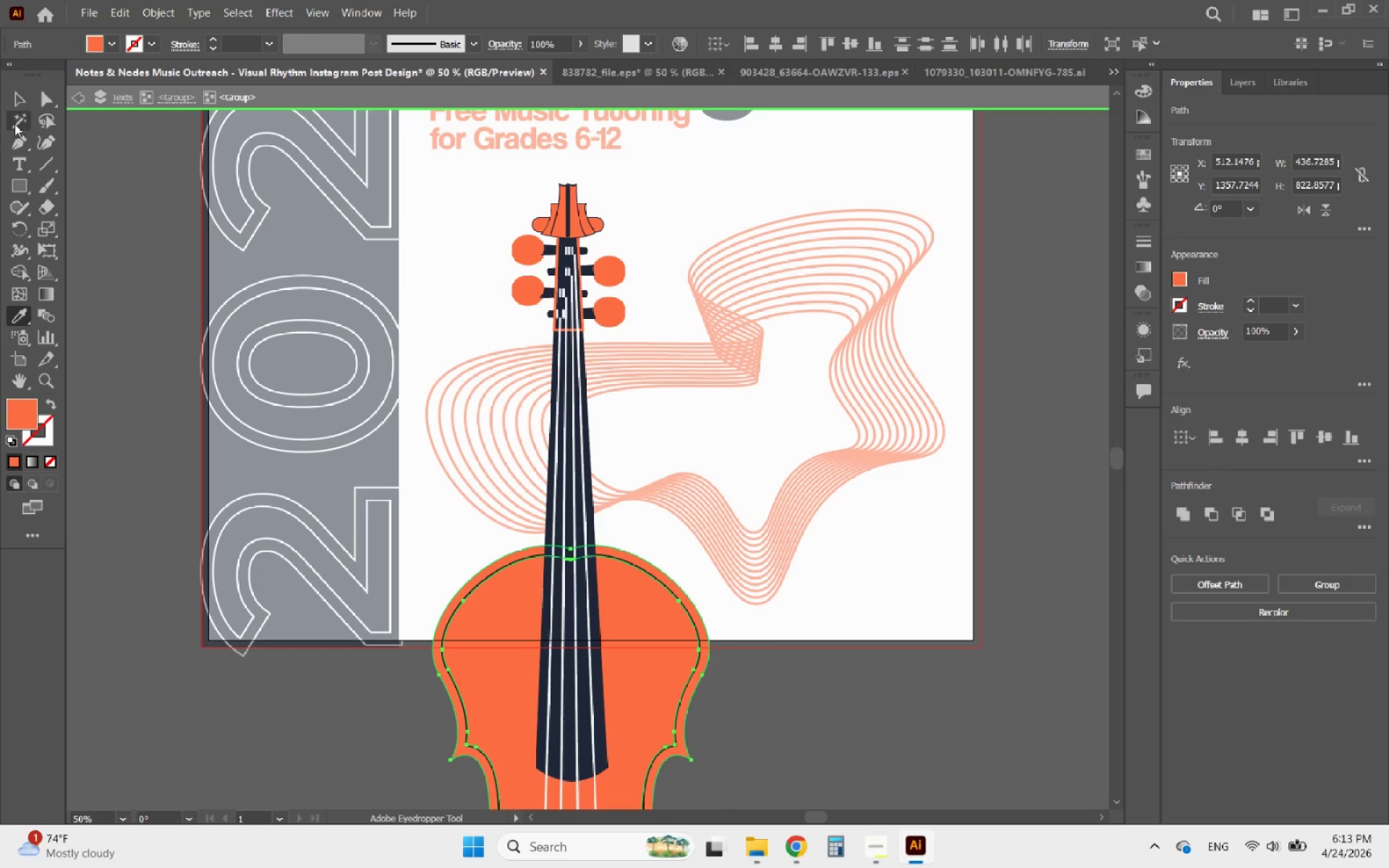 
left_click([18, 99])
 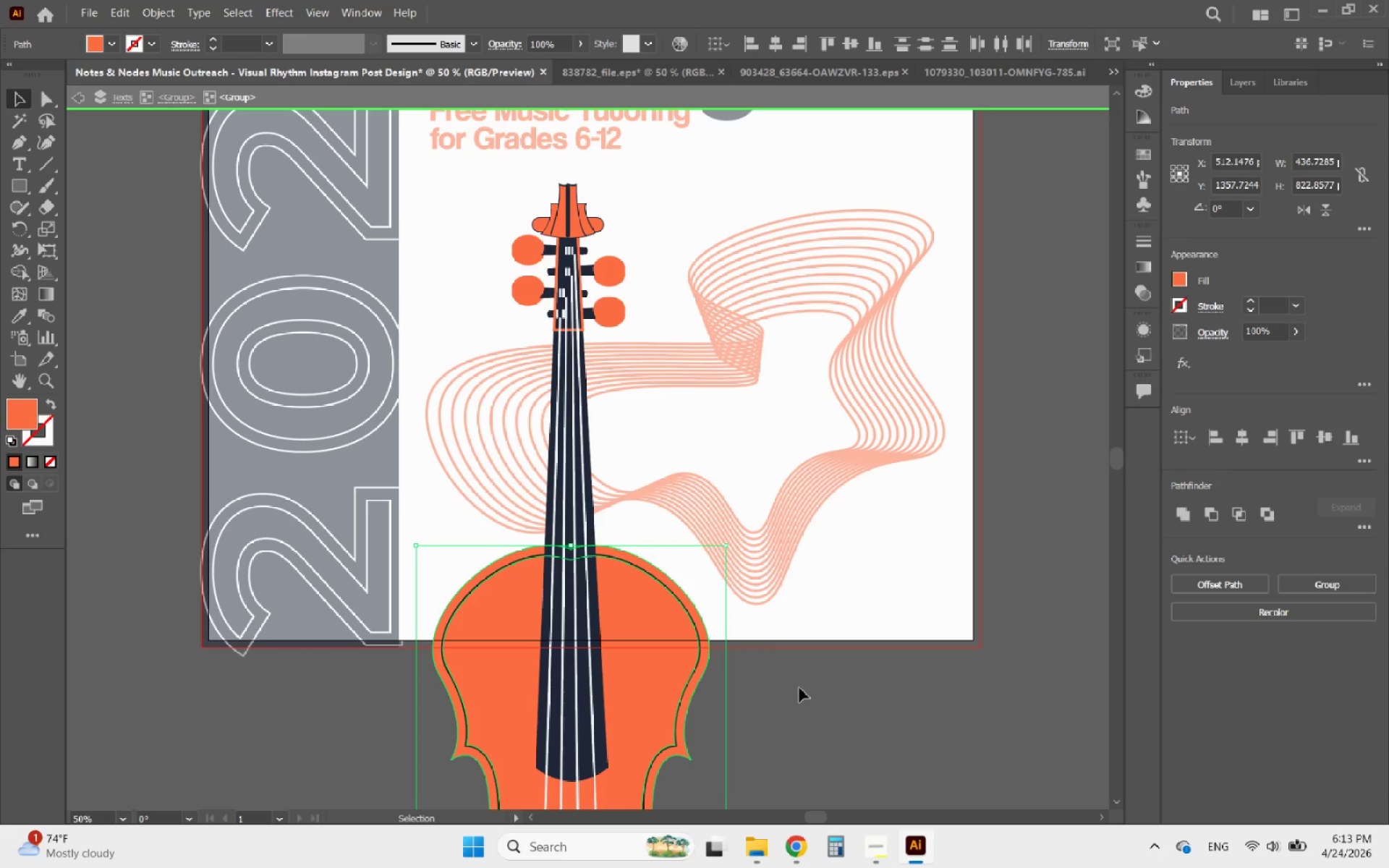 
double_click([799, 689])
 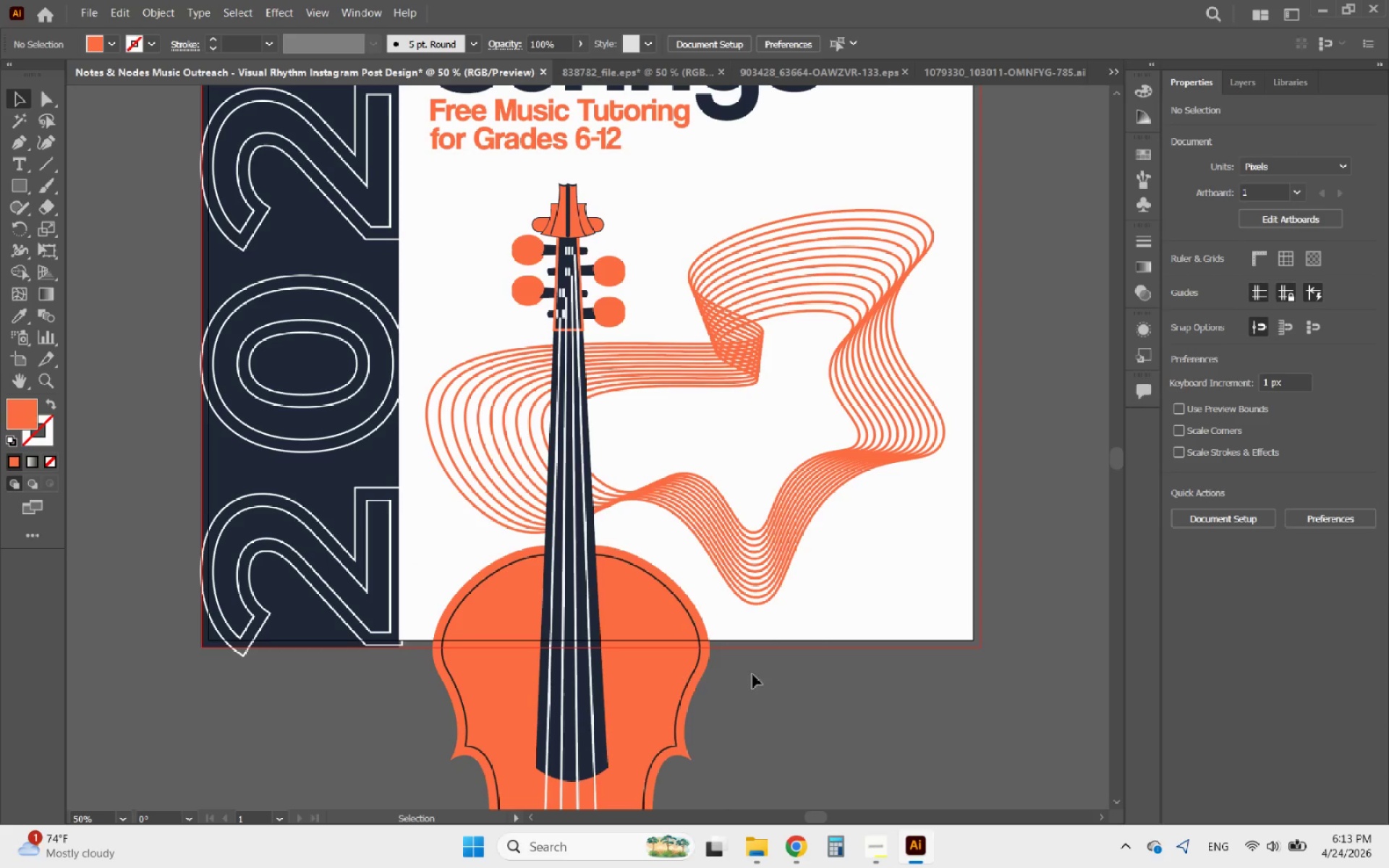 
hold_key(key=AltLeft, duration=7.38)
scroll: coordinate [622, 523], scroll_direction: down, amount: 1.0
 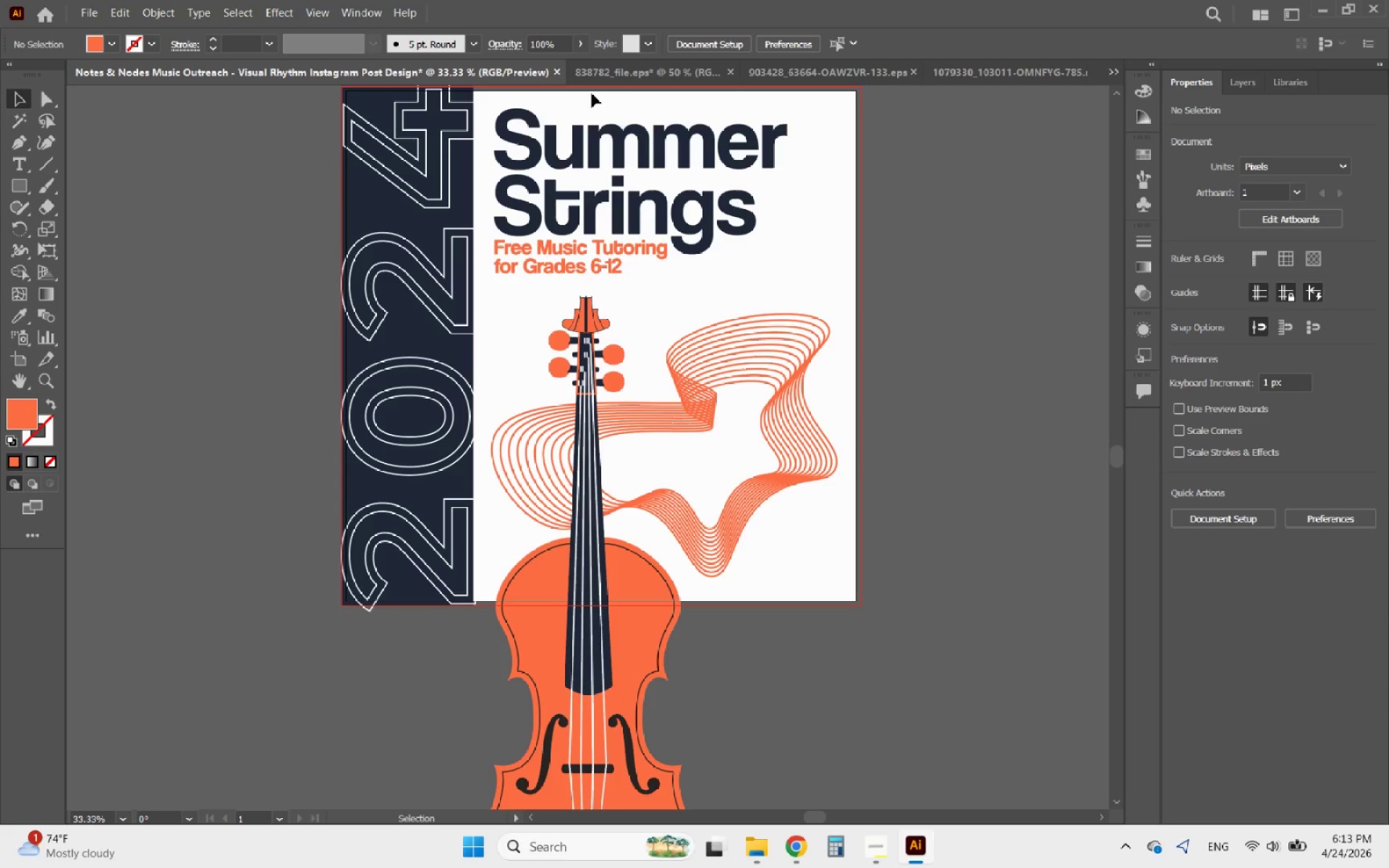 
left_click([640, 76])
 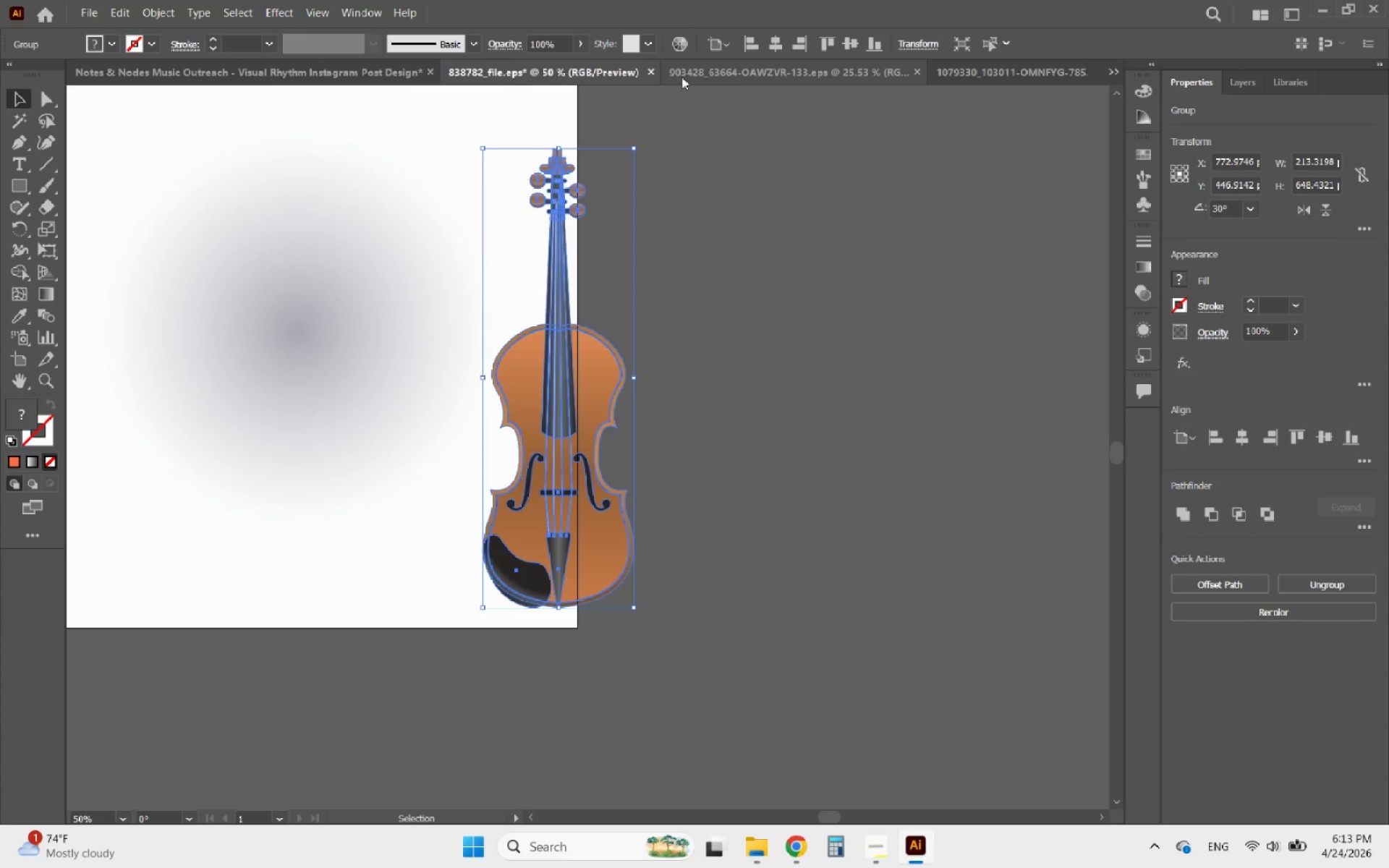 
left_click([653, 69])
 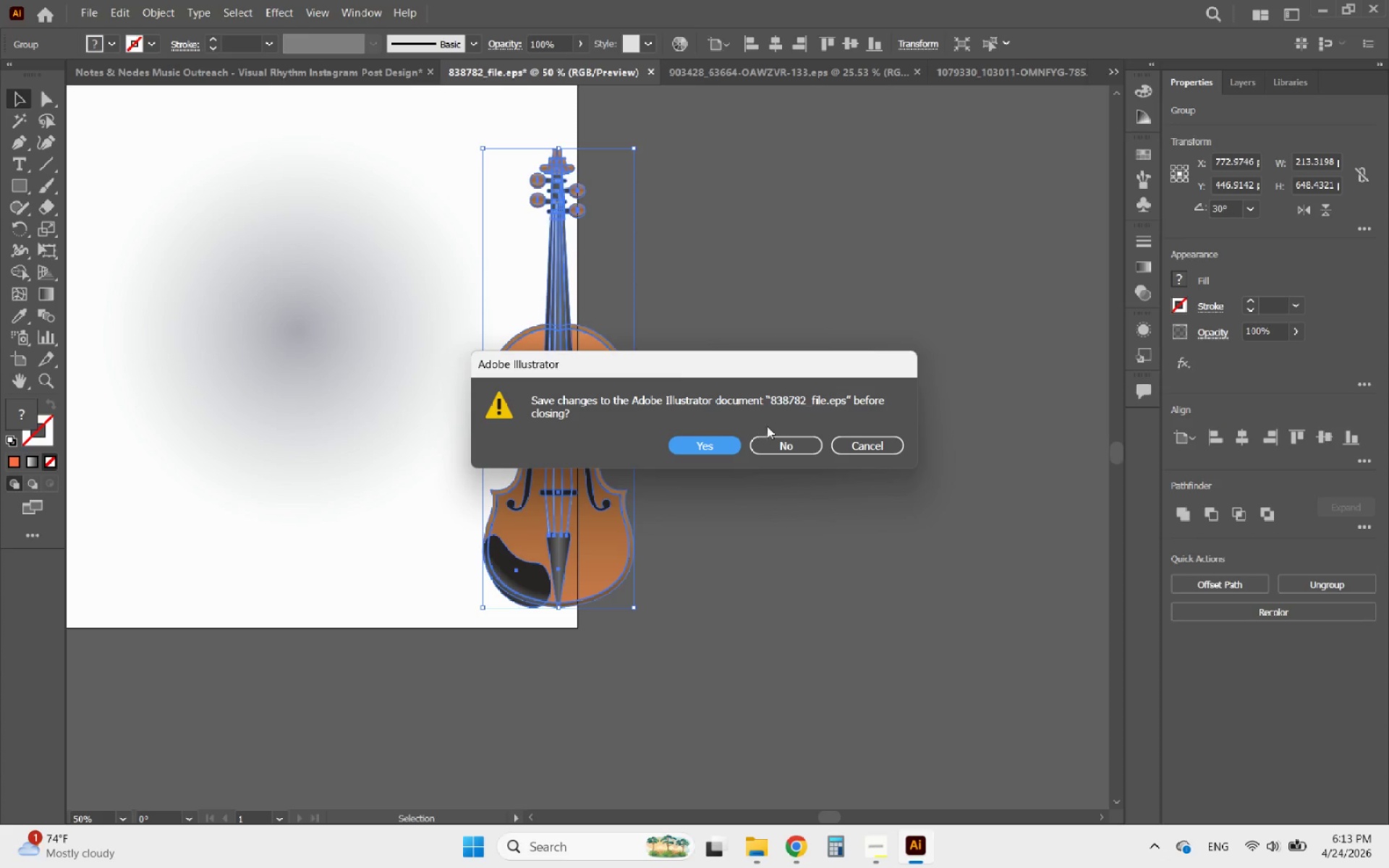 
left_click([774, 441])
 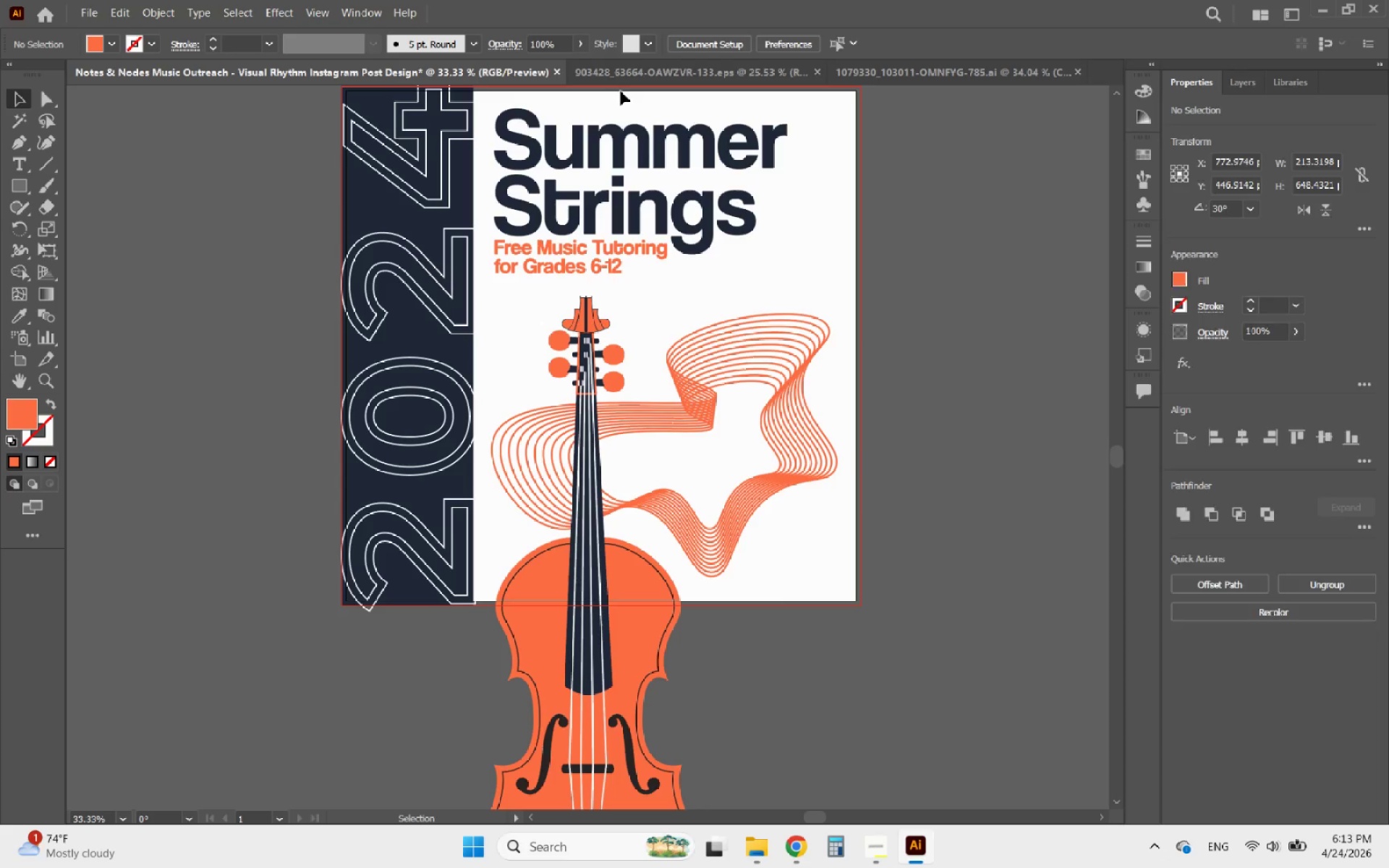 
left_click([656, 70])
 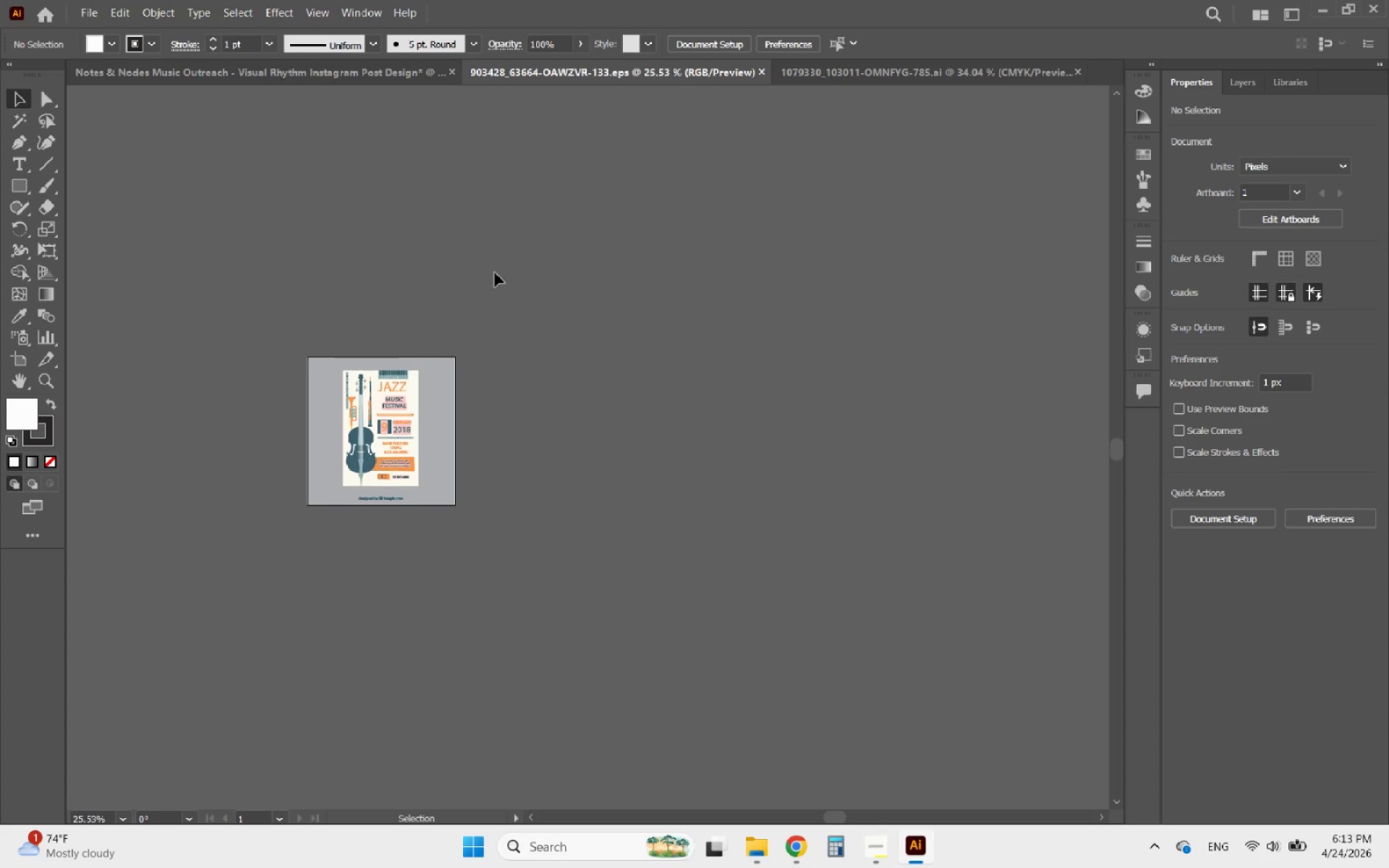 
hold_key(key=AltLeft, duration=1.47)
scroll: coordinate [304, 221], scroll_direction: up, amount: 9.0
 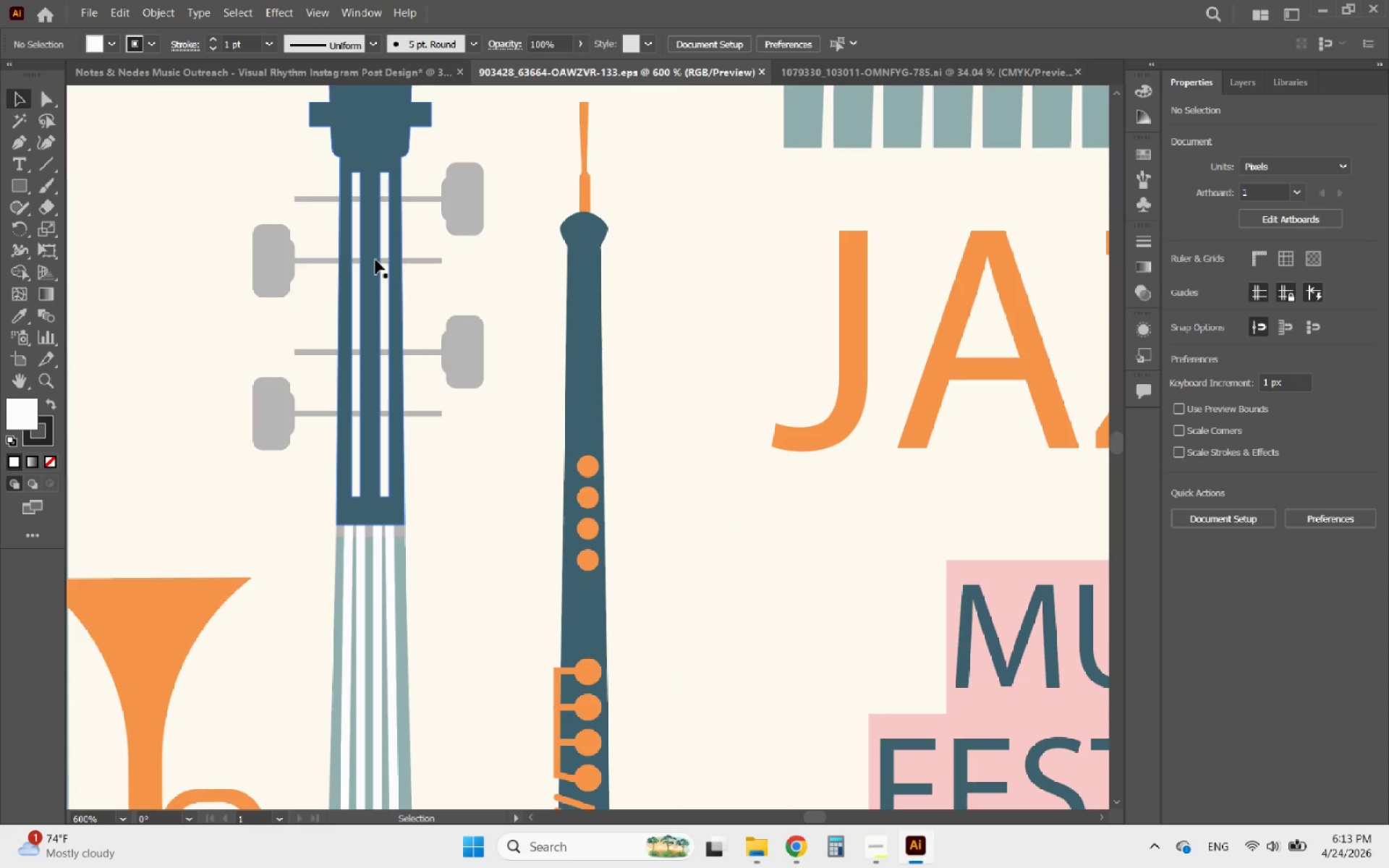 
left_click([375, 260])
 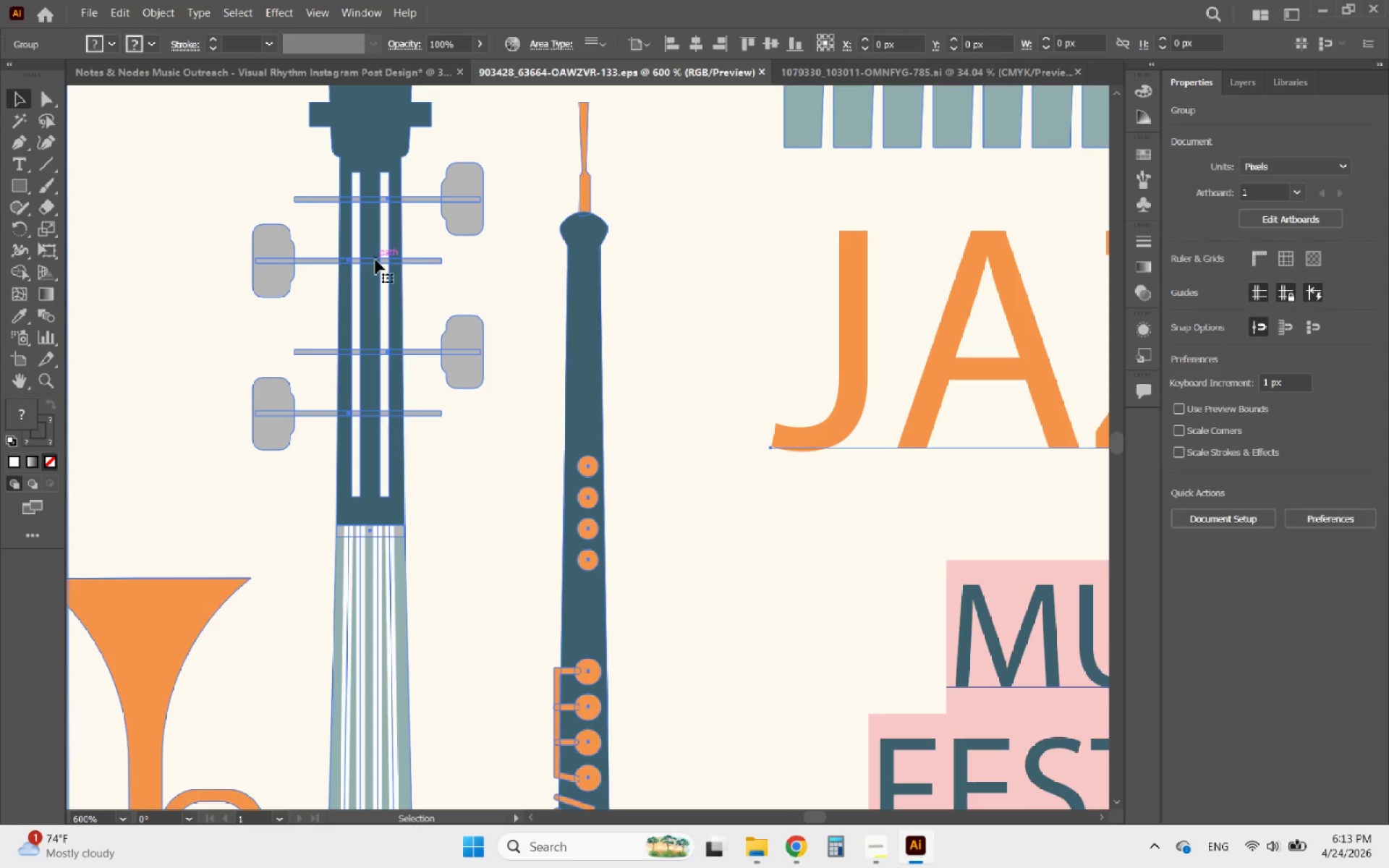 
hold_key(key=AltLeft, duration=0.75)
scroll: coordinate [514, 309], scroll_direction: down, amount: 4.0
 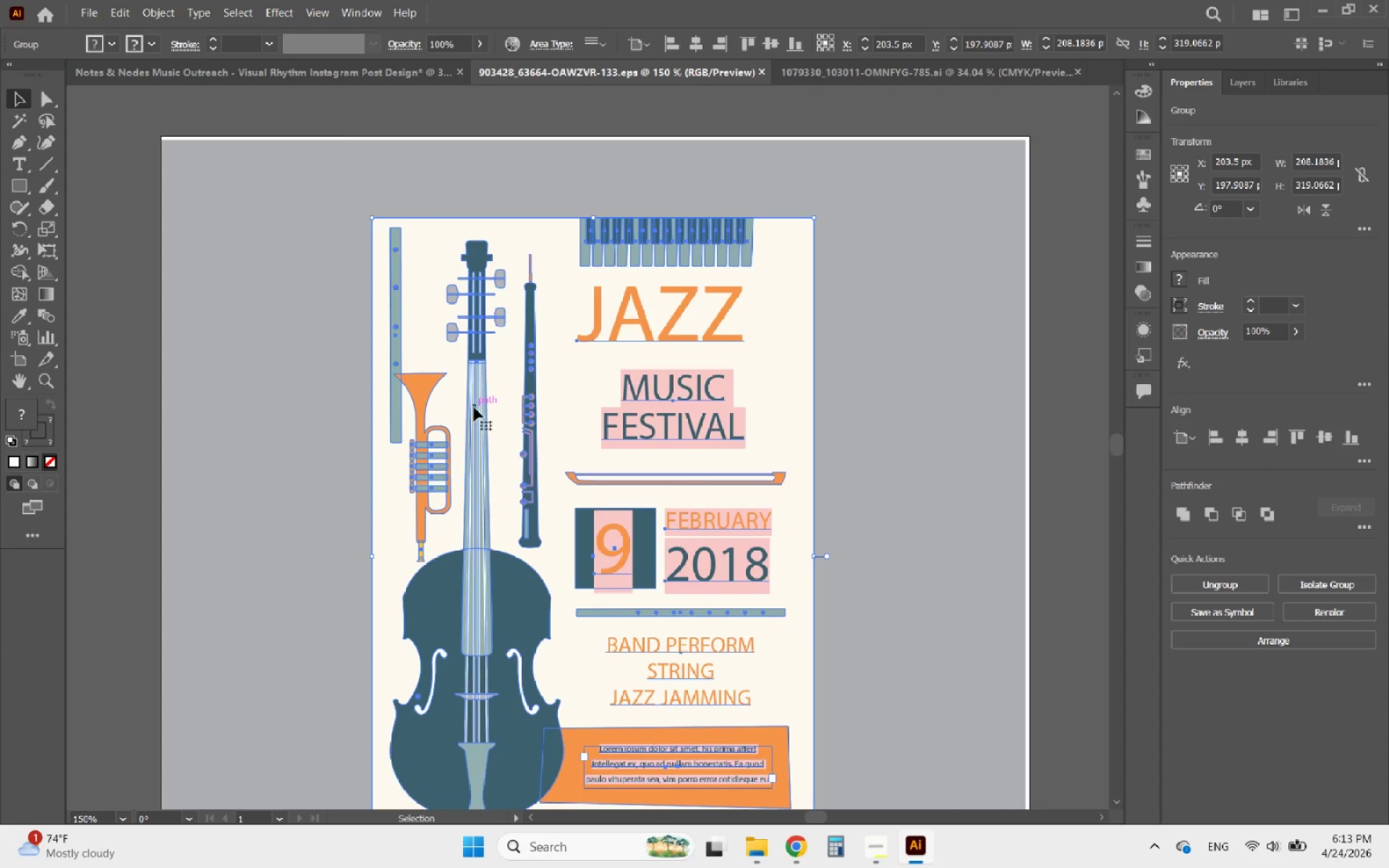 
double_click([473, 409])
 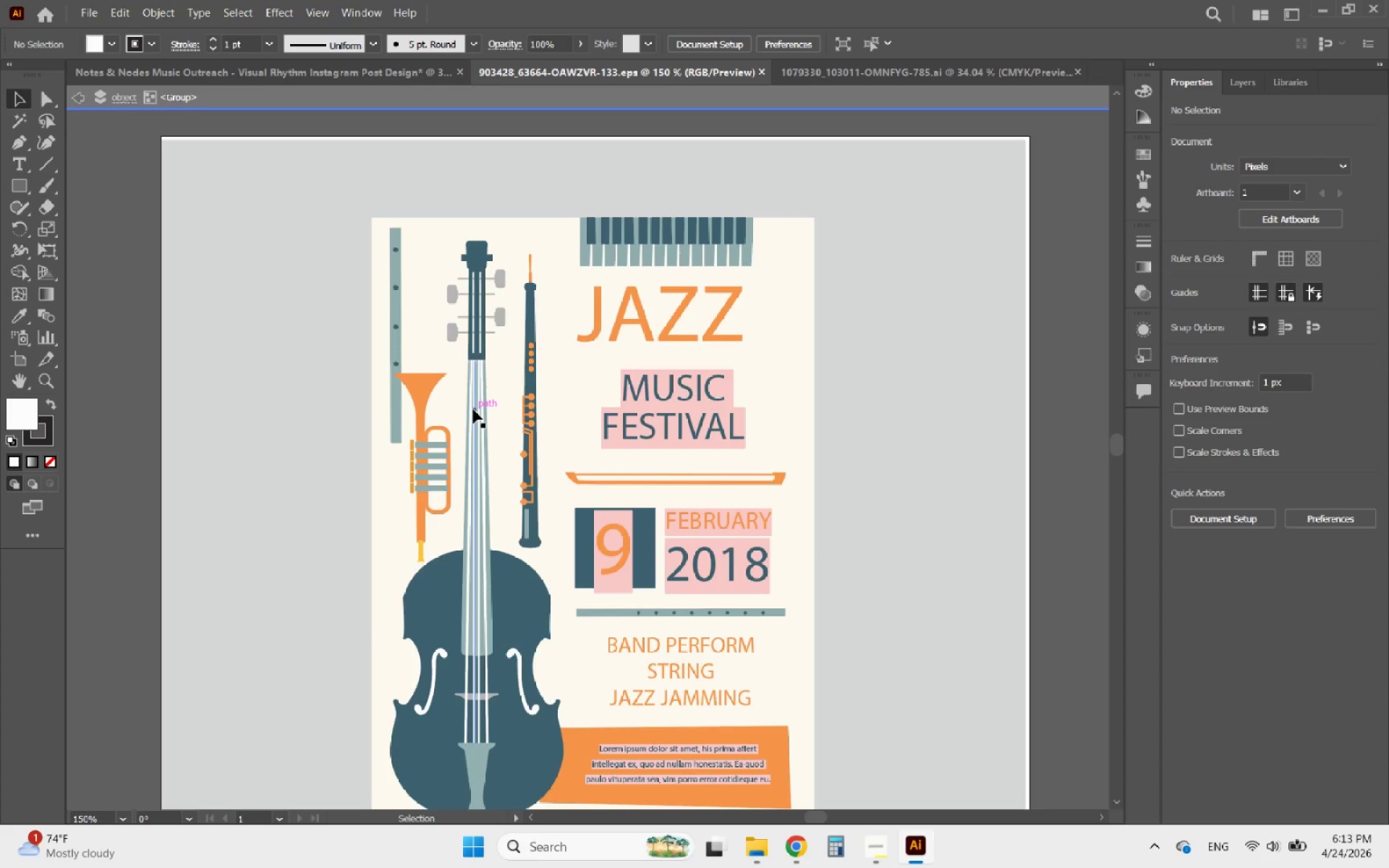 
triple_click([473, 409])
 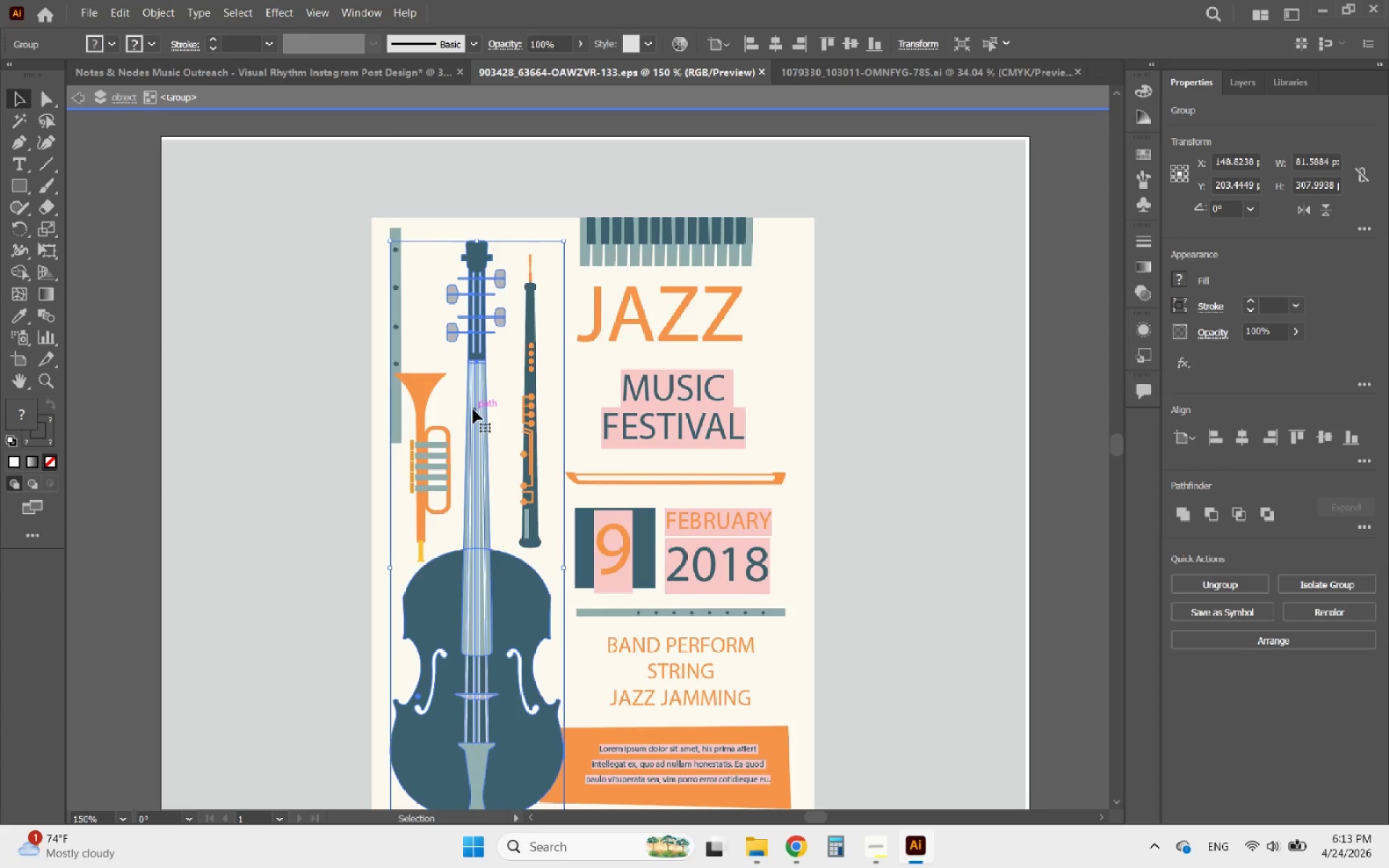 
hold_key(key=ShiftLeft, duration=0.73)
left_click([524, 399])
 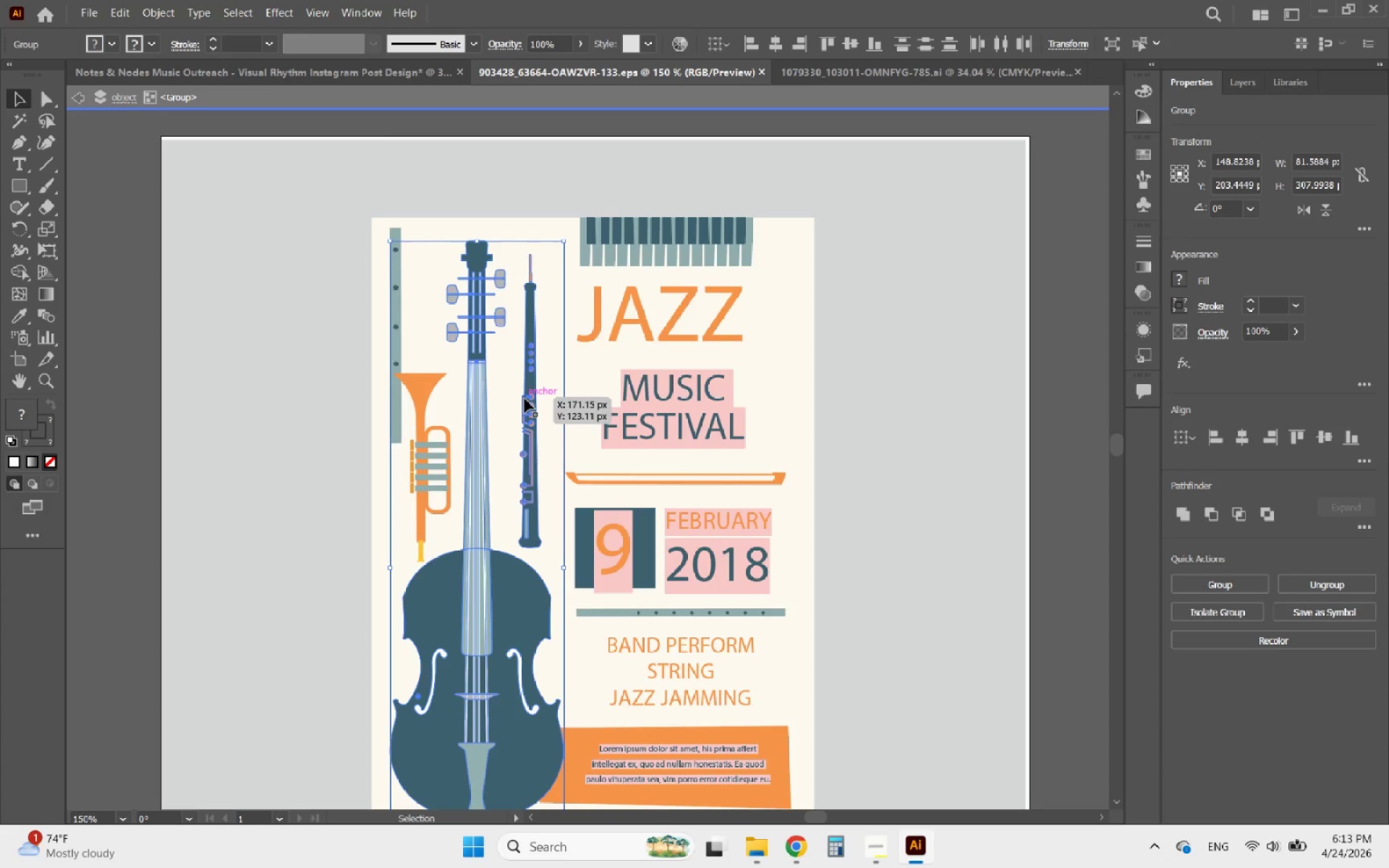 
key(Control+C)
 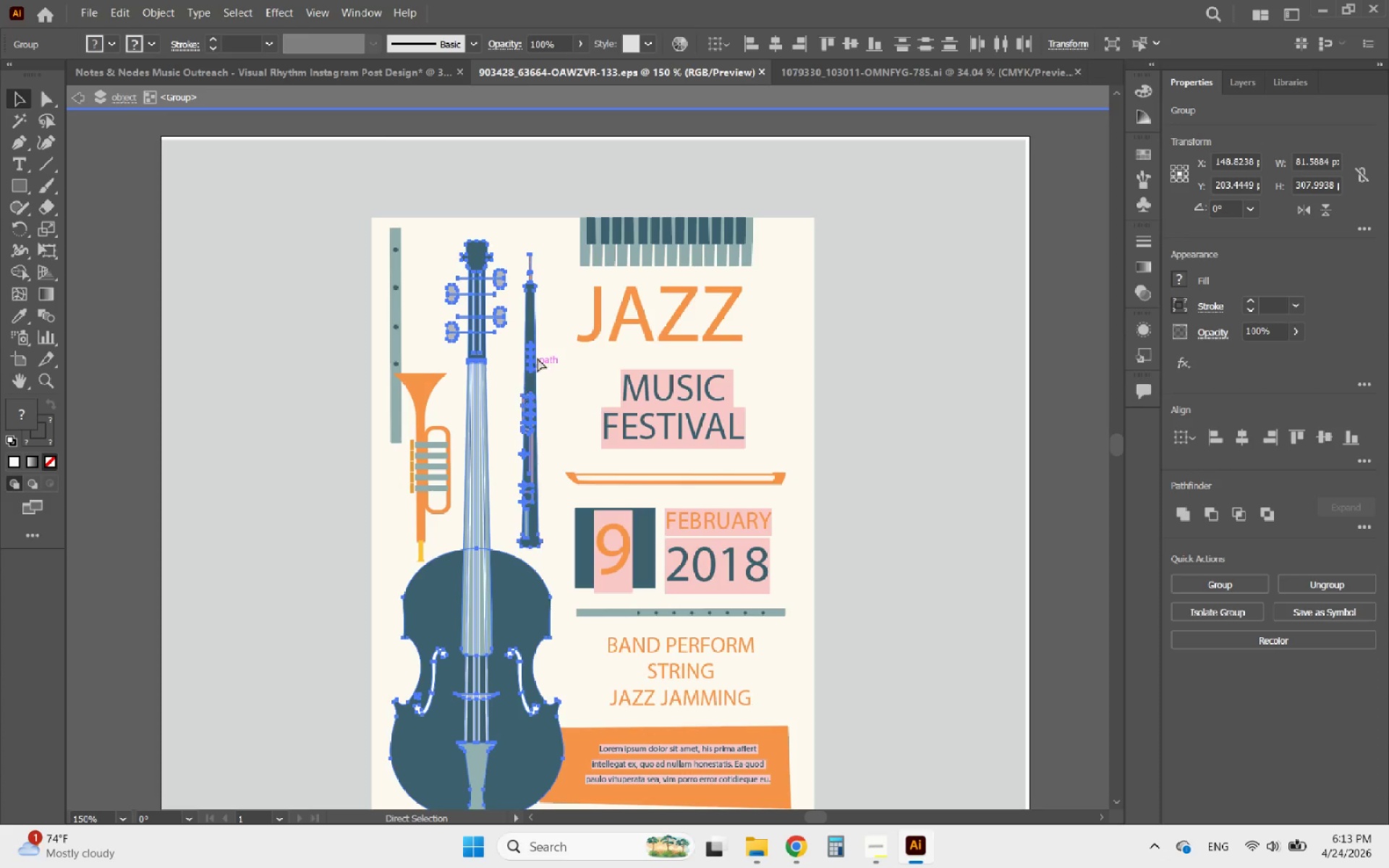 
key(Control+C)
 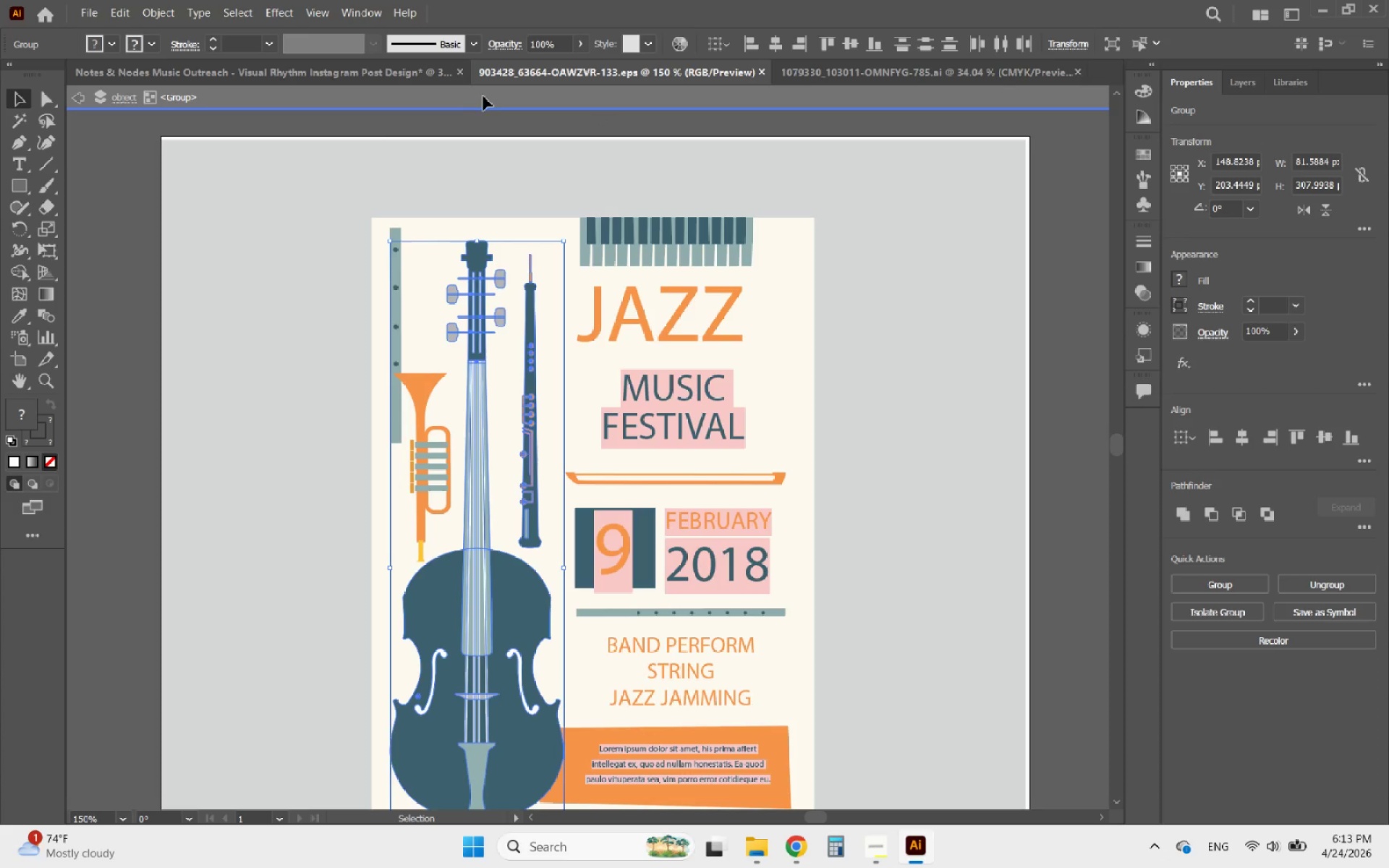 
left_click([405, 75])
 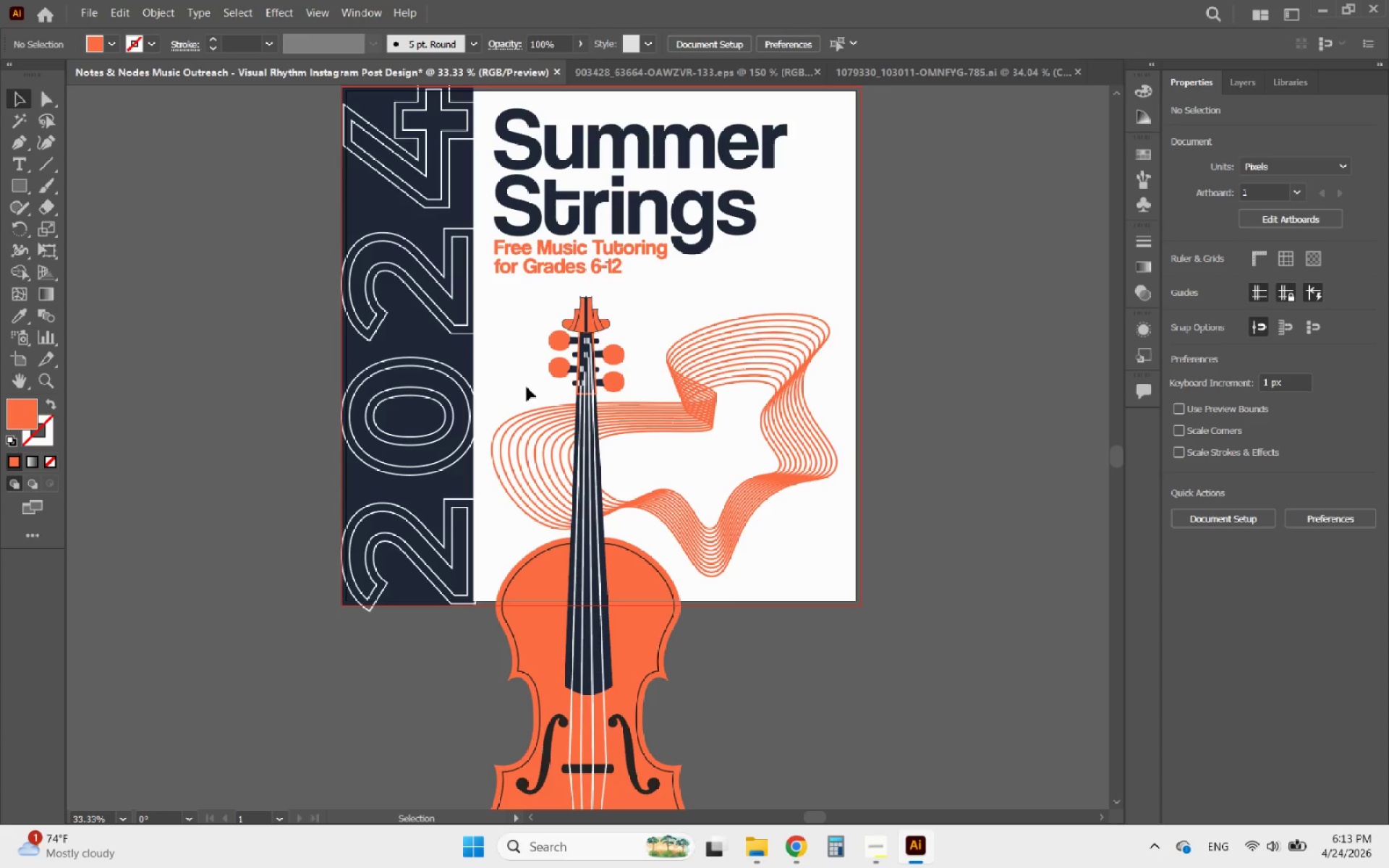 
hold_key(key=AltLeft, duration=0.5)
scroll: coordinate [527, 387], scroll_direction: down, amount: 3.0
 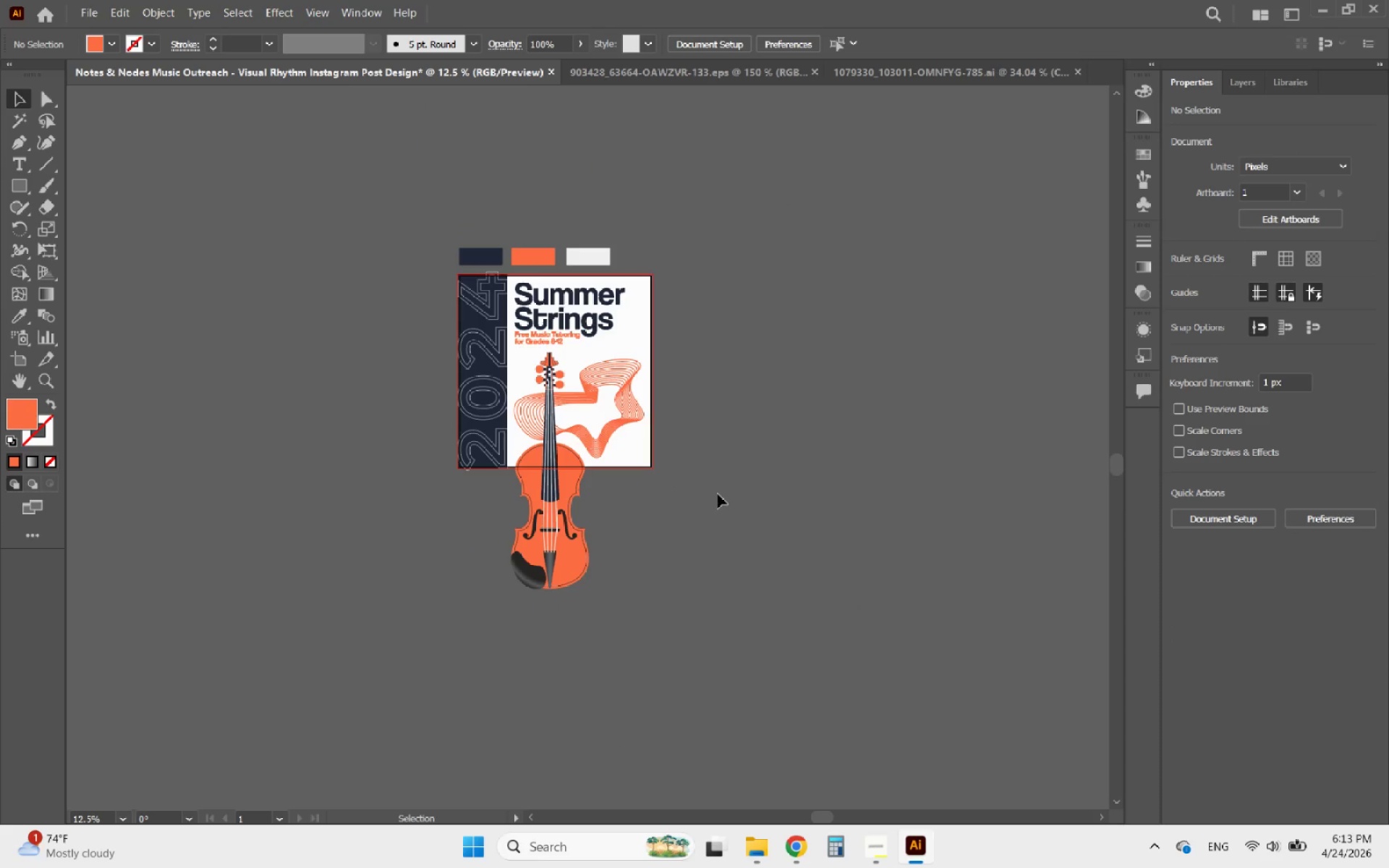 
key(Control+V)
 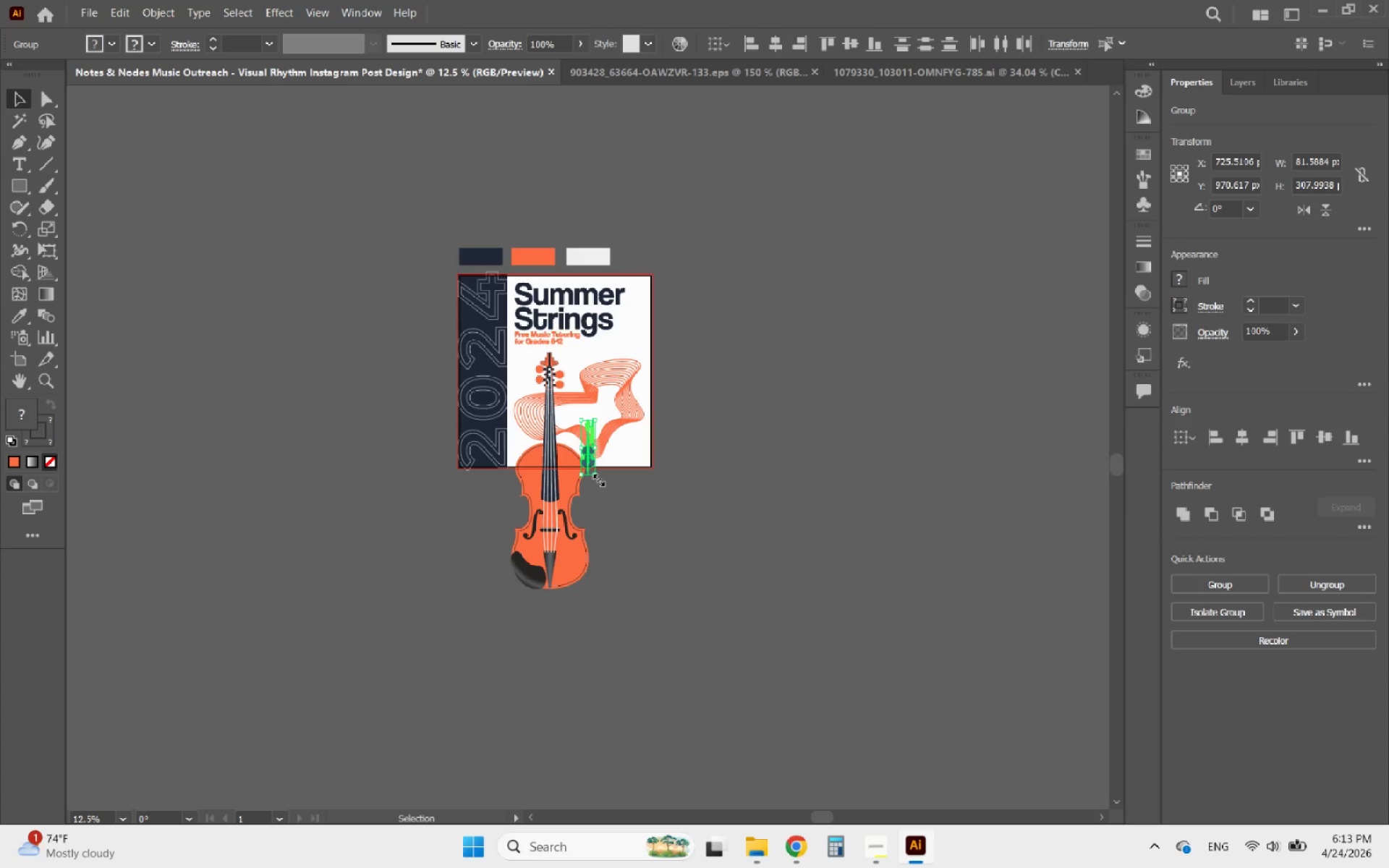 
hold_key(key=ShiftLeft, duration=0.8)
left_click_drag(start_coordinate=[597, 478], to_coordinate=[698, 616])
 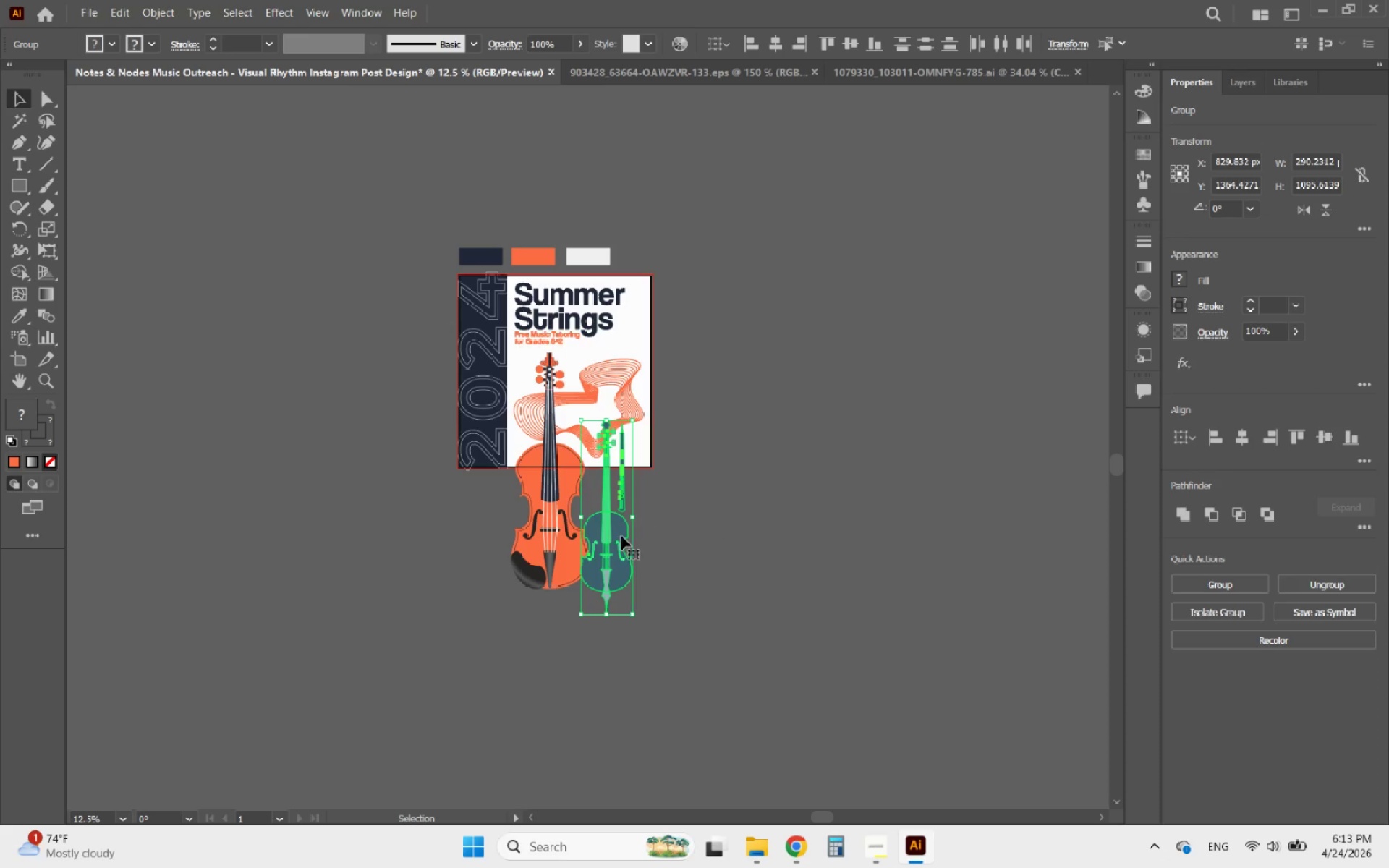 
left_click_drag(start_coordinate=[621, 535], to_coordinate=[756, 414])
 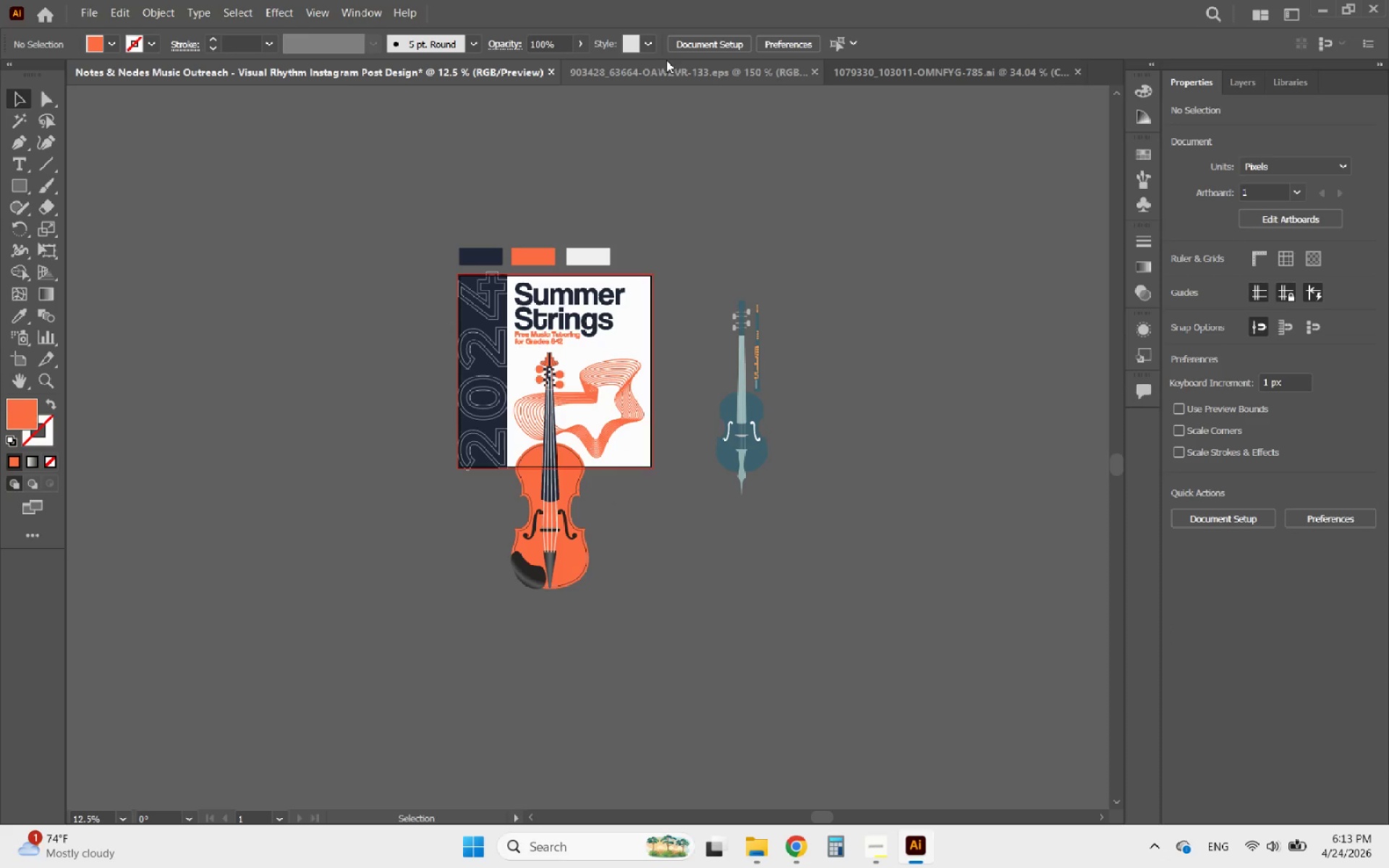 
left_click([647, 74])
 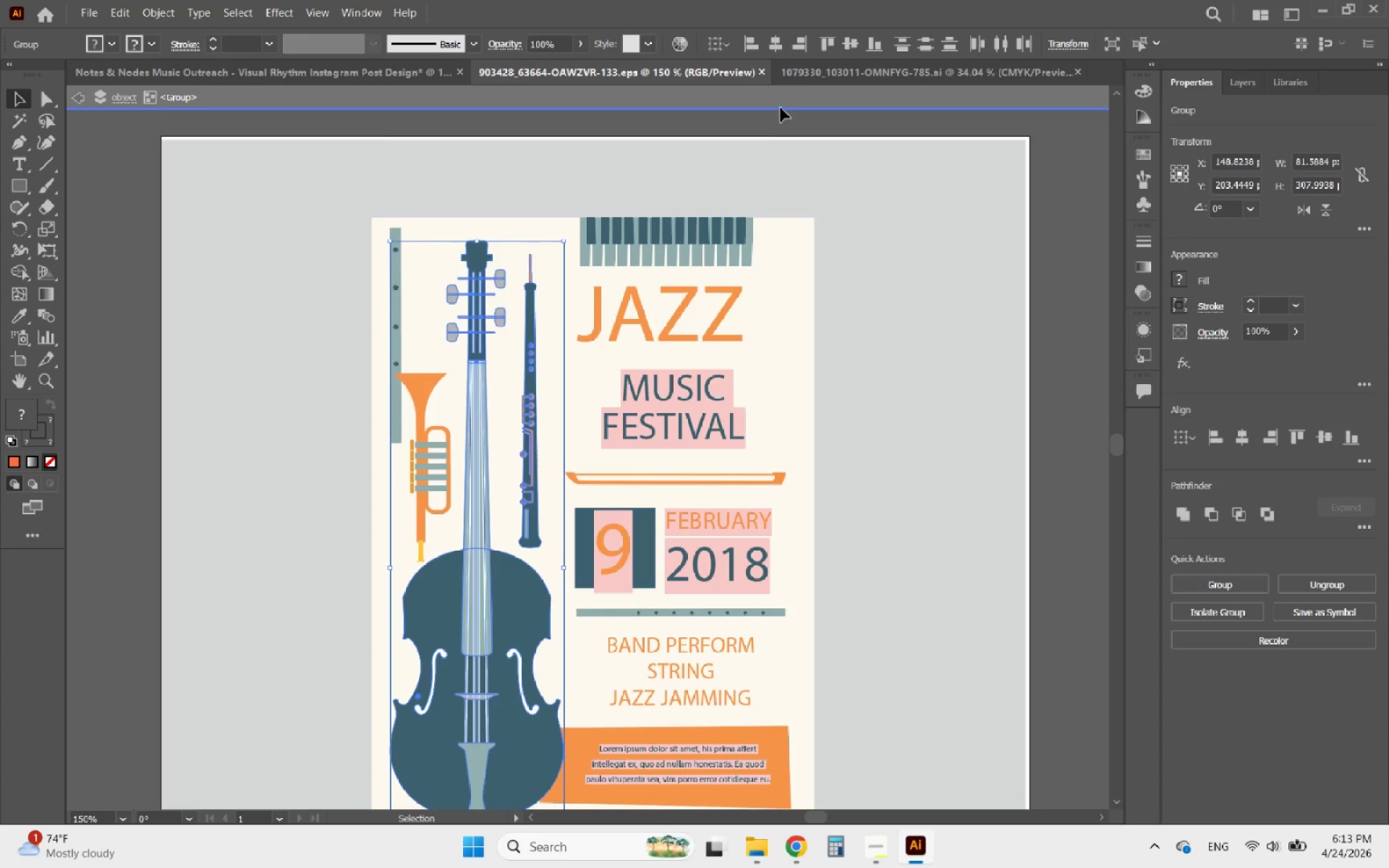 
left_click([760, 74])
 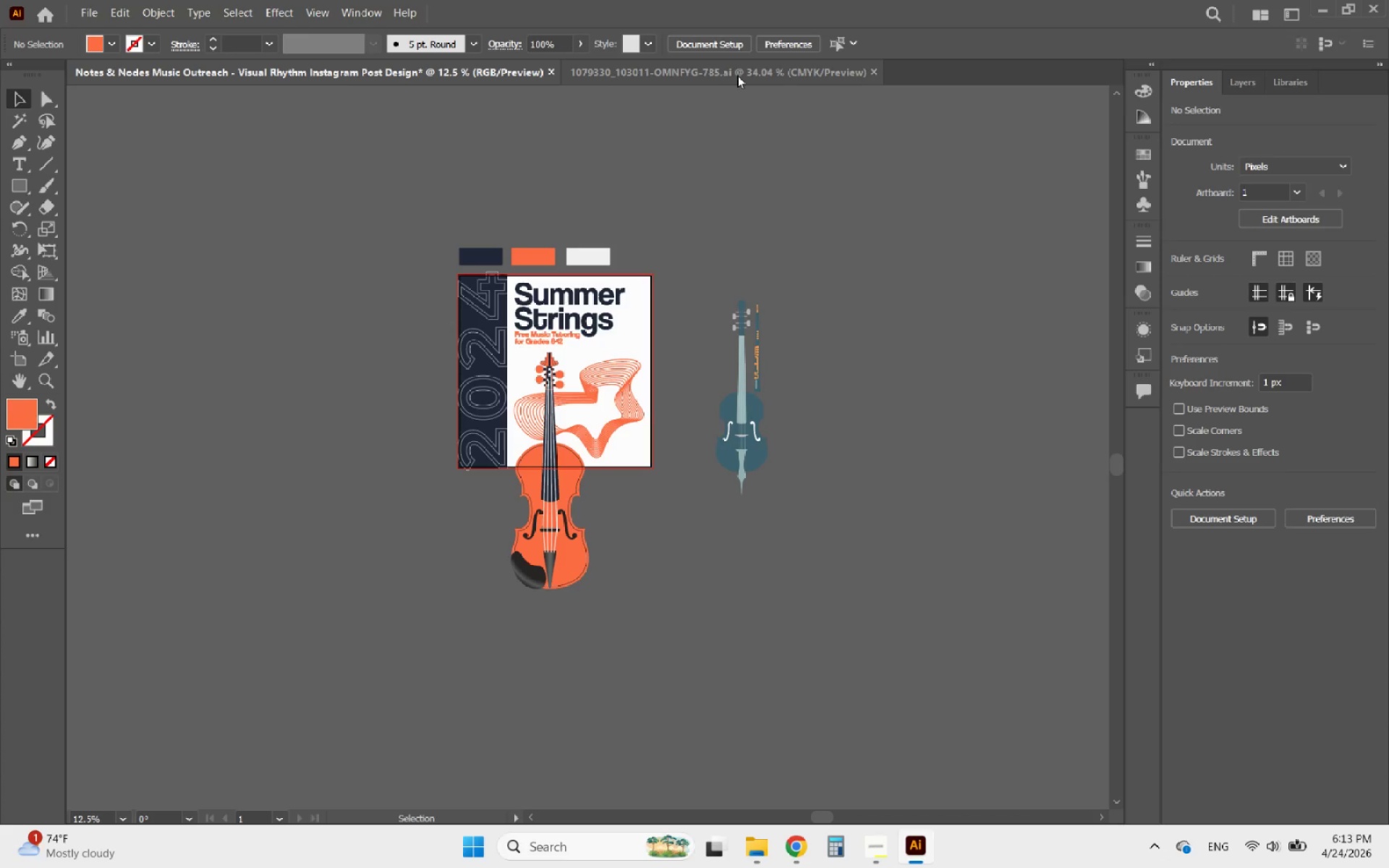 
left_click([729, 75])
 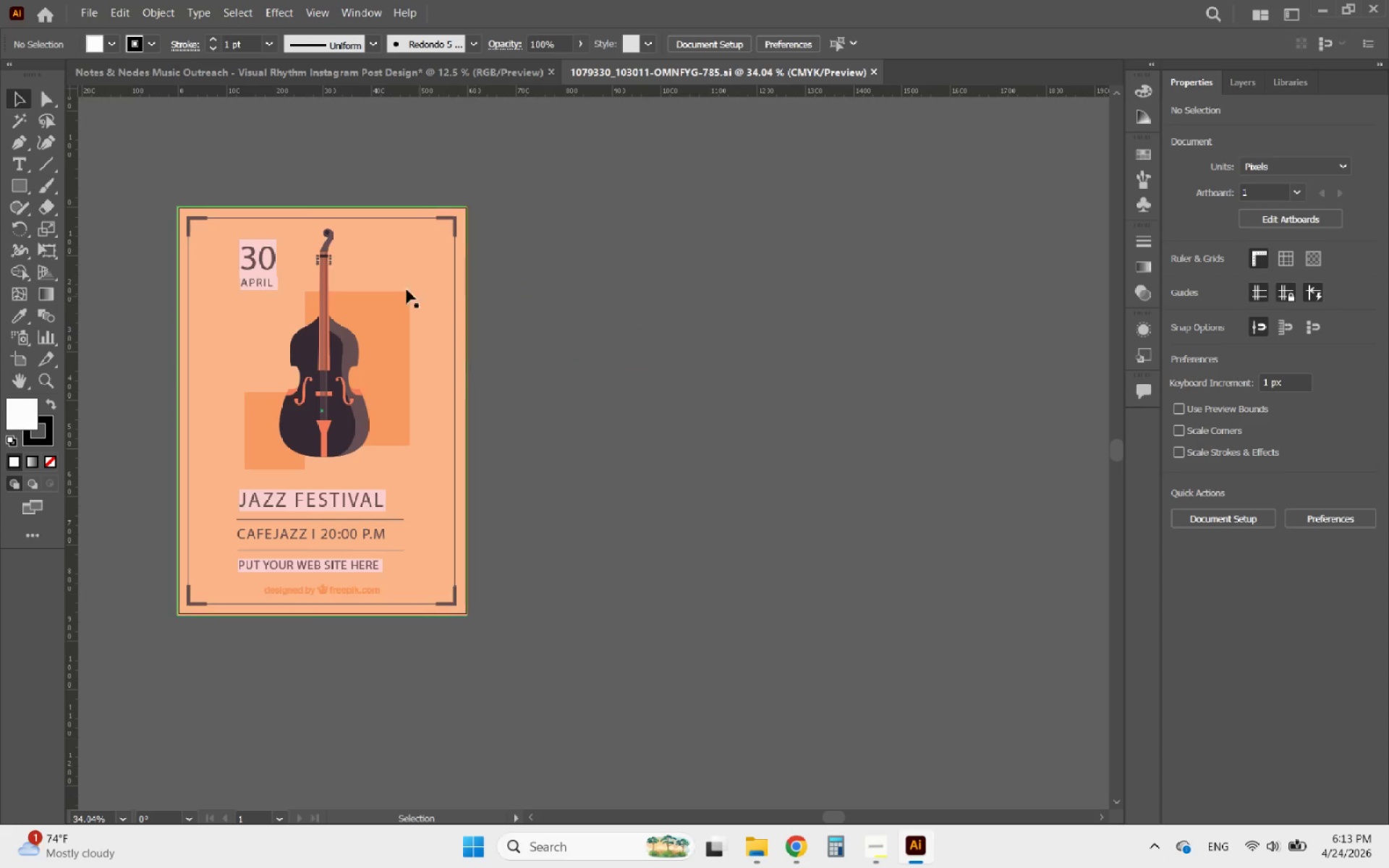 
left_click([322, 275])
 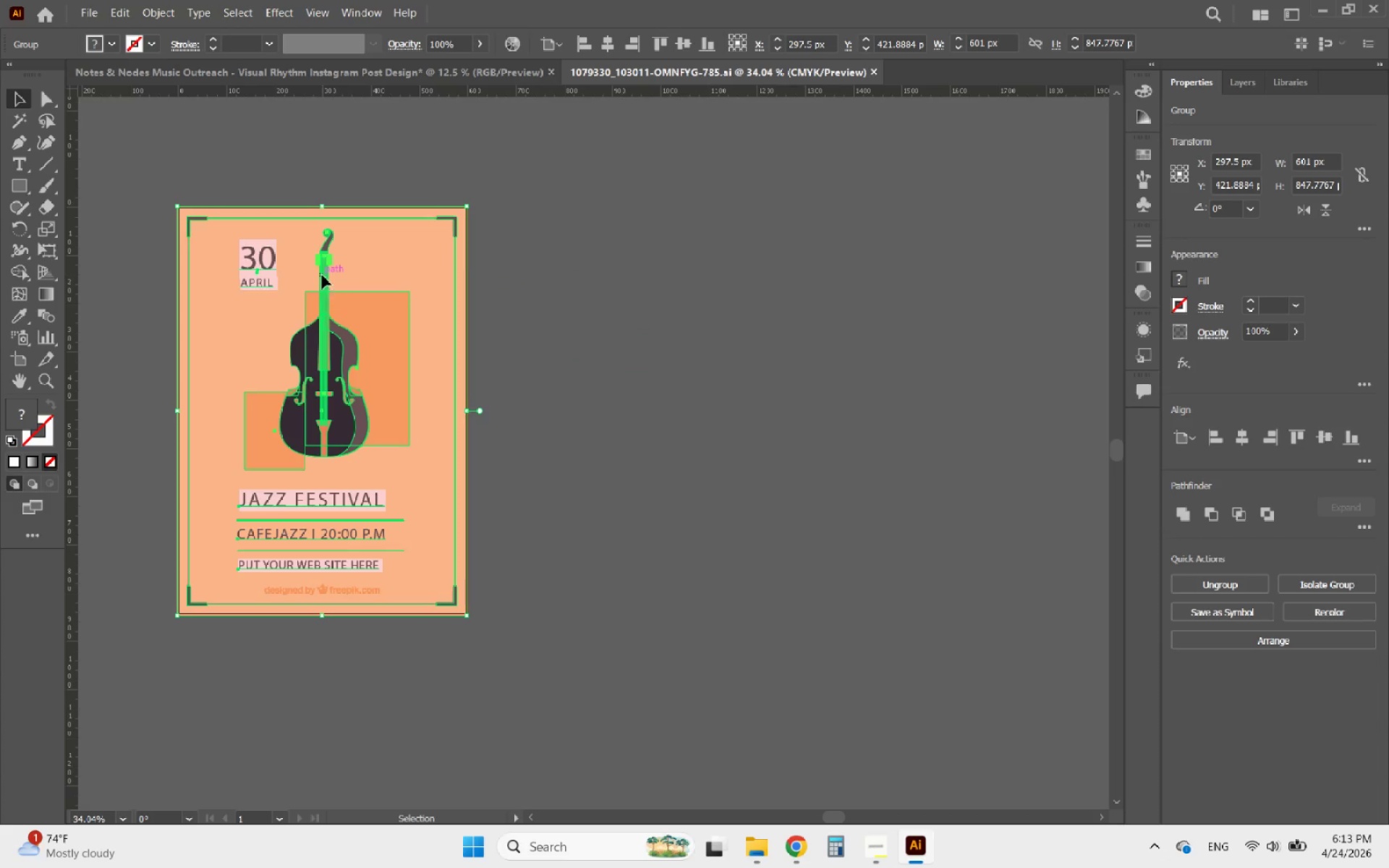 
double_click([322, 275])
 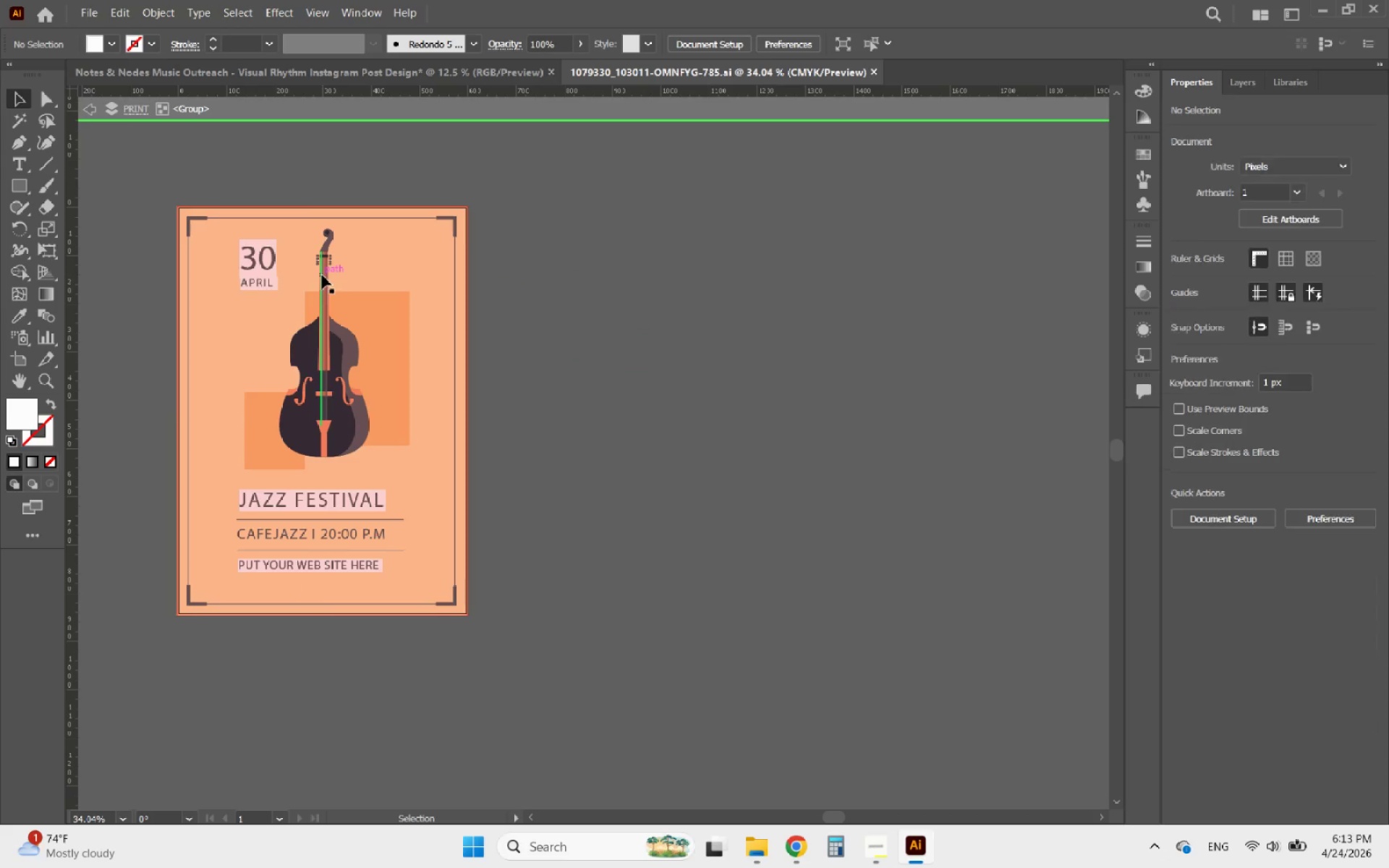 
triple_click([322, 275])
 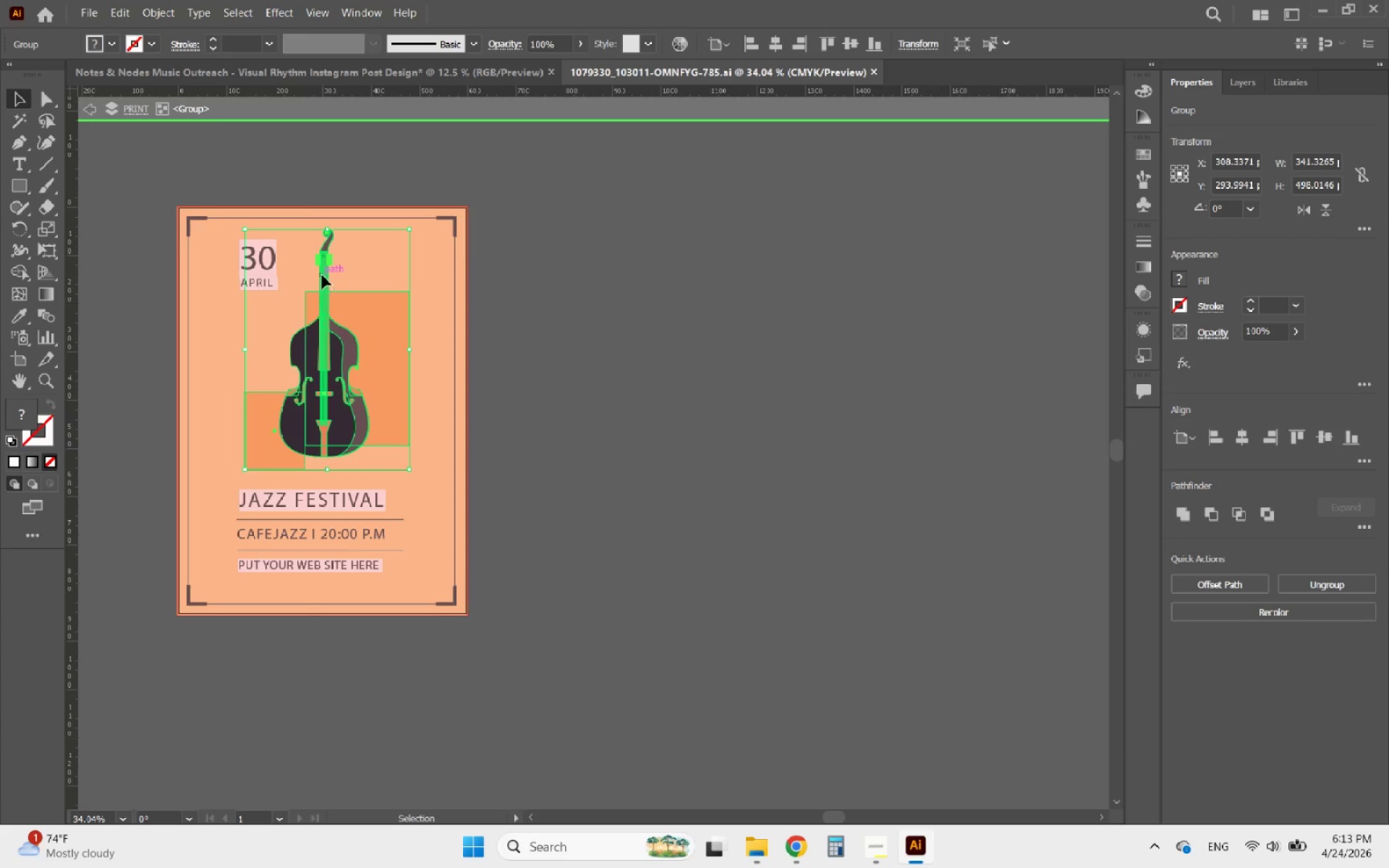 
double_click([322, 275])
 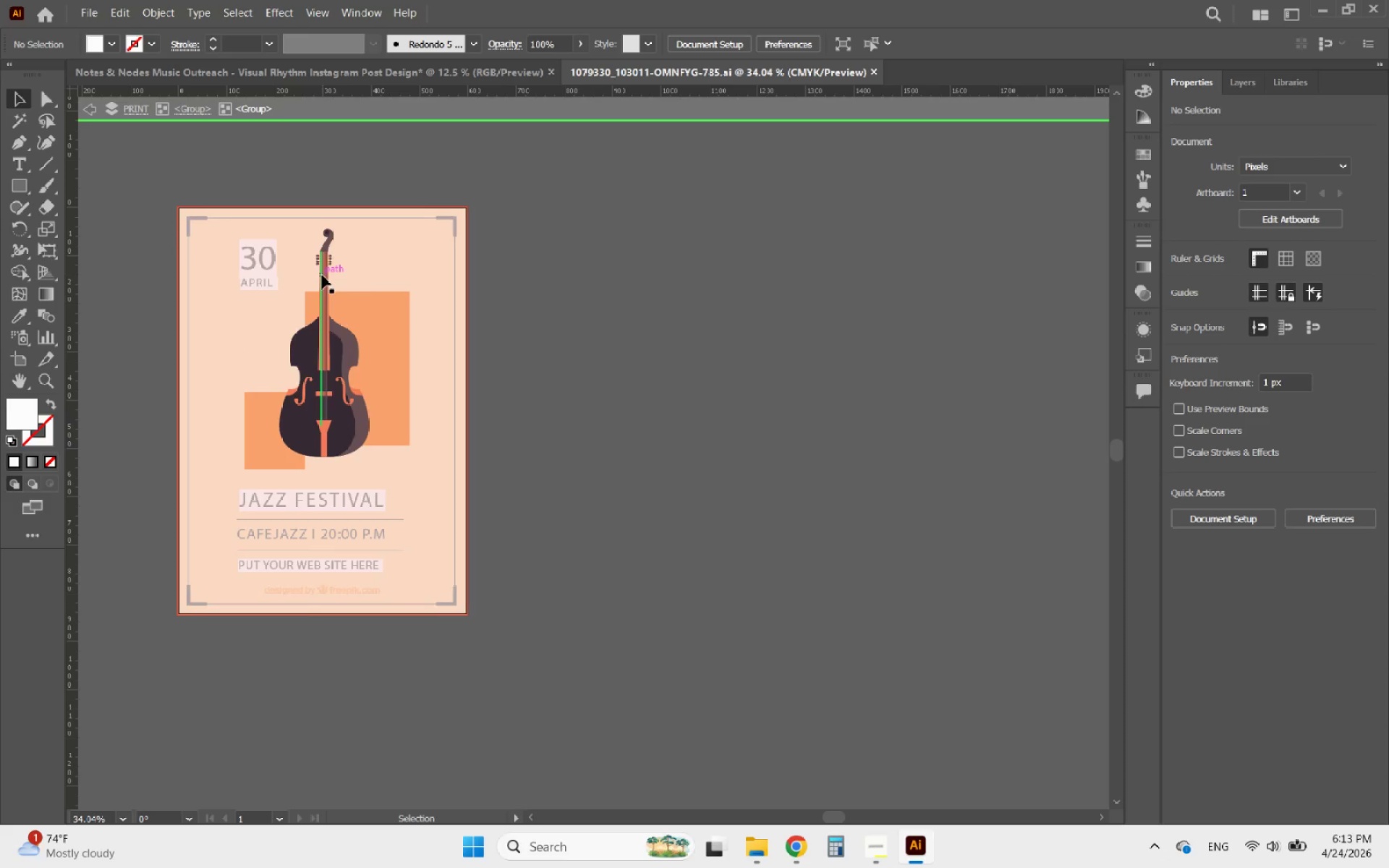 
triple_click([322, 275])
 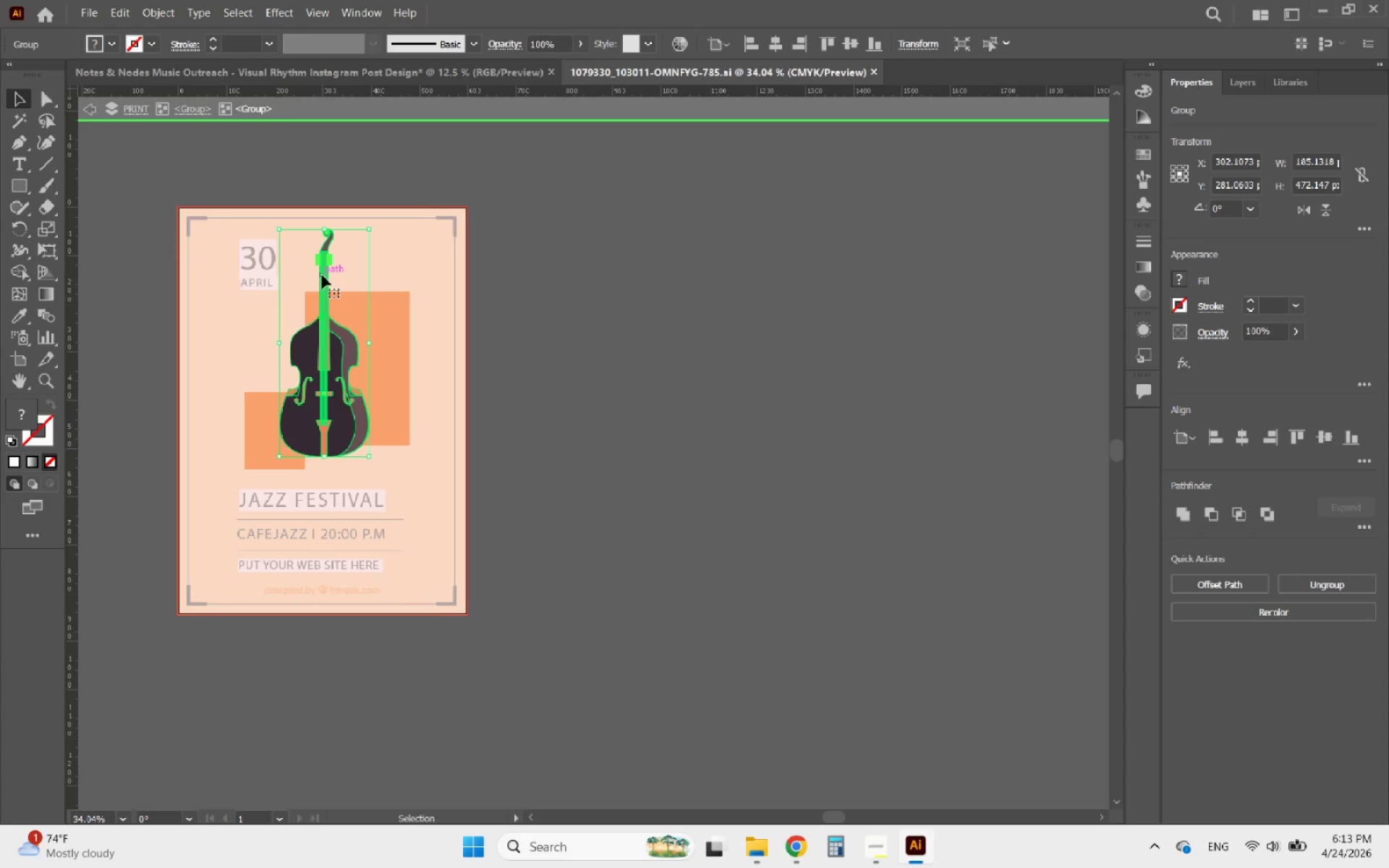 
key(Control+C)
 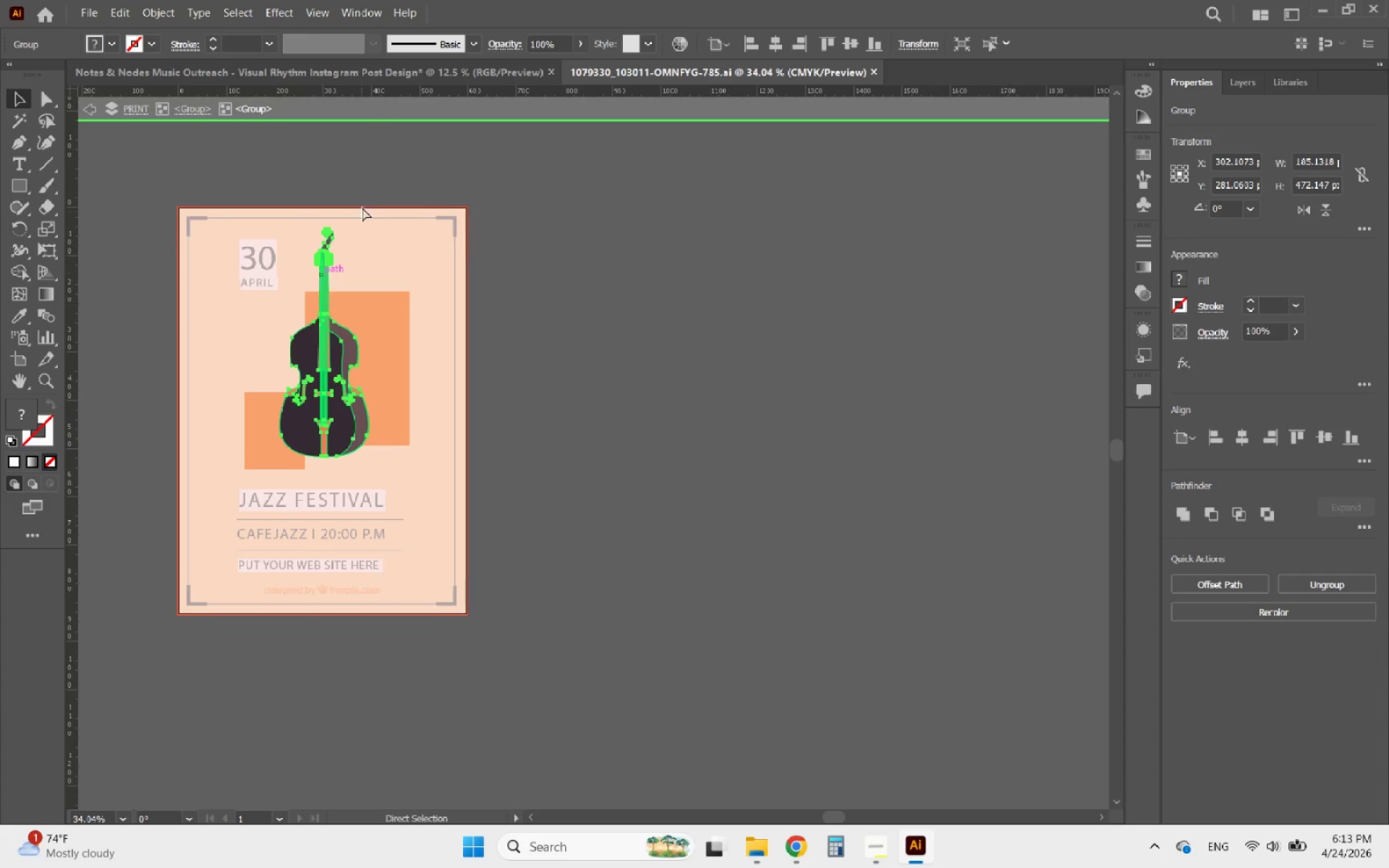 
key(Control+C)
 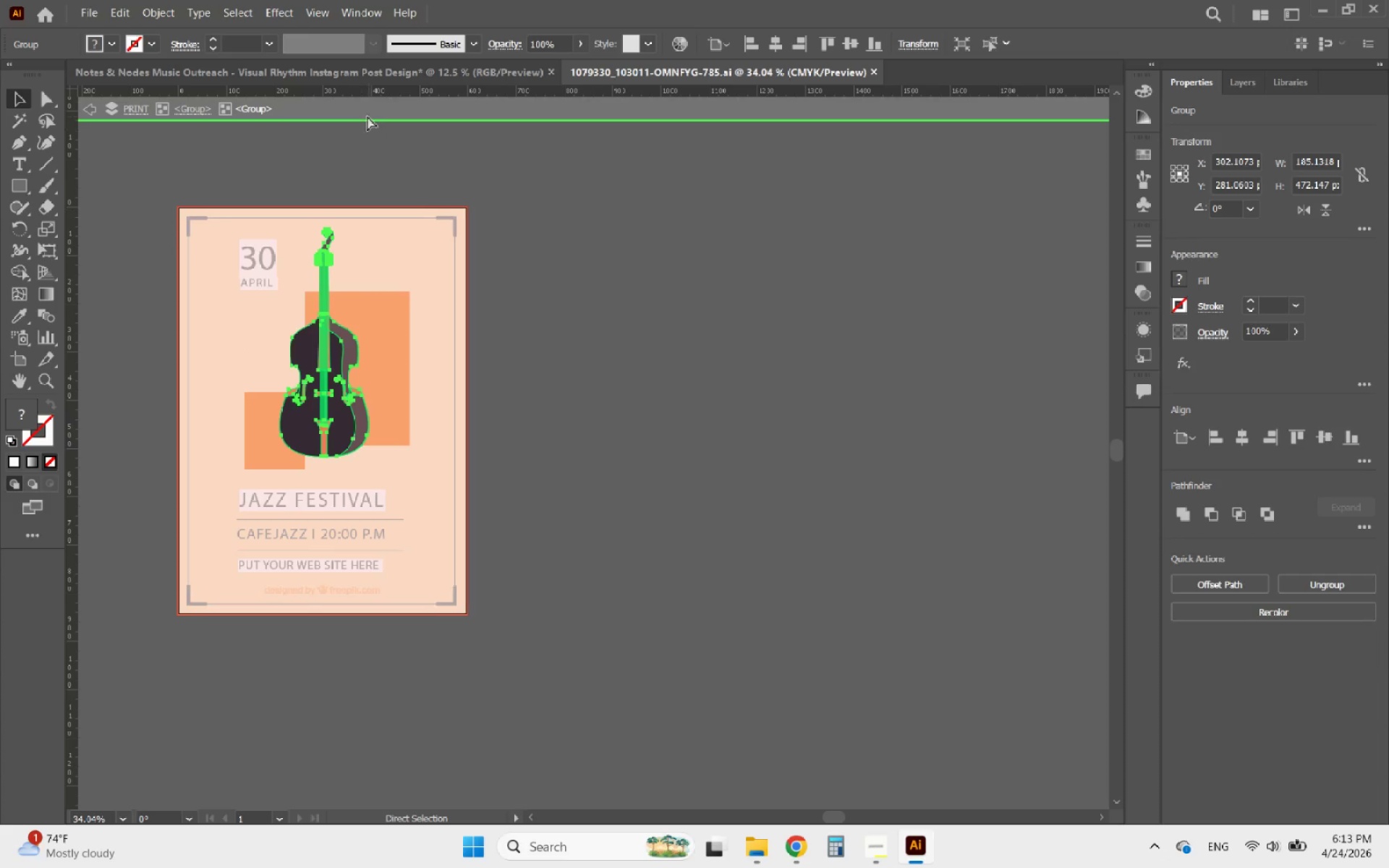 
key(Control+C)
 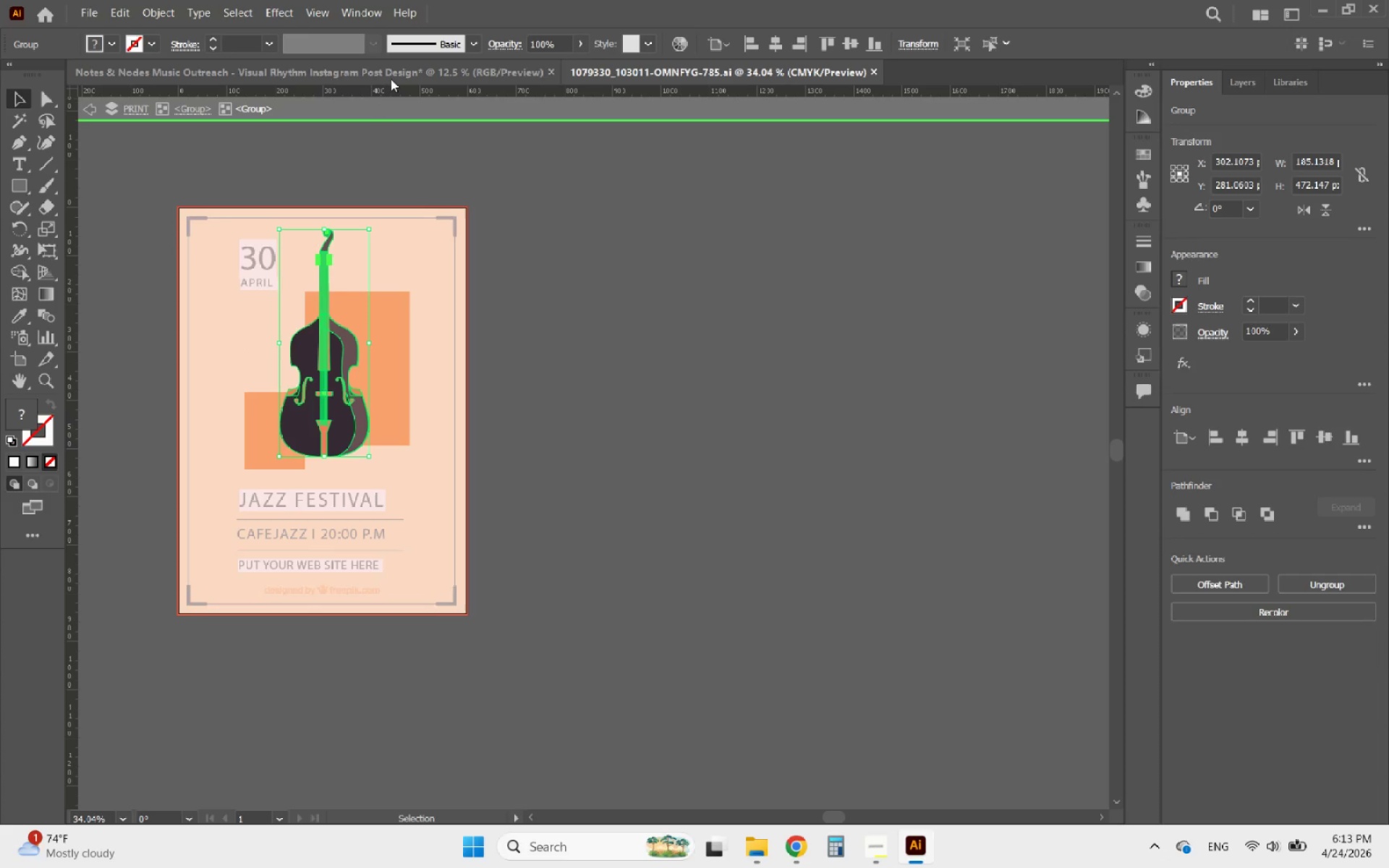 
left_click([394, 77])
 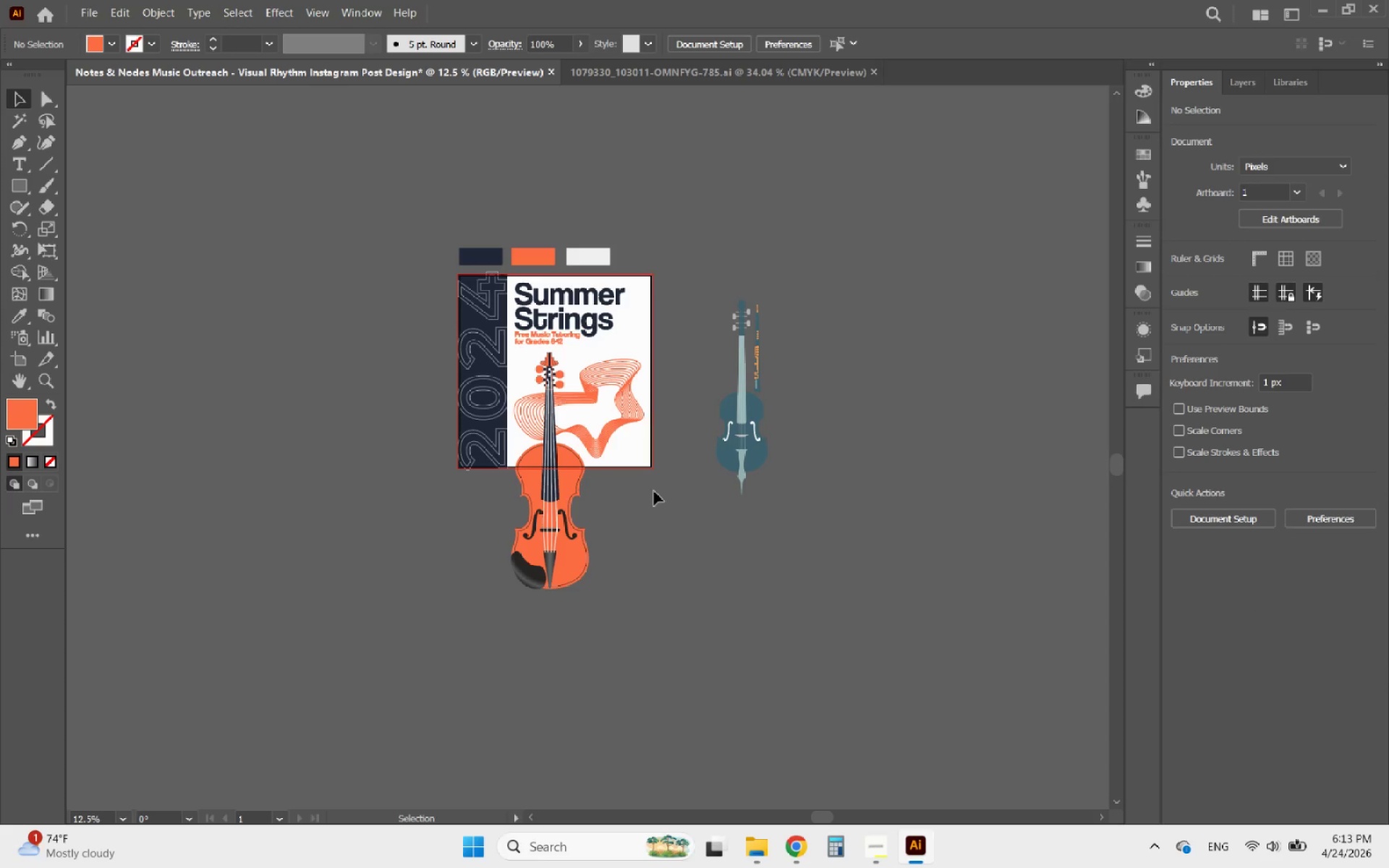 
double_click([654, 493])
 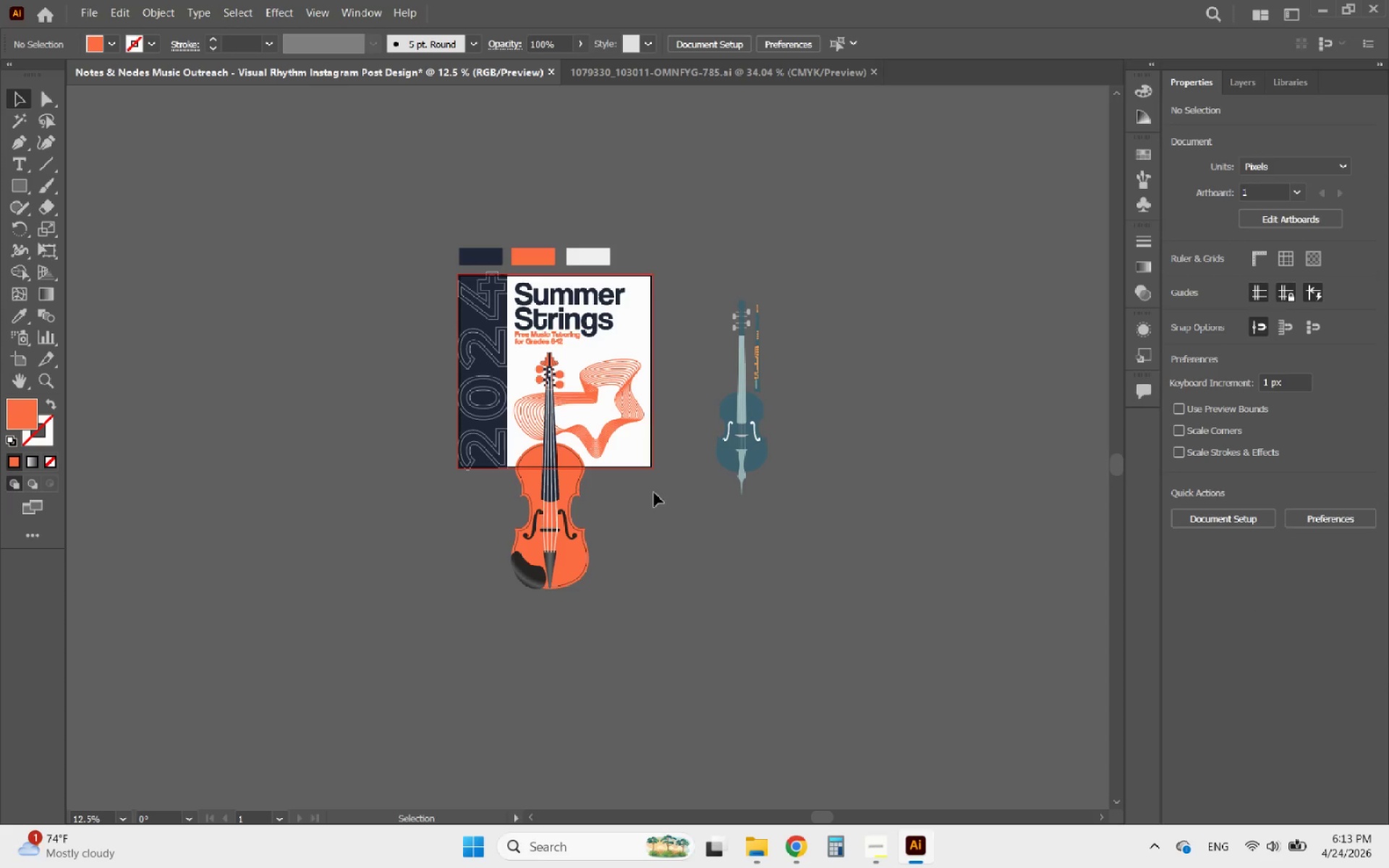 
key(Control+V)
 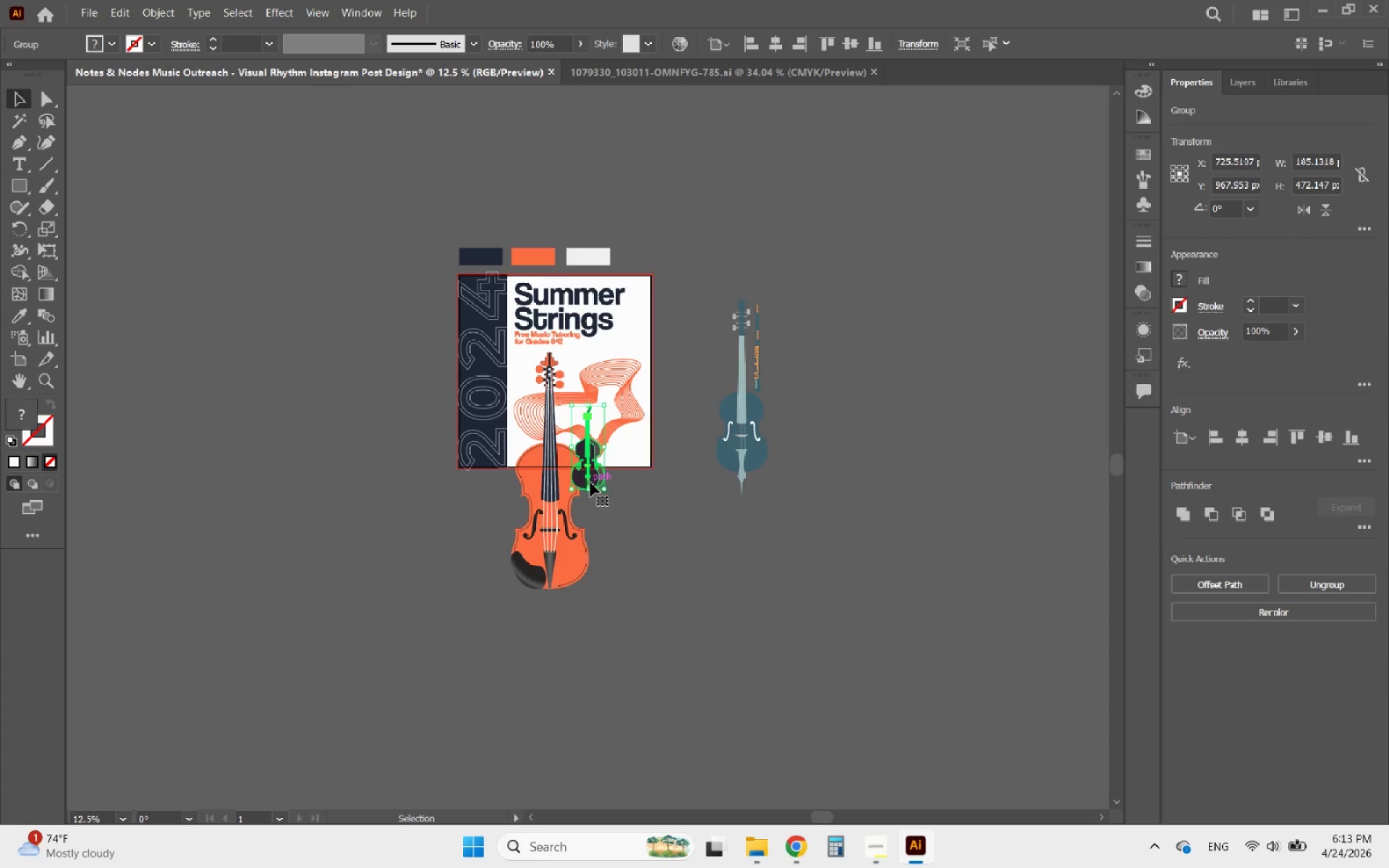 
left_click_drag(start_coordinate=[590, 482], to_coordinate=[876, 435])
 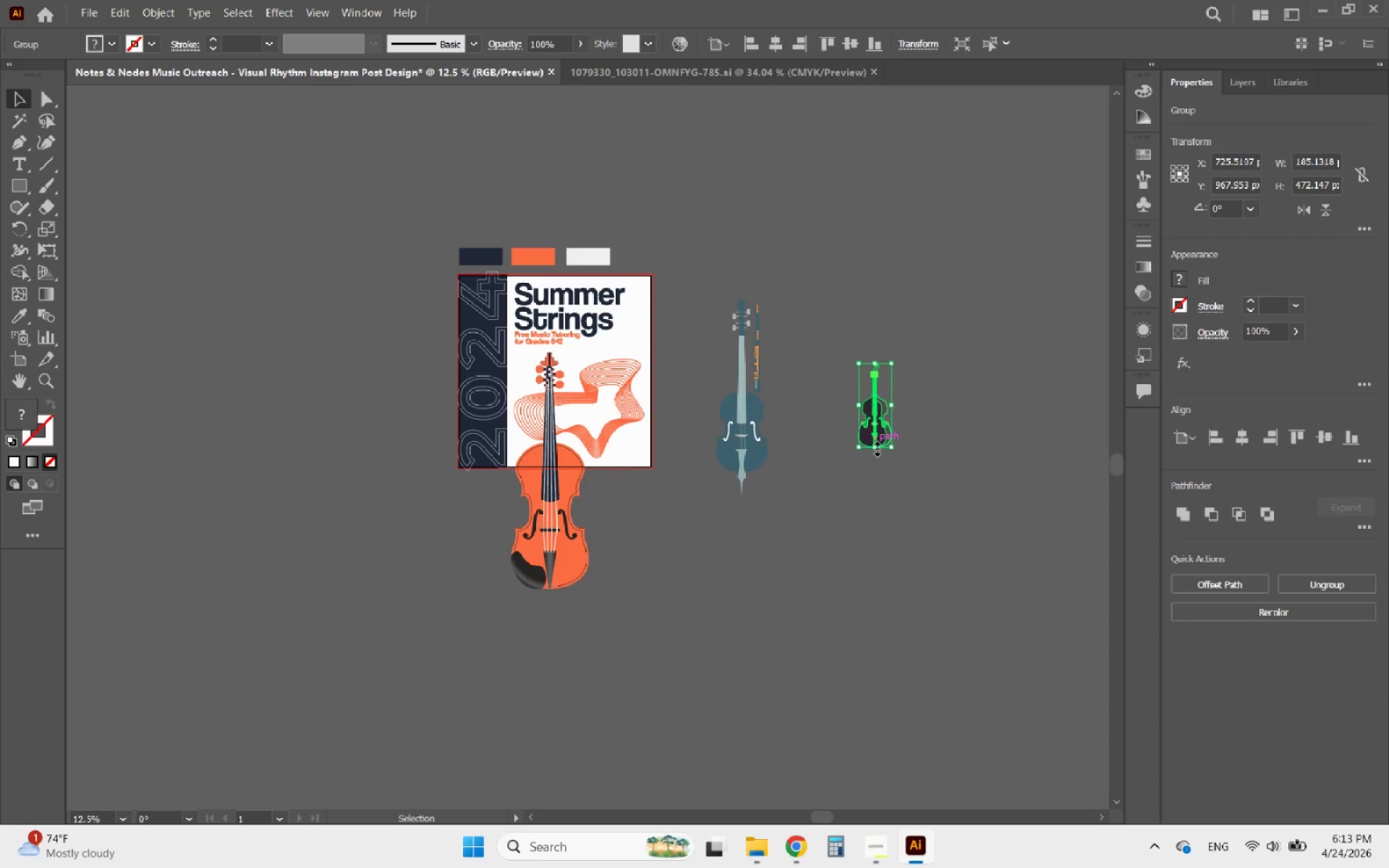 
hold_key(key=ShiftLeft, duration=1.45)
left_click_drag(start_coordinate=[877, 451], to_coordinate=[880, 542])
 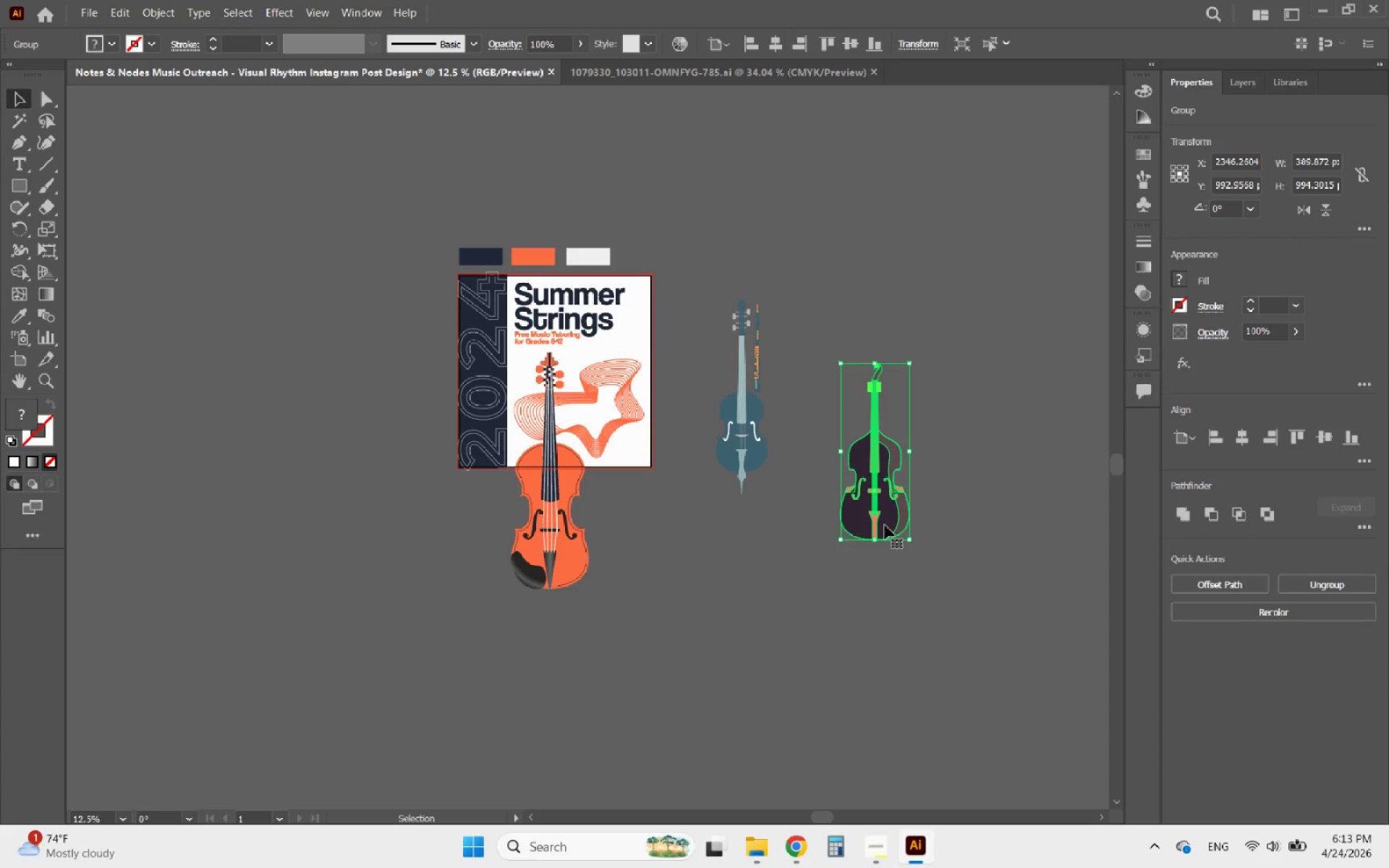 
left_click_drag(start_coordinate=[885, 525], to_coordinate=[860, 444])
 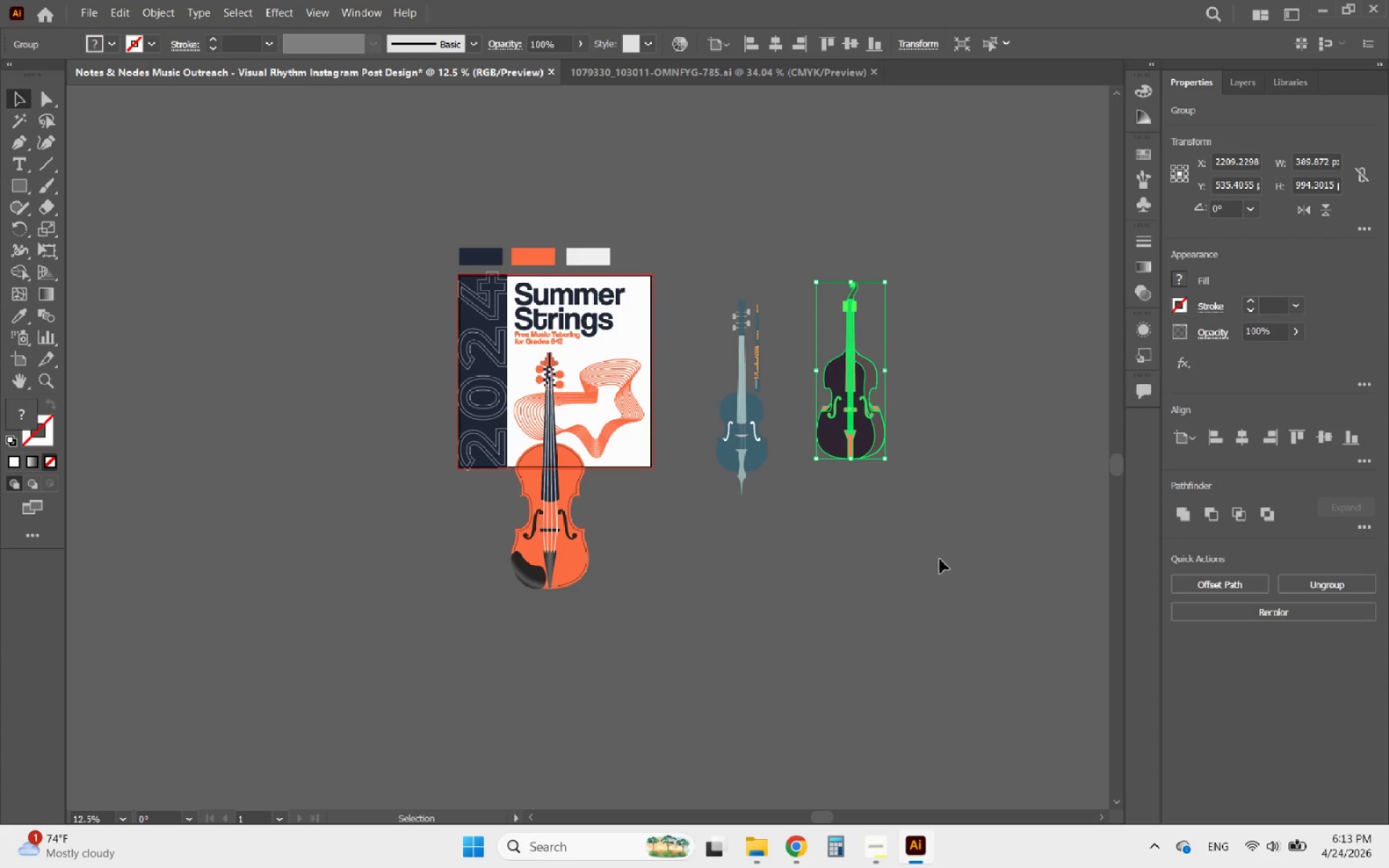 
left_click([940, 559])
 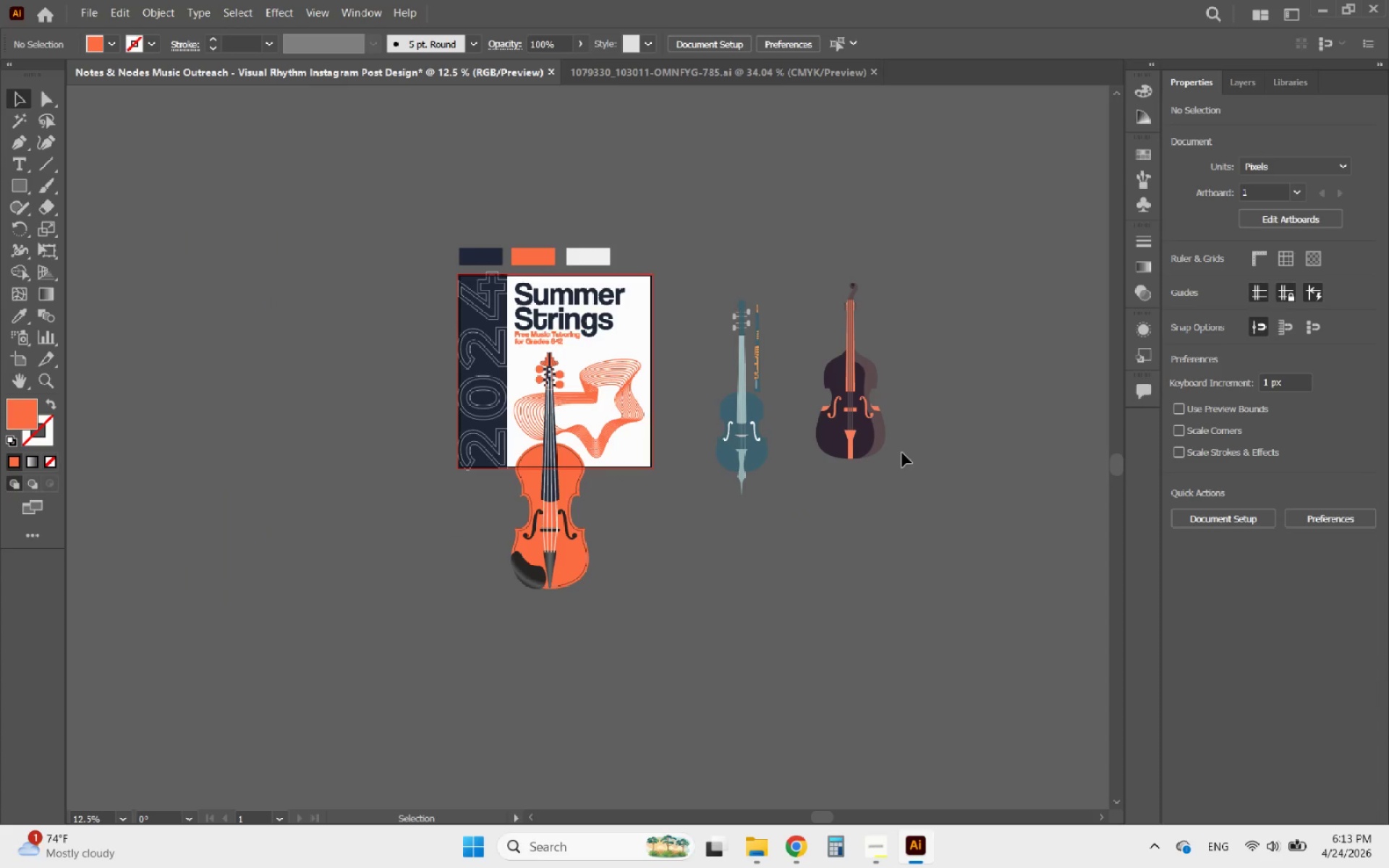 
hold_key(key=AltLeft, duration=2.52)
scroll: coordinate [892, 404], scroll_direction: up, amount: 3.0
 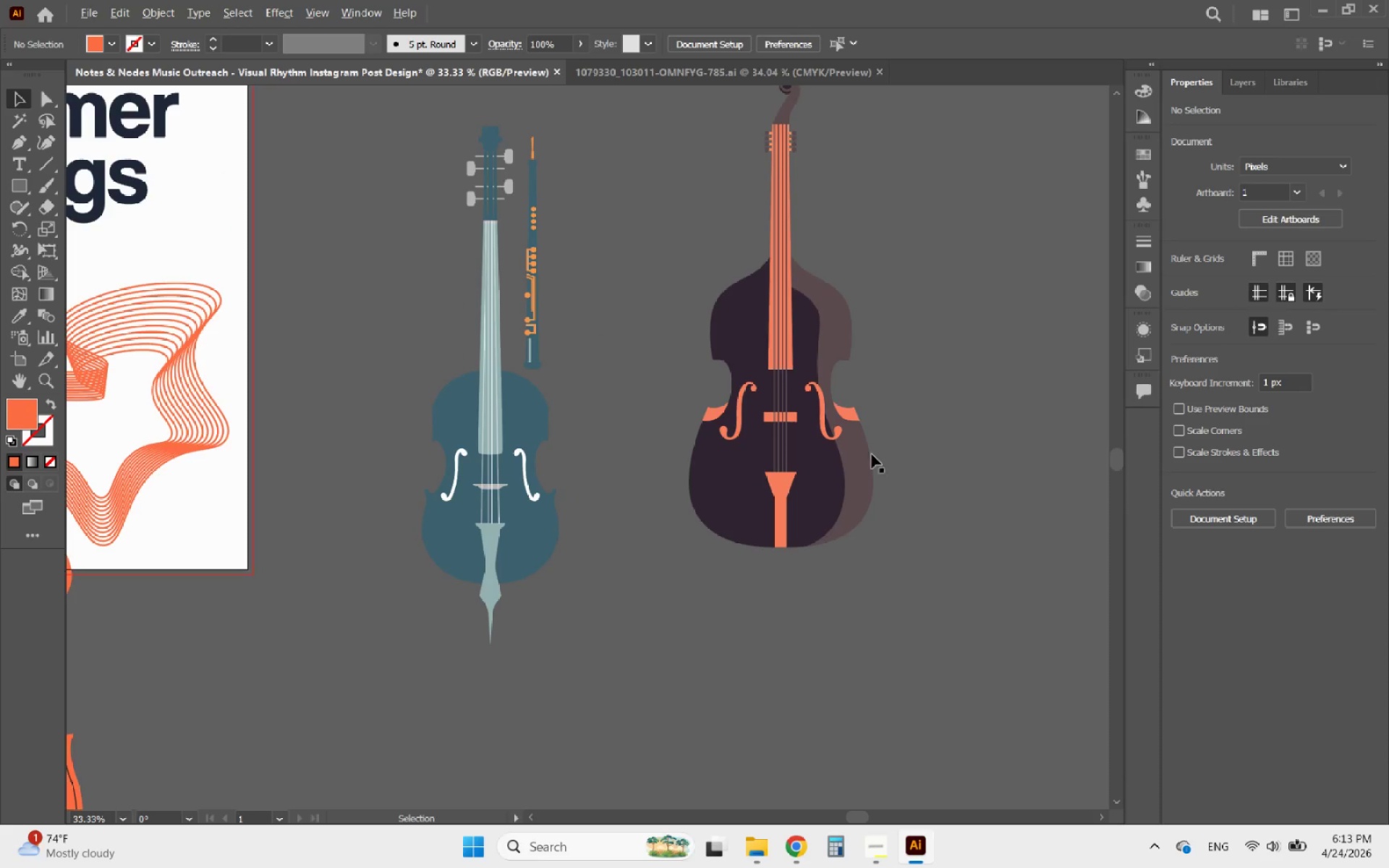 
scroll: coordinate [865, 474], scroll_direction: down, amount: 2.0
 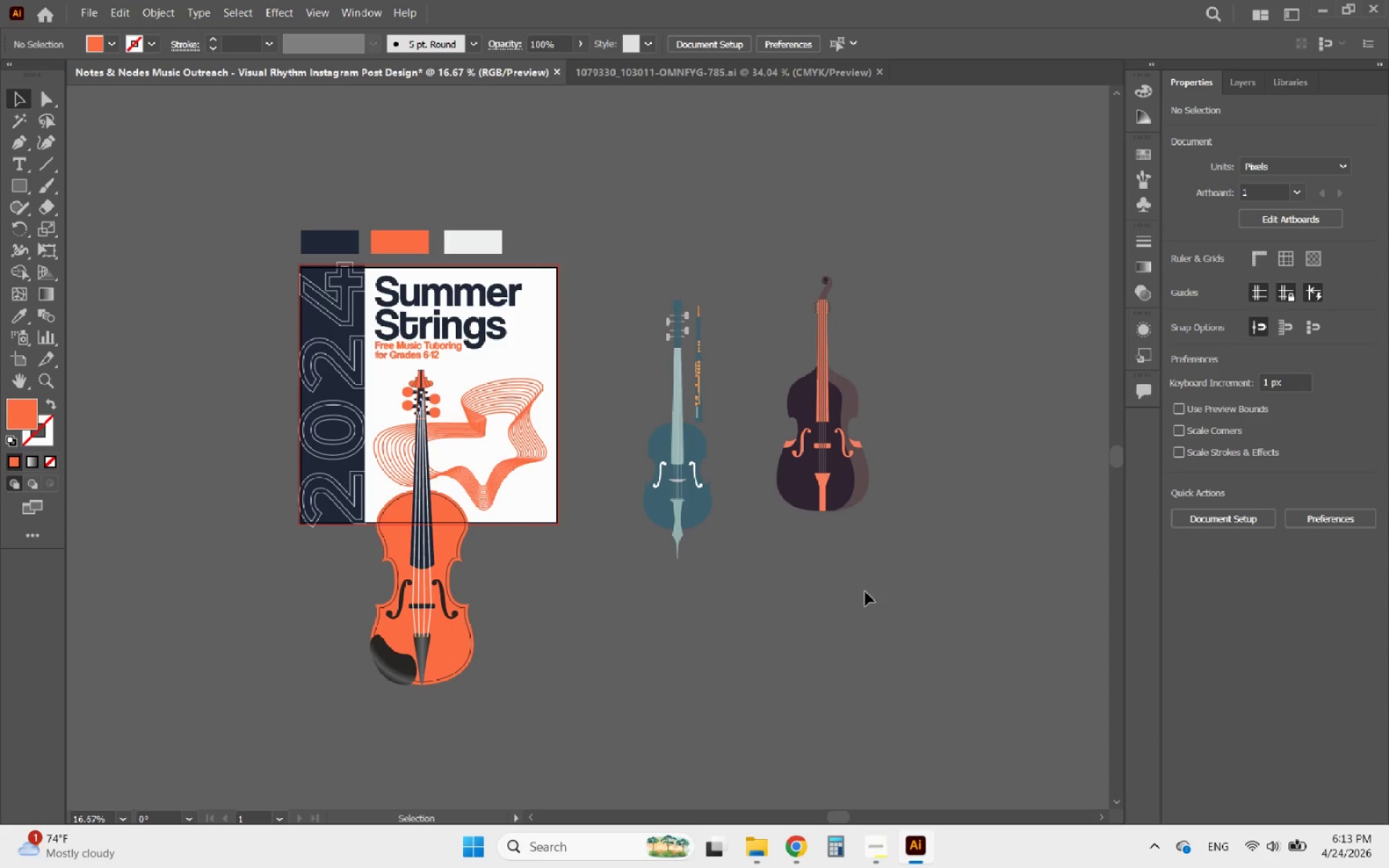 
left_click([865, 592])
 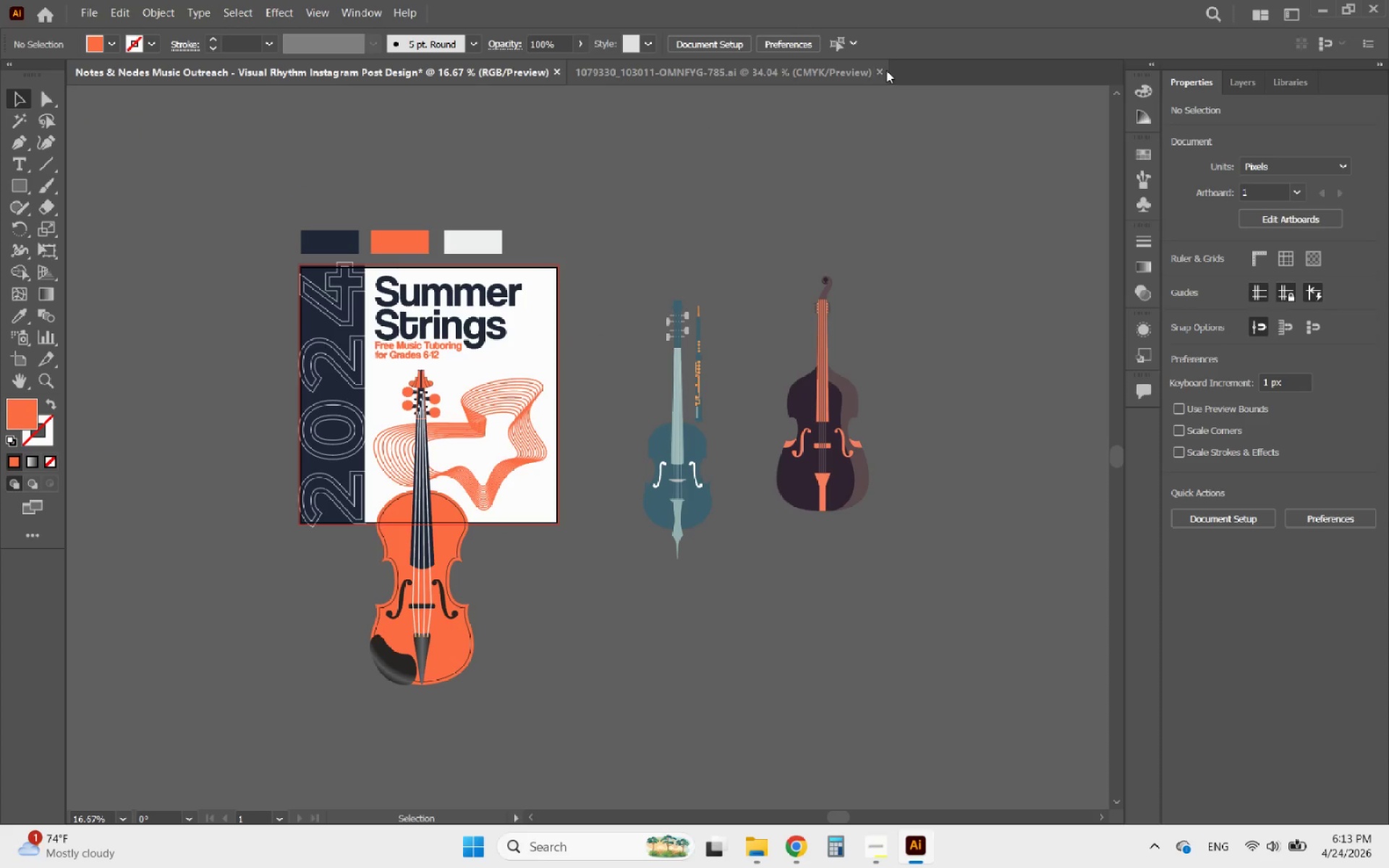 
left_click([886, 70])
 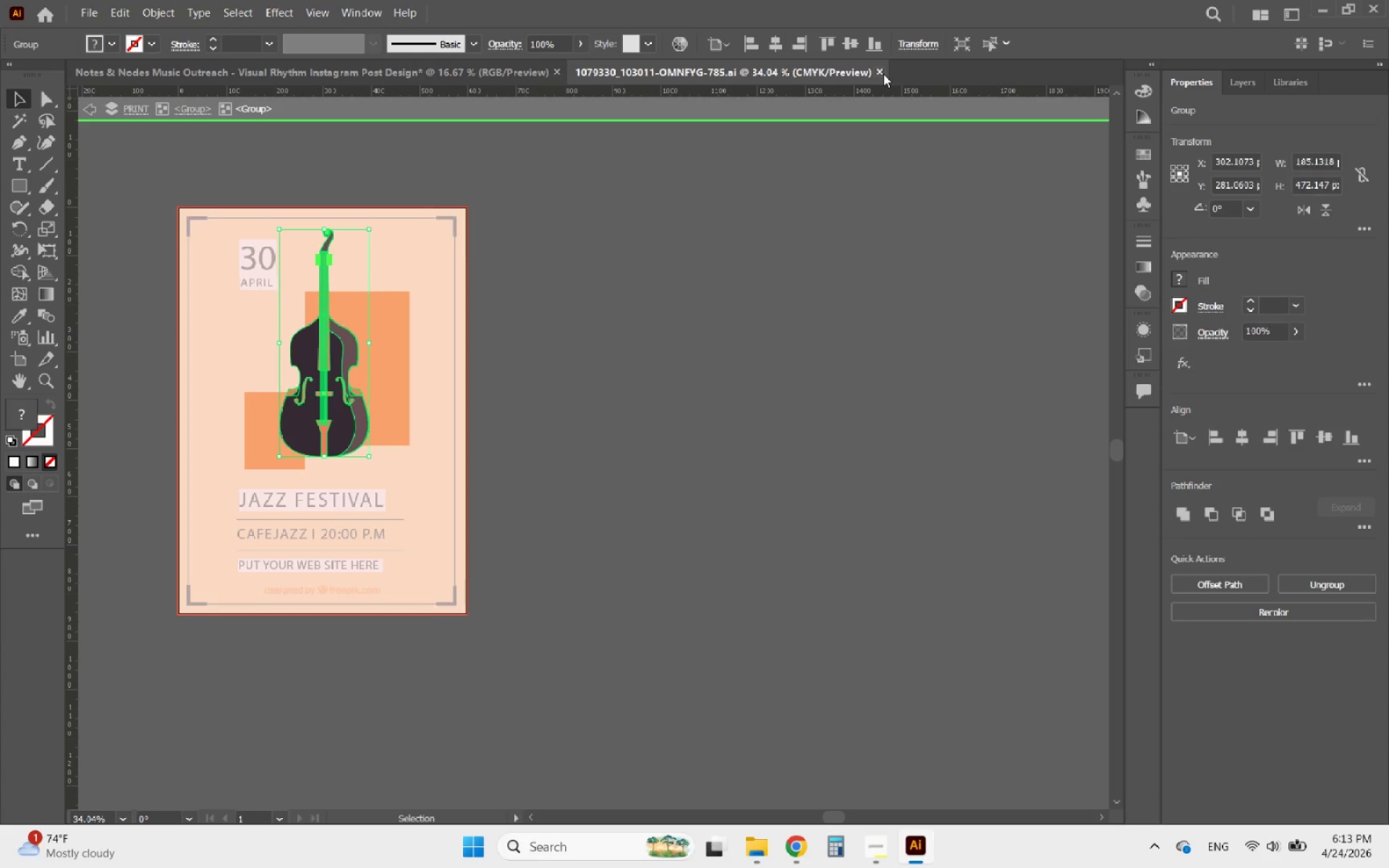 
left_click([880, 74])
 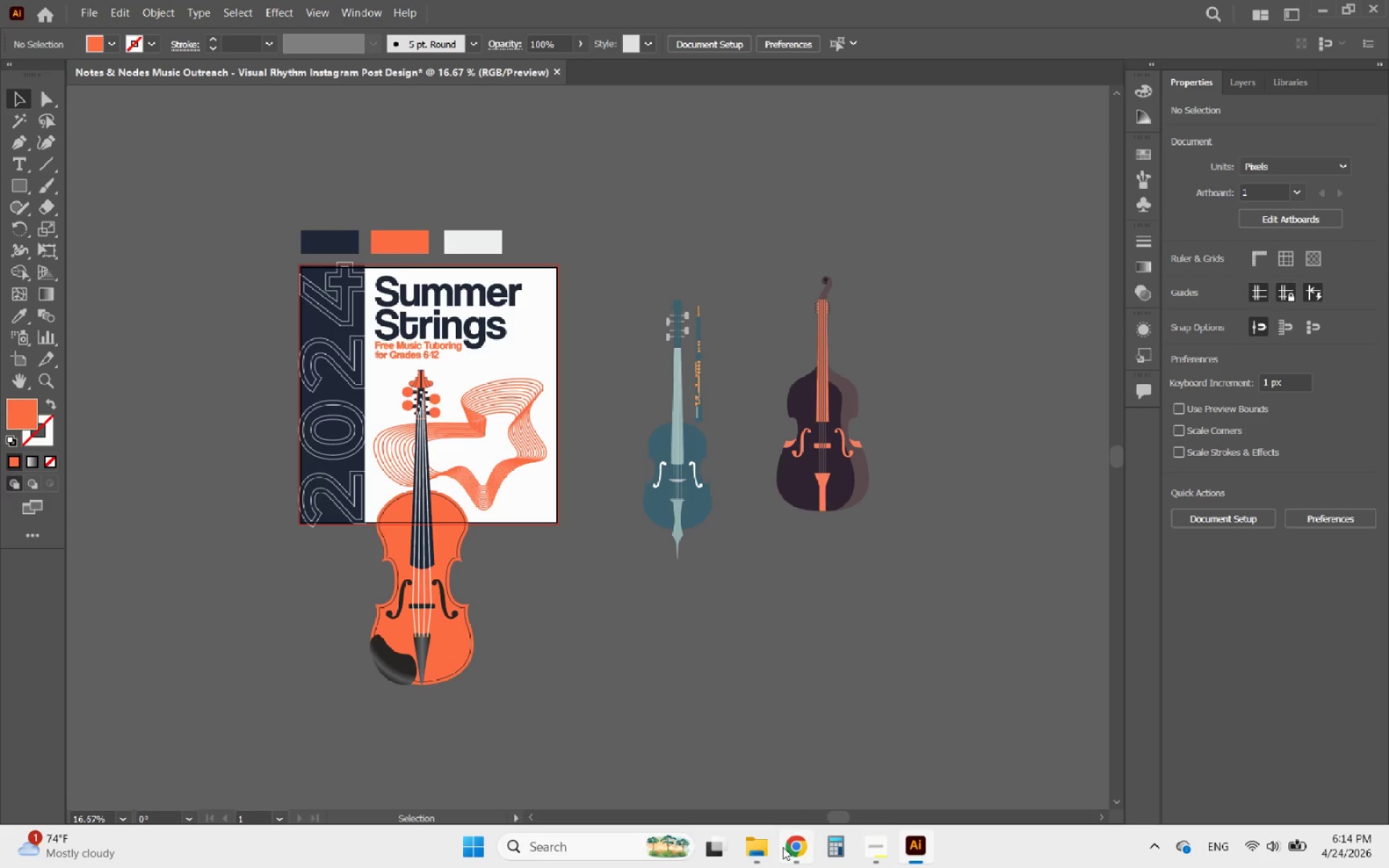 
left_click([759, 847])
 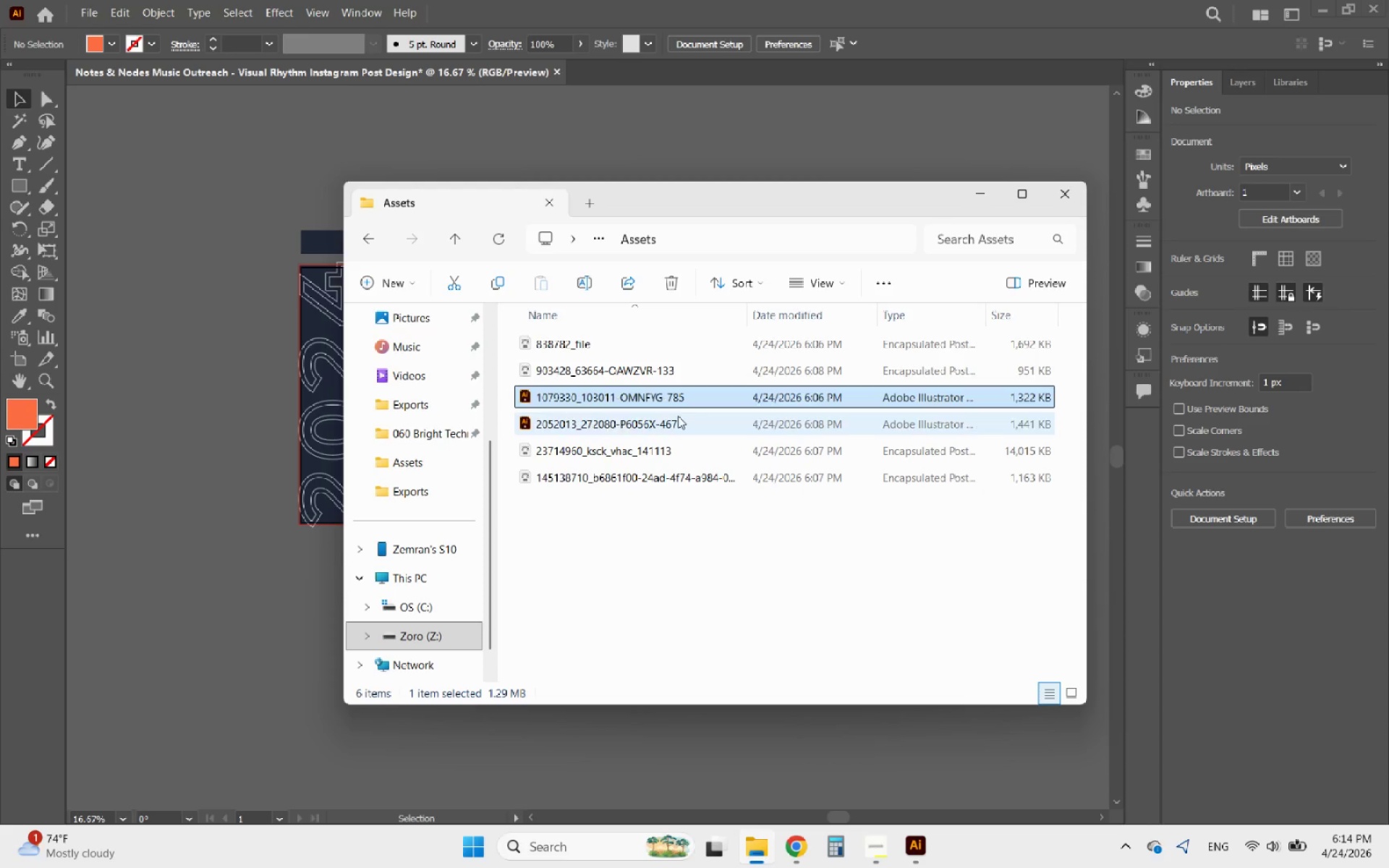 
double_click([677, 417])
 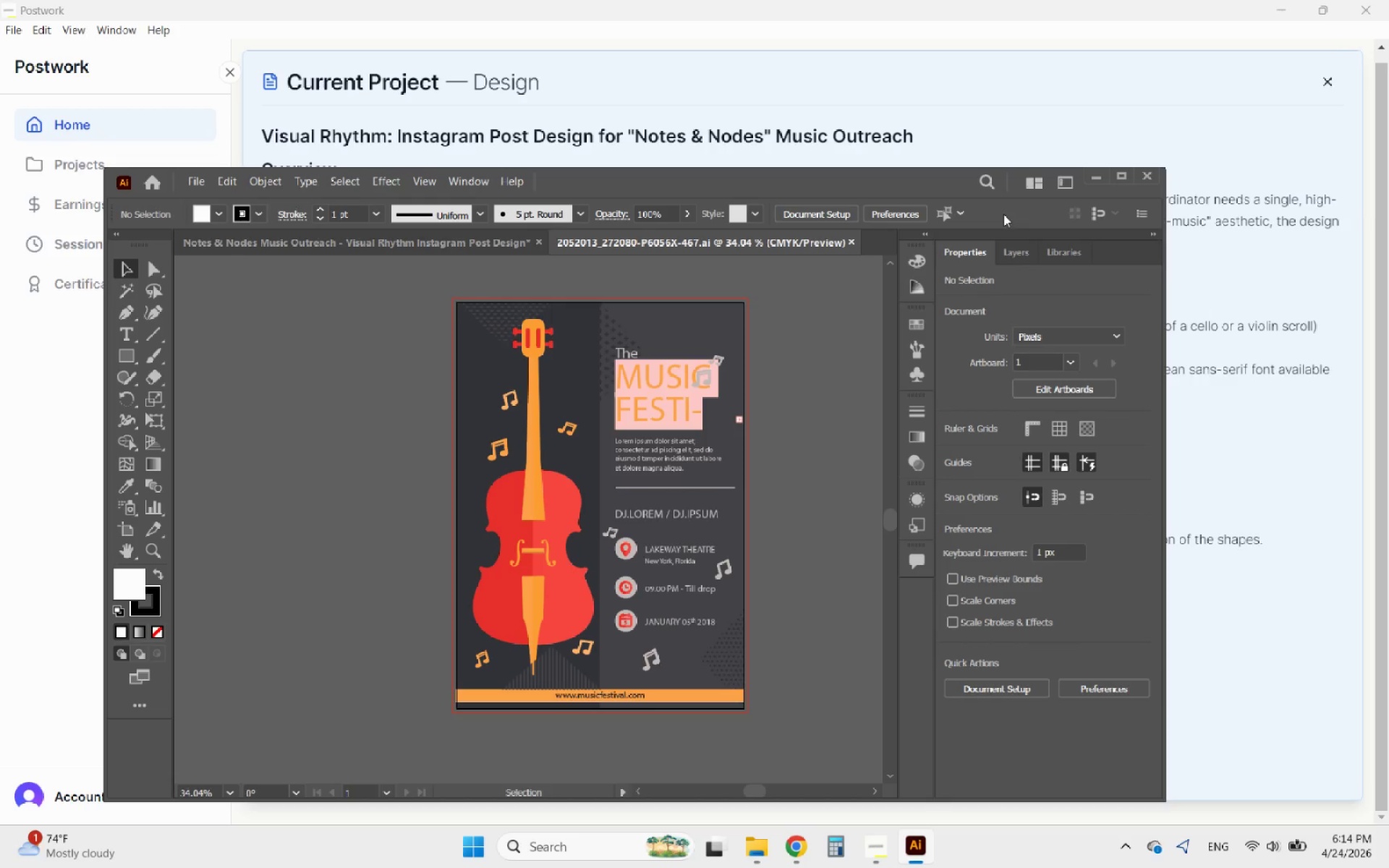 
left_click([1118, 171])
 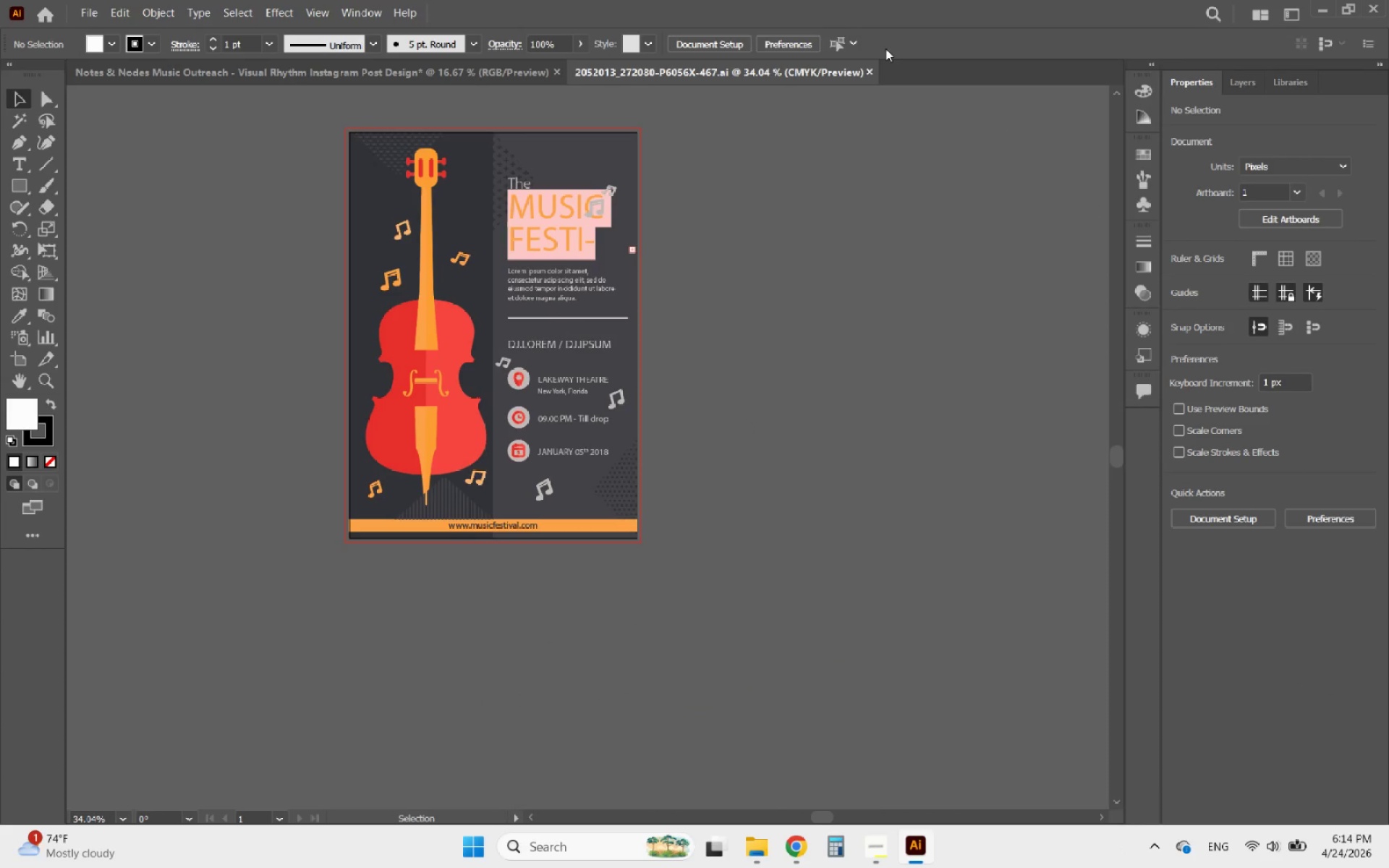 
left_click([867, 68])
 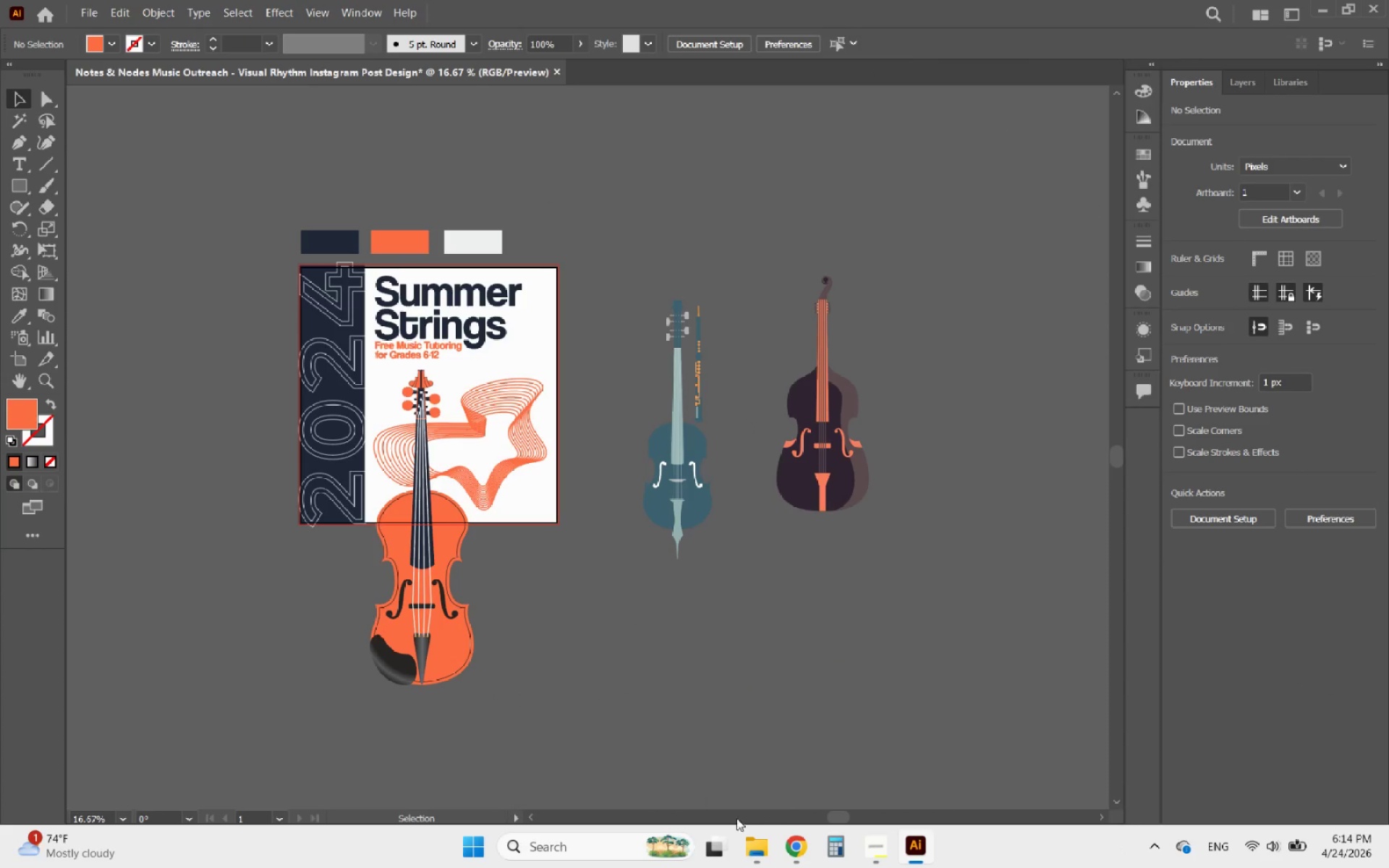 
left_click([764, 847])
 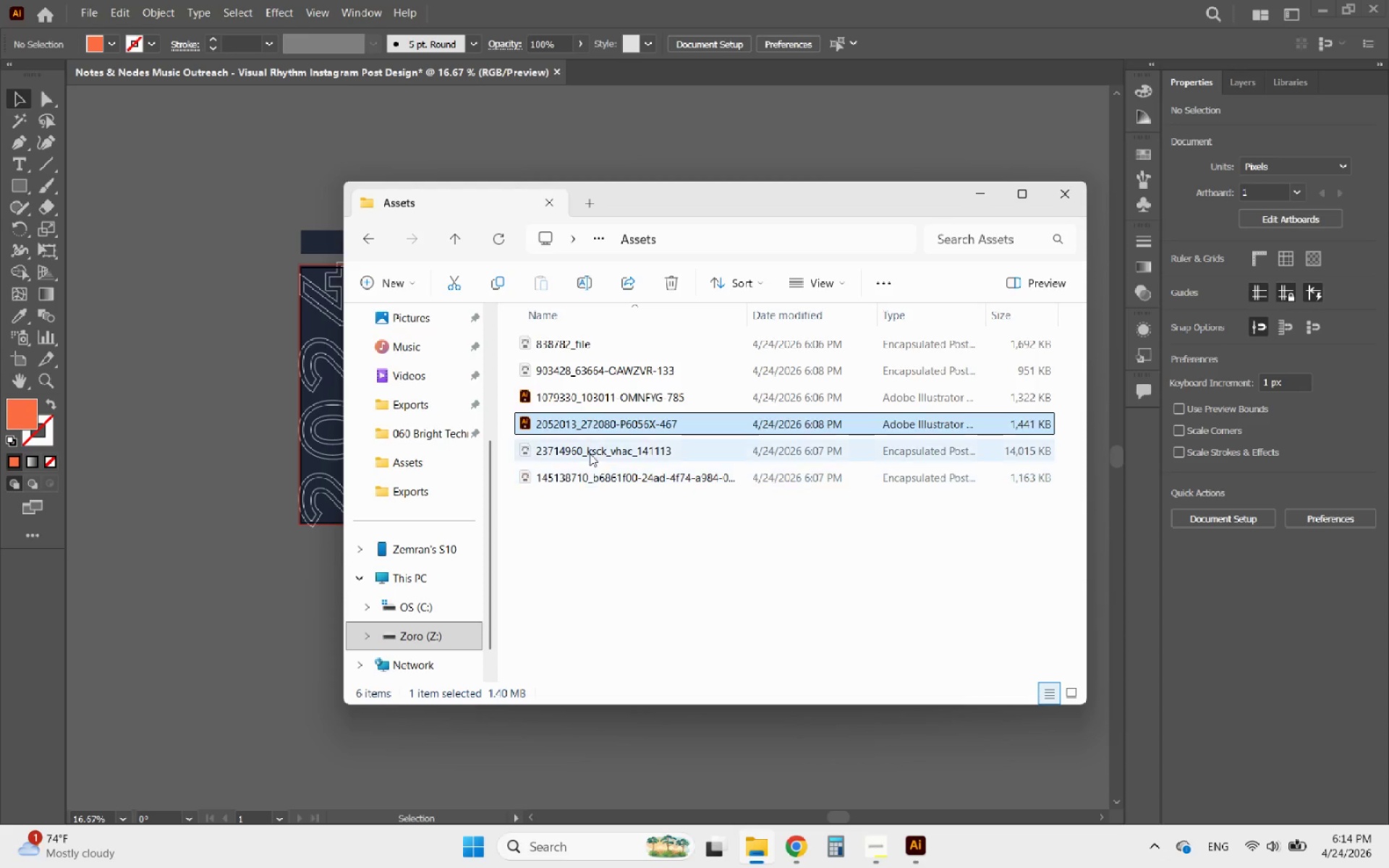 
double_click([586, 448])
 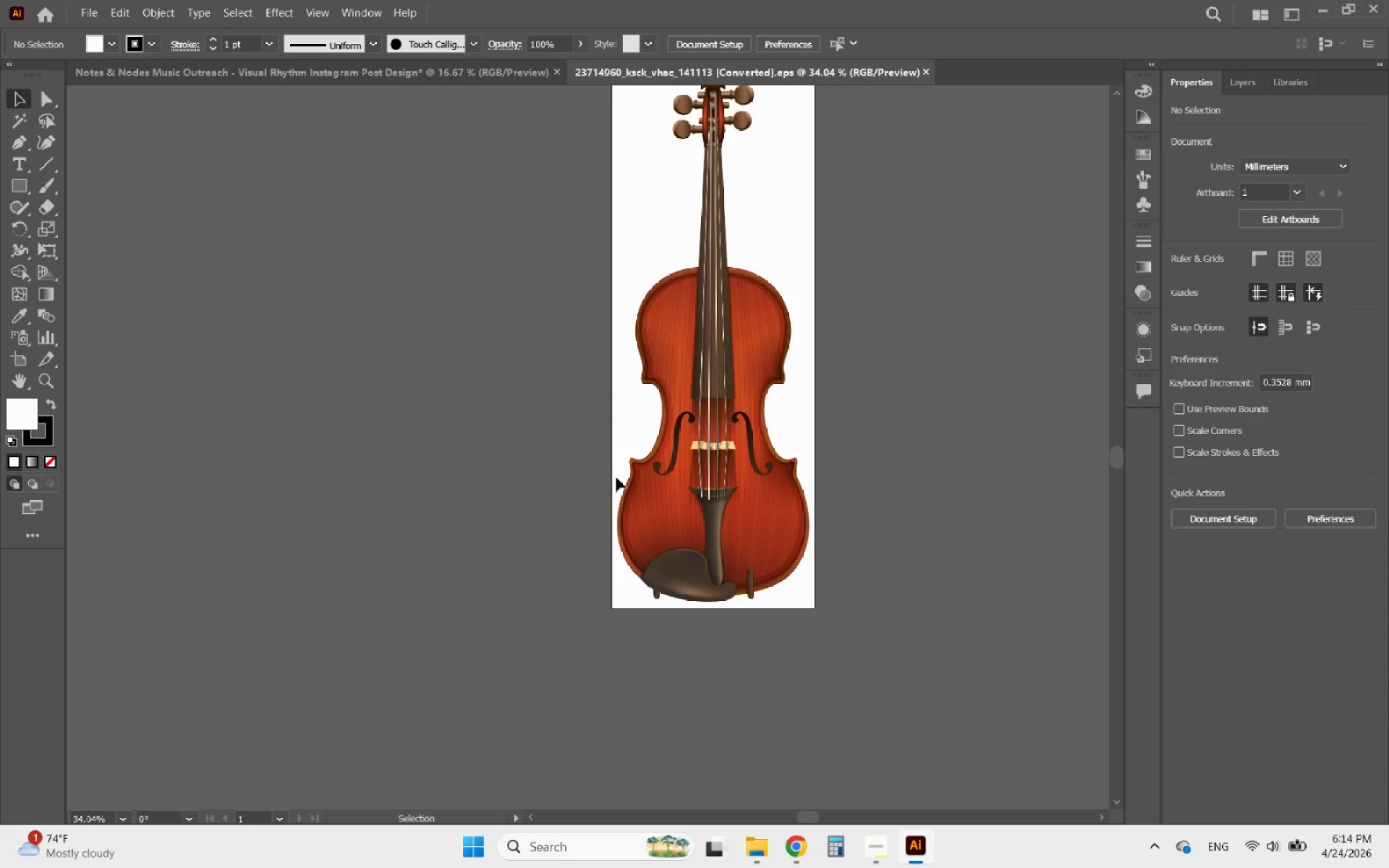 
scroll: coordinate [725, 493], scroll_direction: up, amount: 4.0
 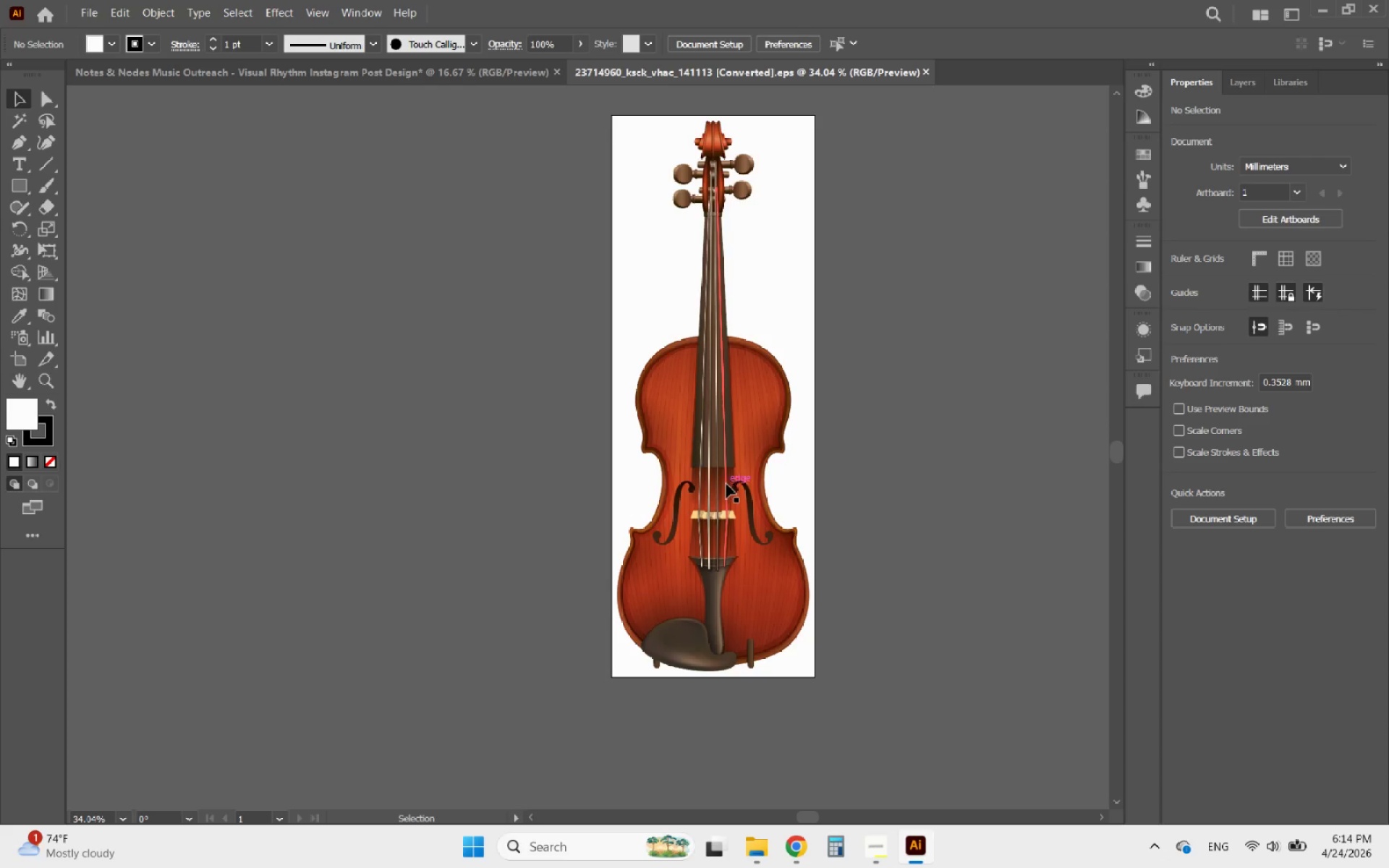 
left_click([726, 477])
 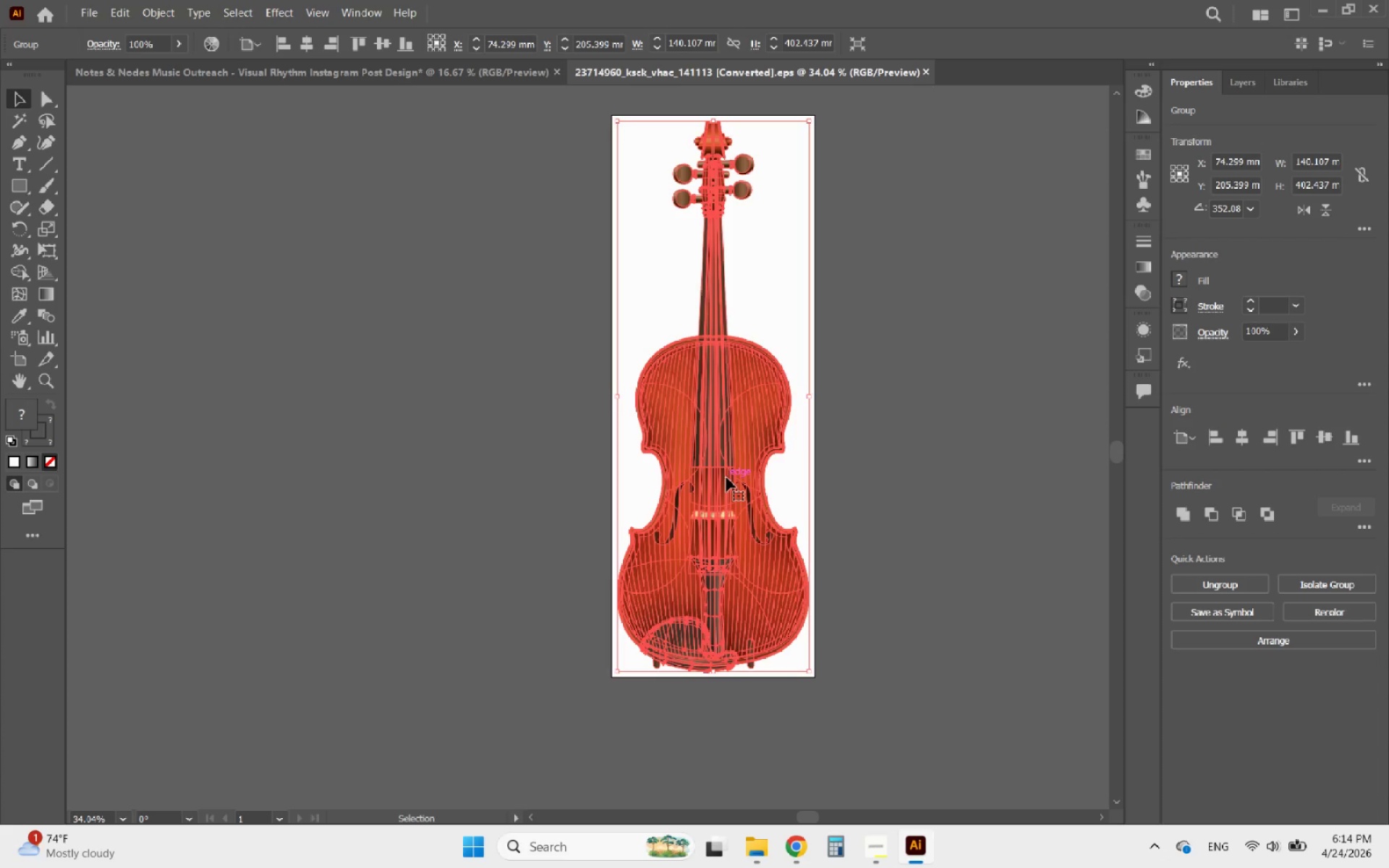 
left_click_drag(start_coordinate=[726, 477], to_coordinate=[874, 474])
 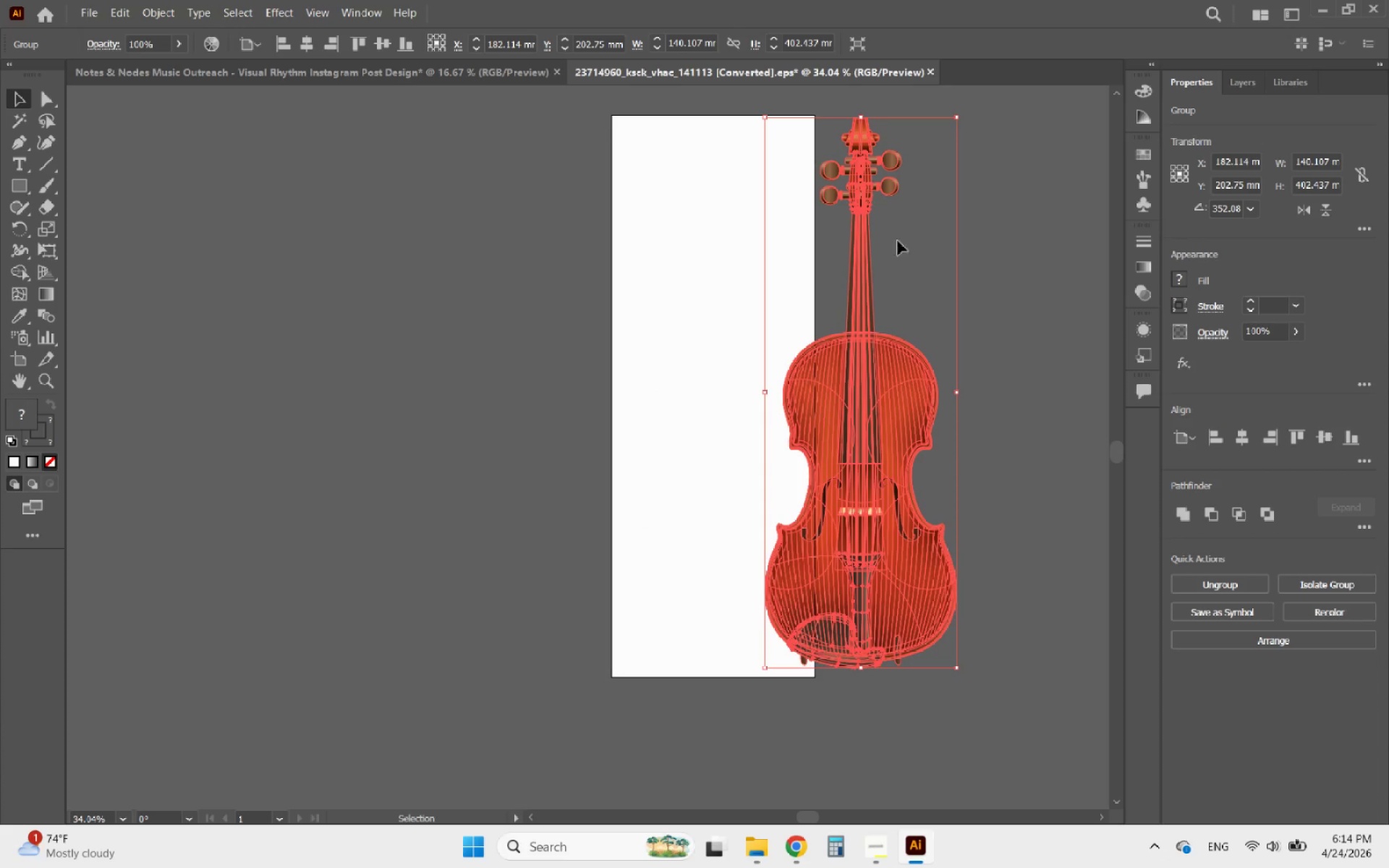 
hold_key(key=AltLeft, duration=2.53)
scroll: coordinate [866, 173], scroll_direction: up, amount: 8.0
 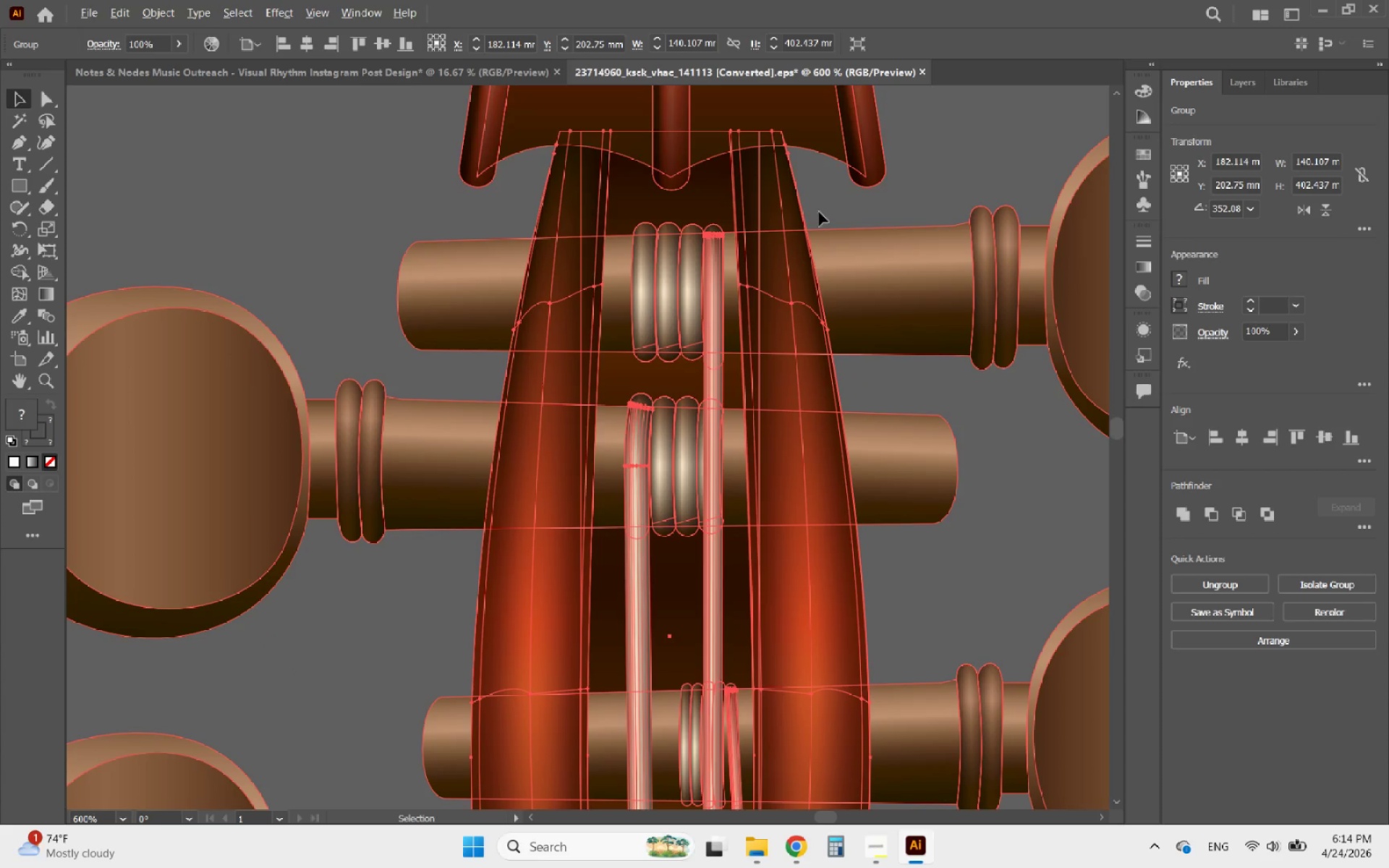 
scroll: coordinate [802, 234], scroll_direction: down, amount: 3.0
 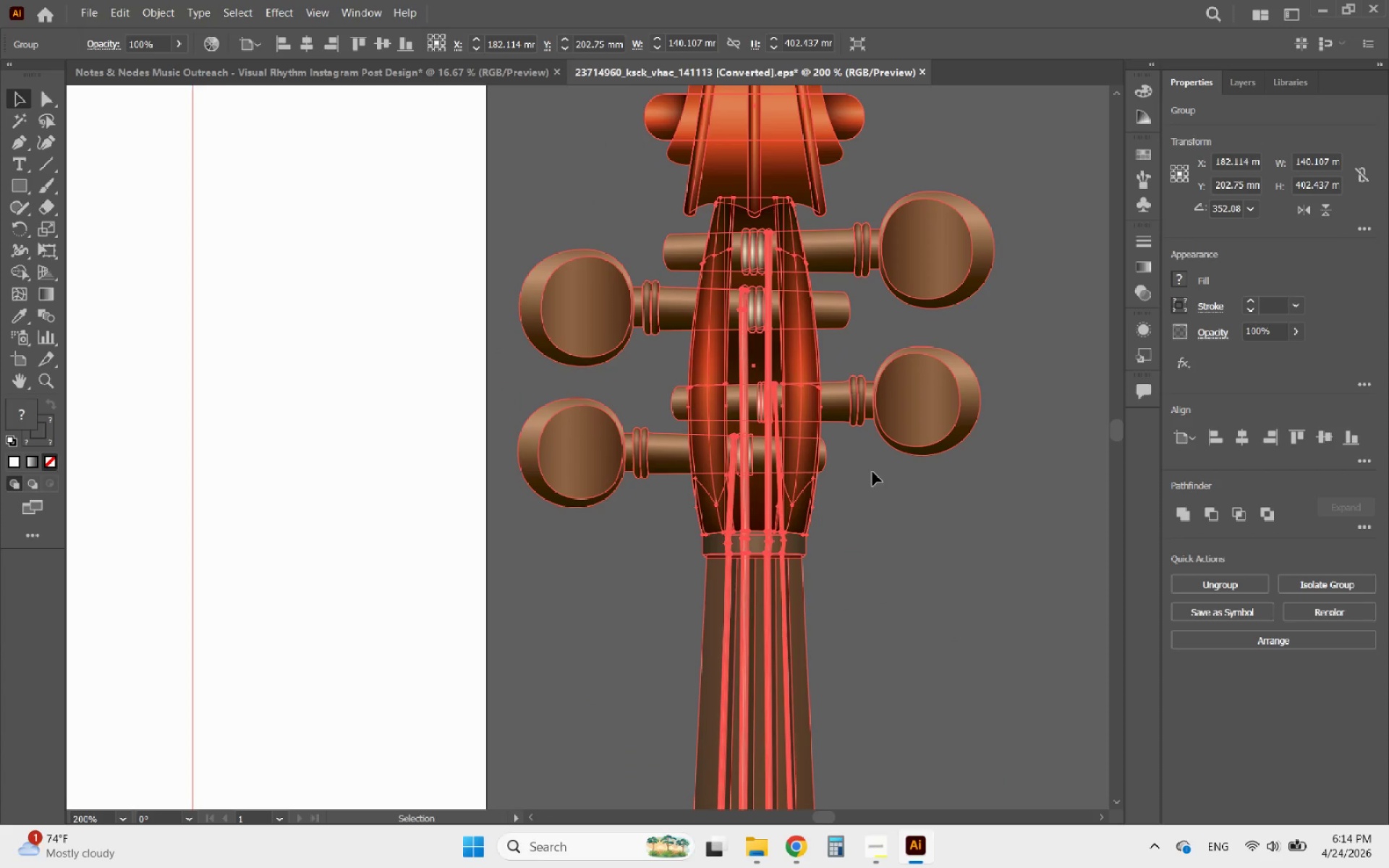 
left_click([888, 520])
 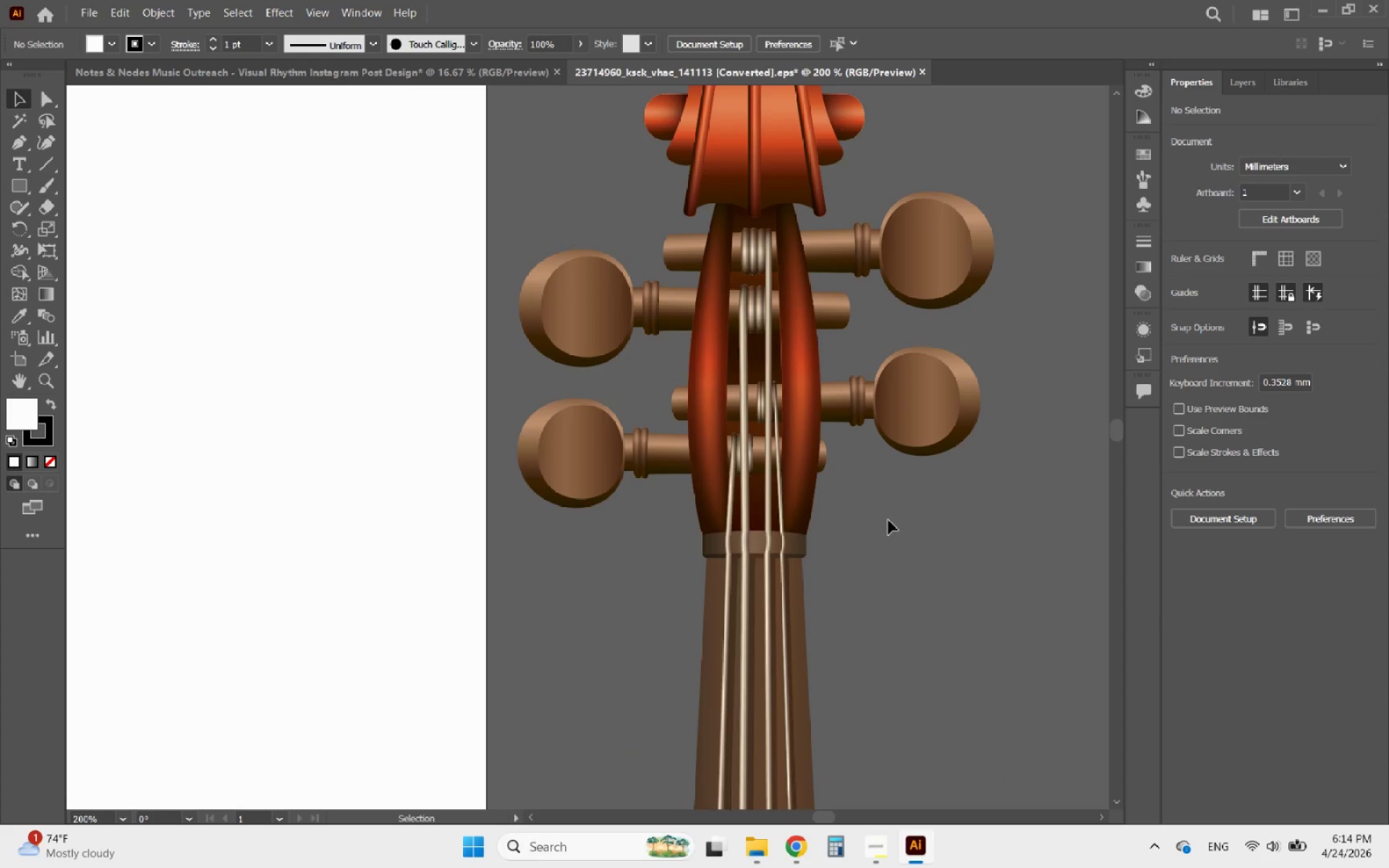 
hold_key(key=AltLeft, duration=1.53)
scroll: coordinate [862, 438], scroll_direction: down, amount: 4.0
 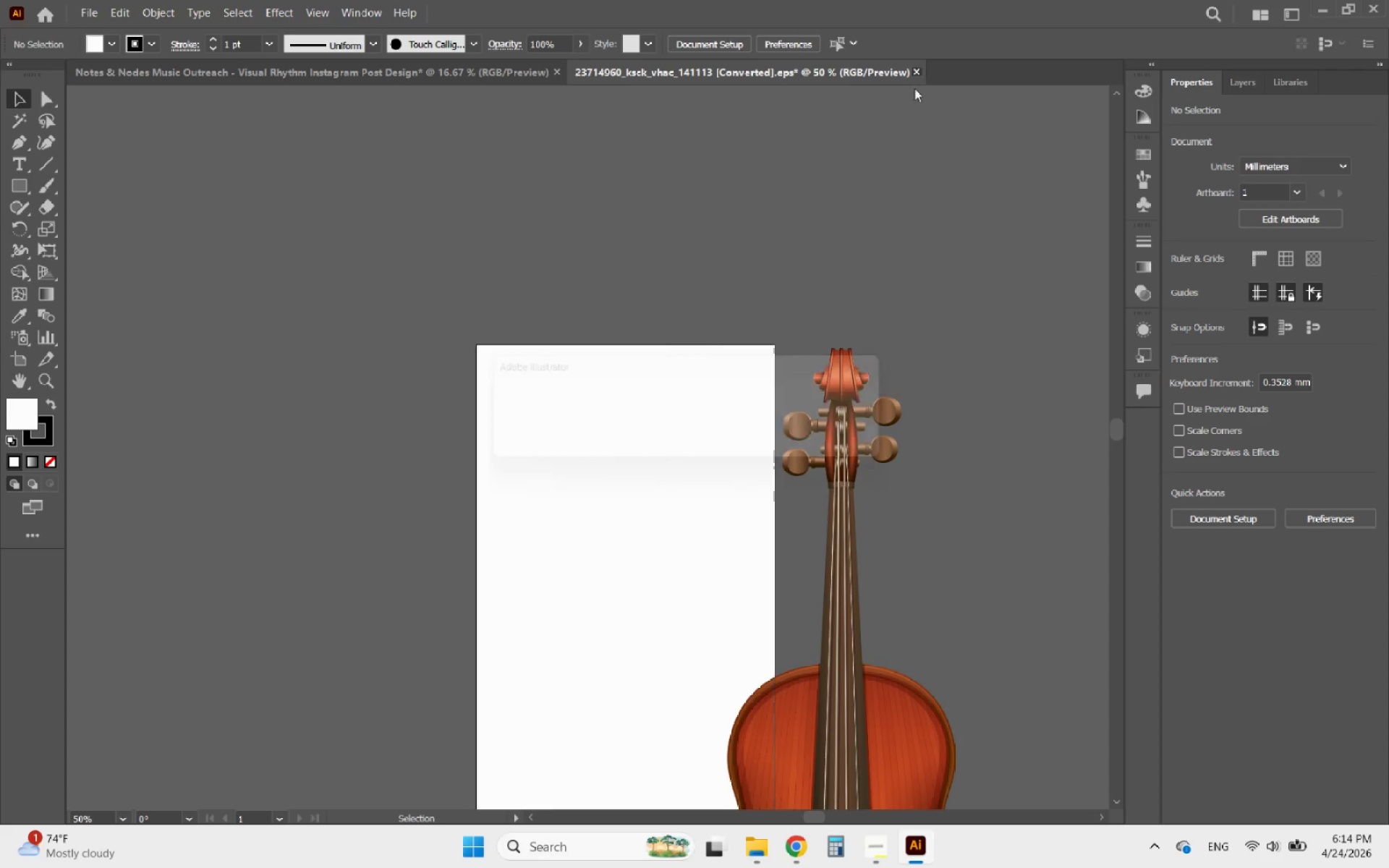 
left_click([802, 452])
 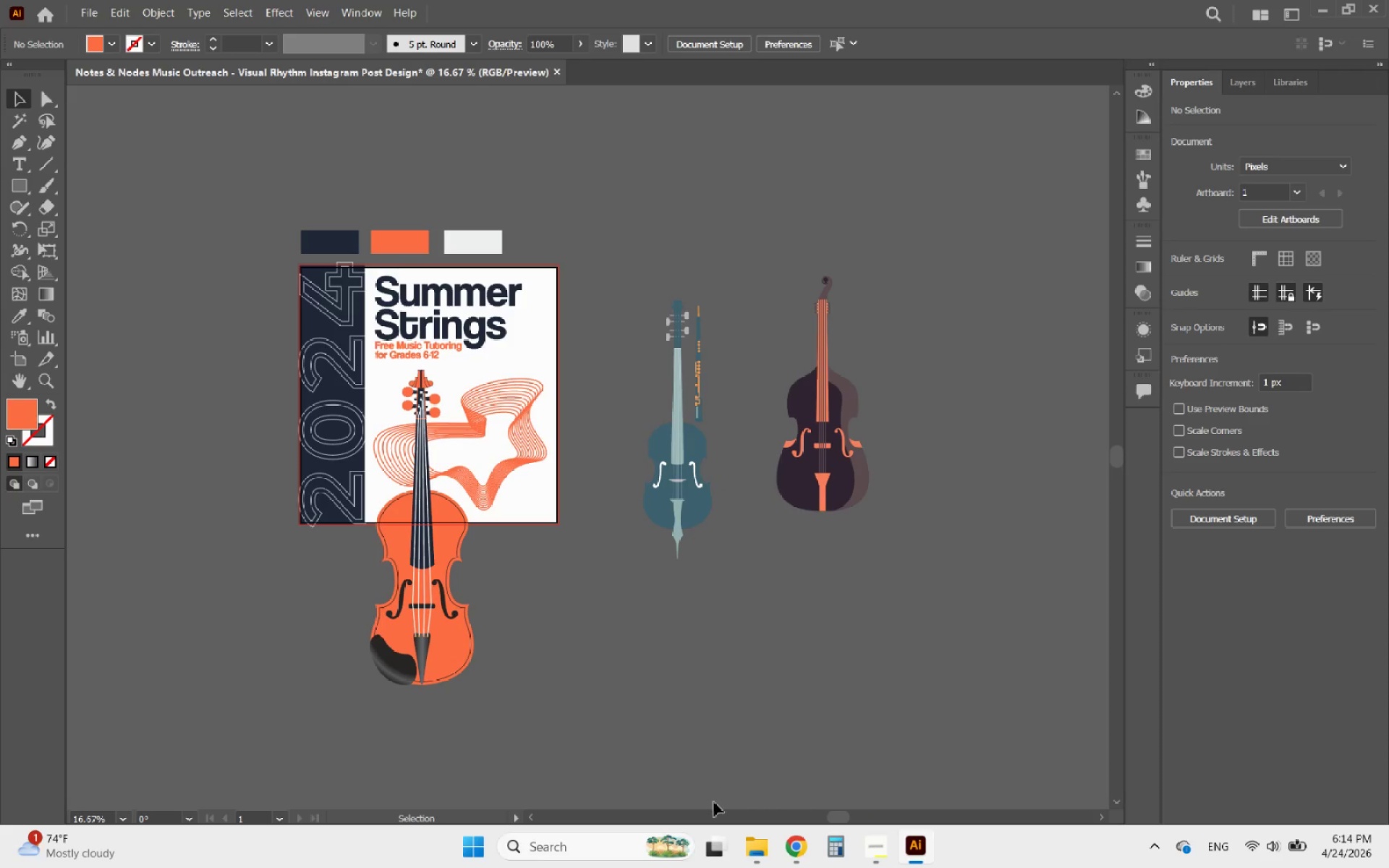 
left_click([757, 860])
 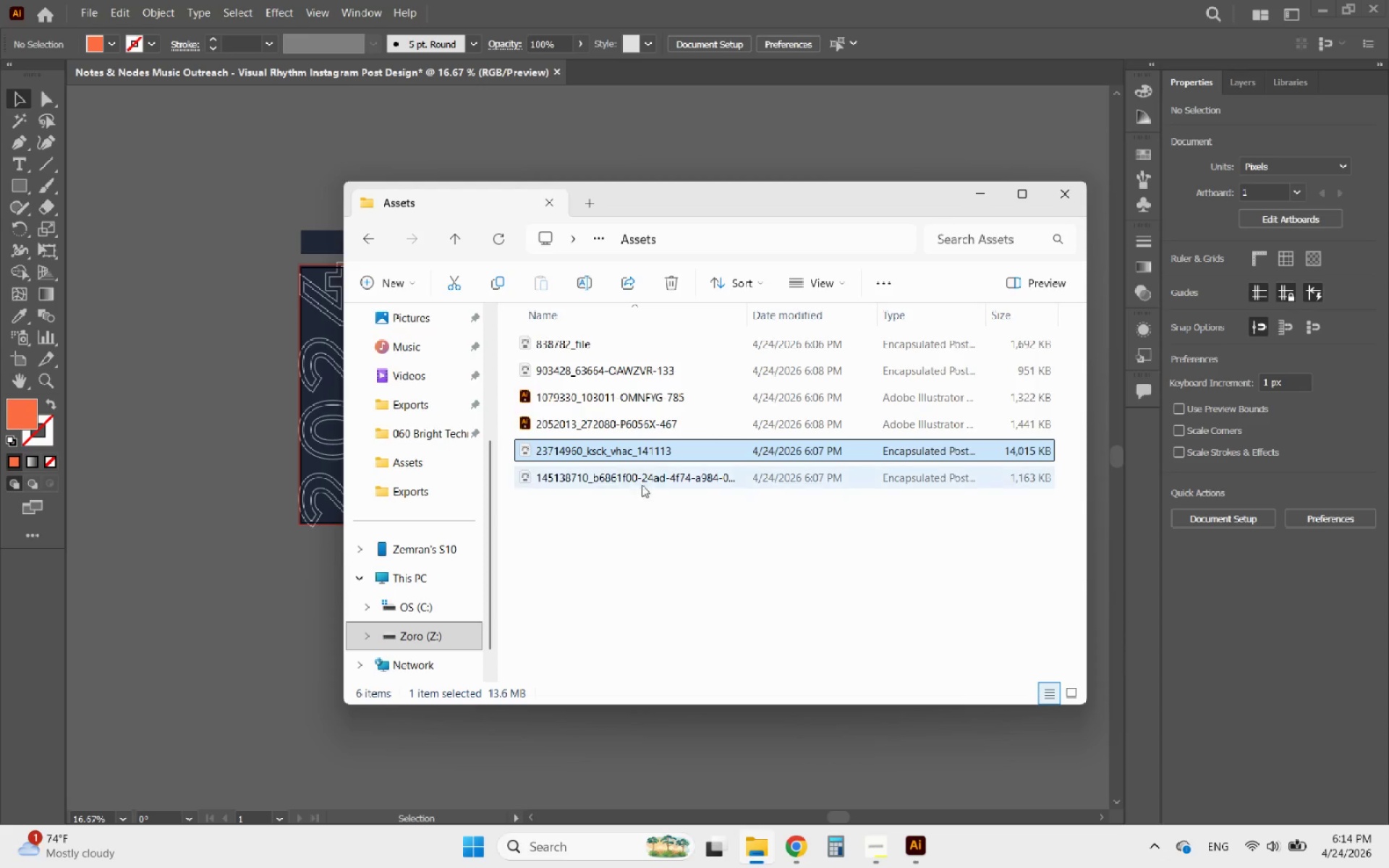 
double_click([626, 473])
 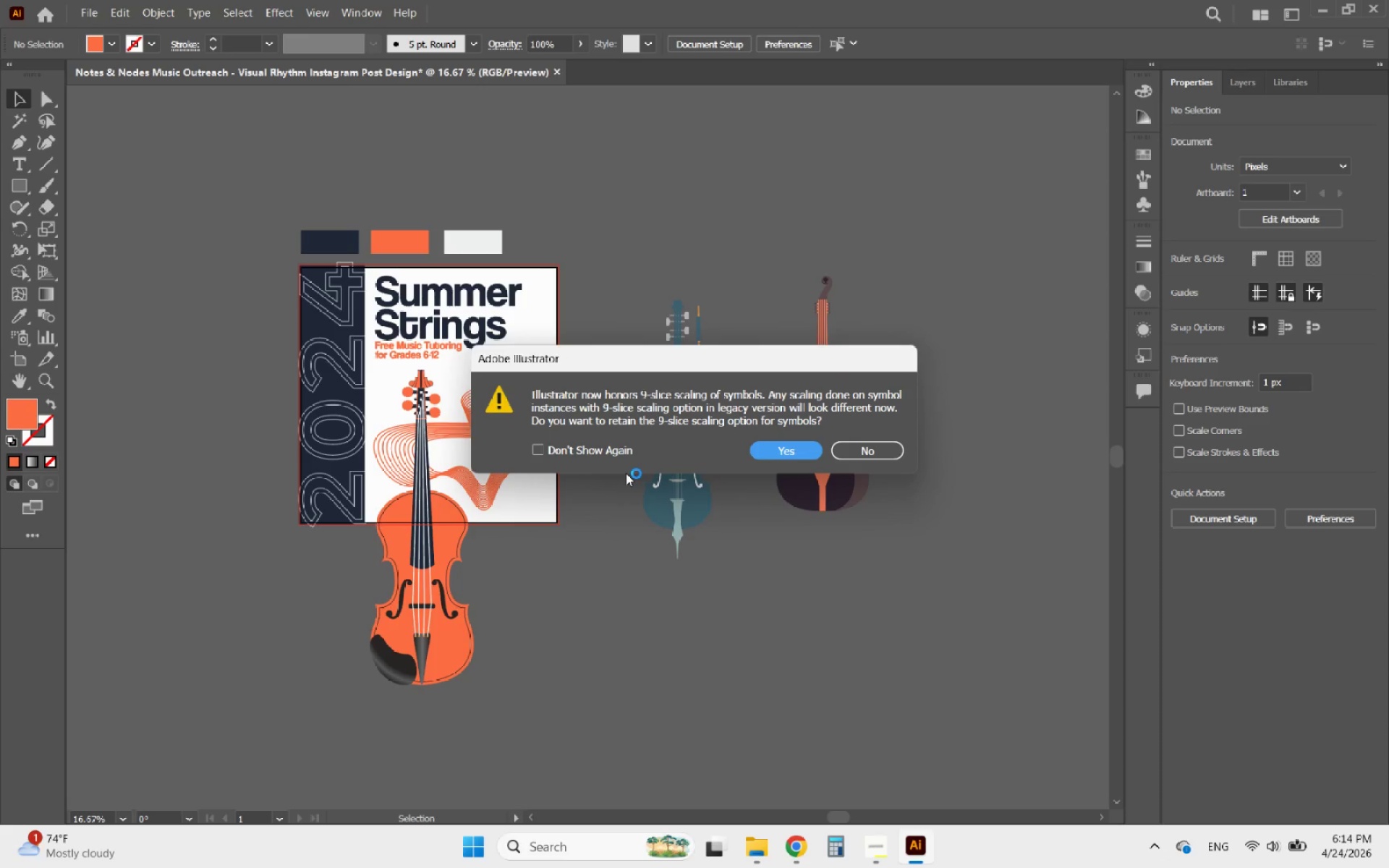 
left_click([767, 451])
 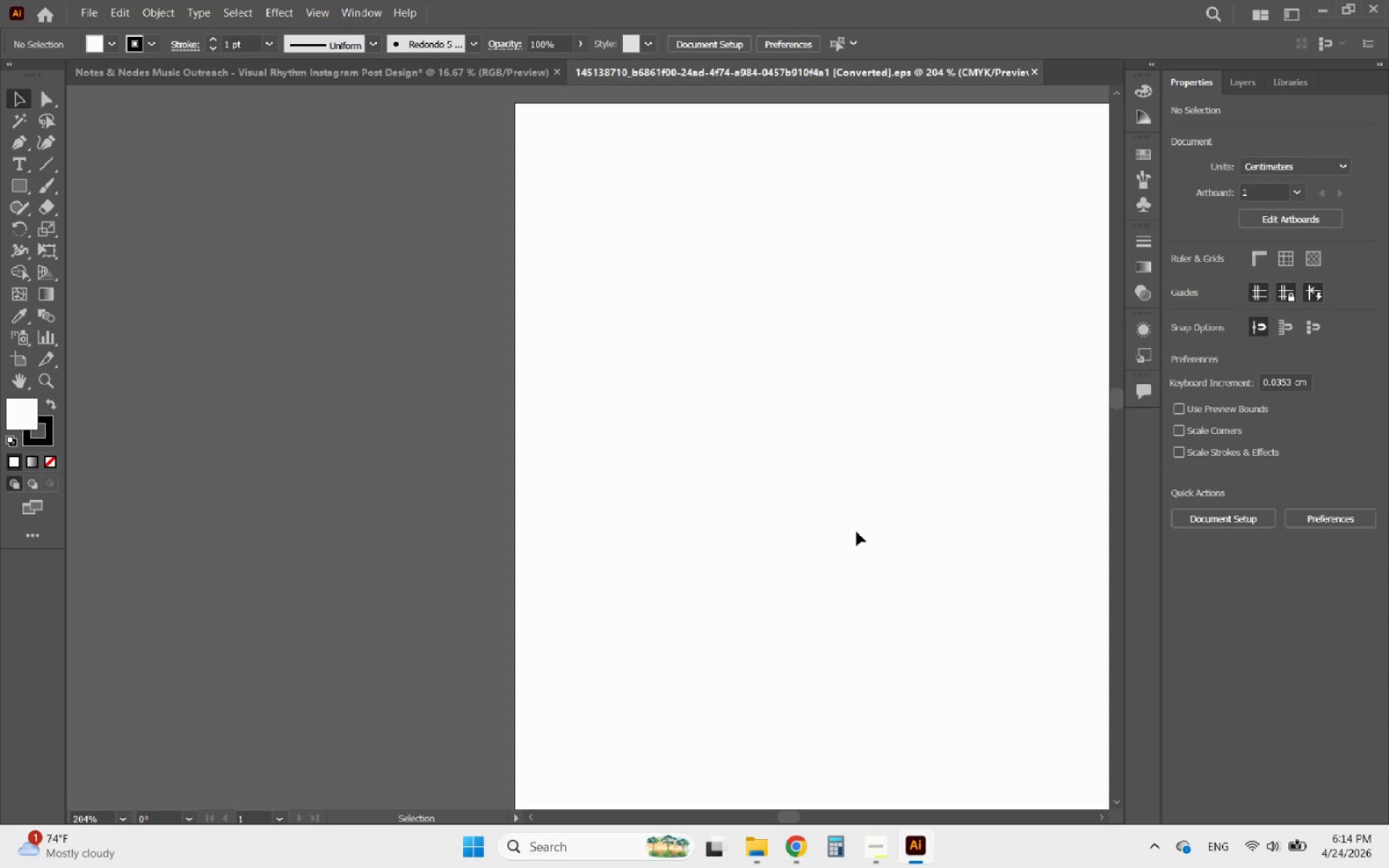 
hold_key(key=AltLeft, duration=2.56)
scroll: coordinate [506, 396], scroll_direction: down, amount: 7.0
 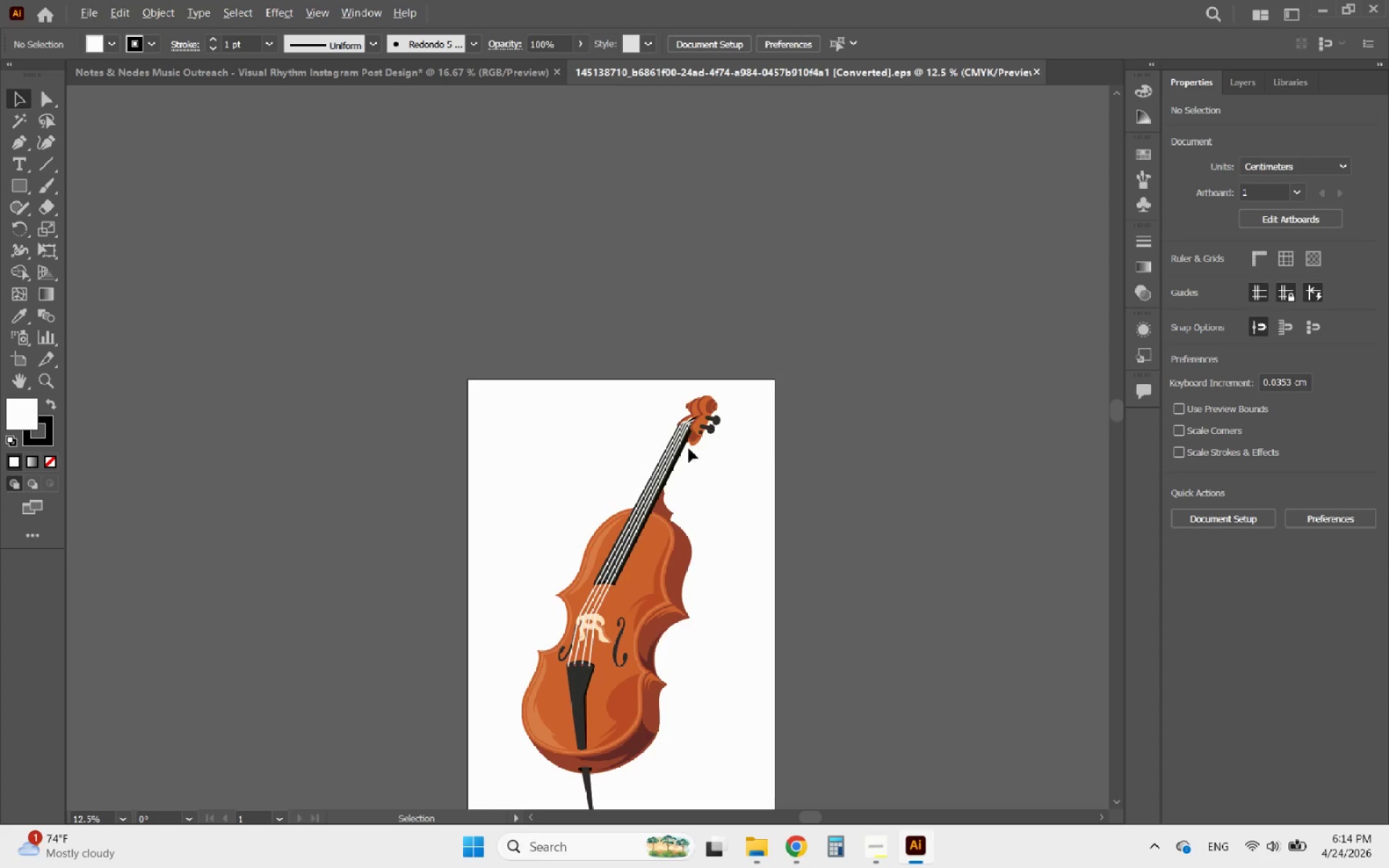 
scroll: coordinate [710, 420], scroll_direction: up, amount: 5.0
 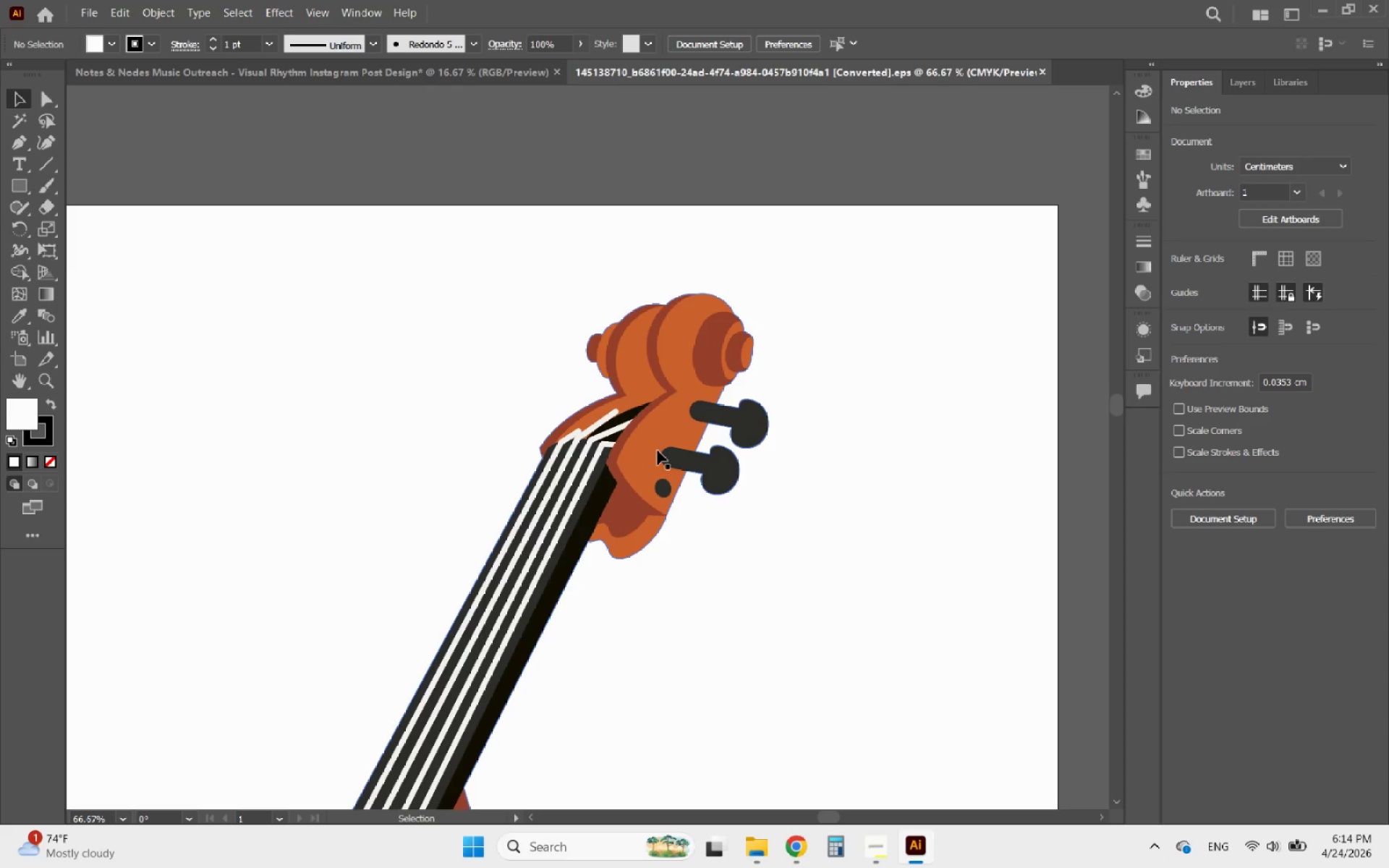 
left_click([658, 451])
 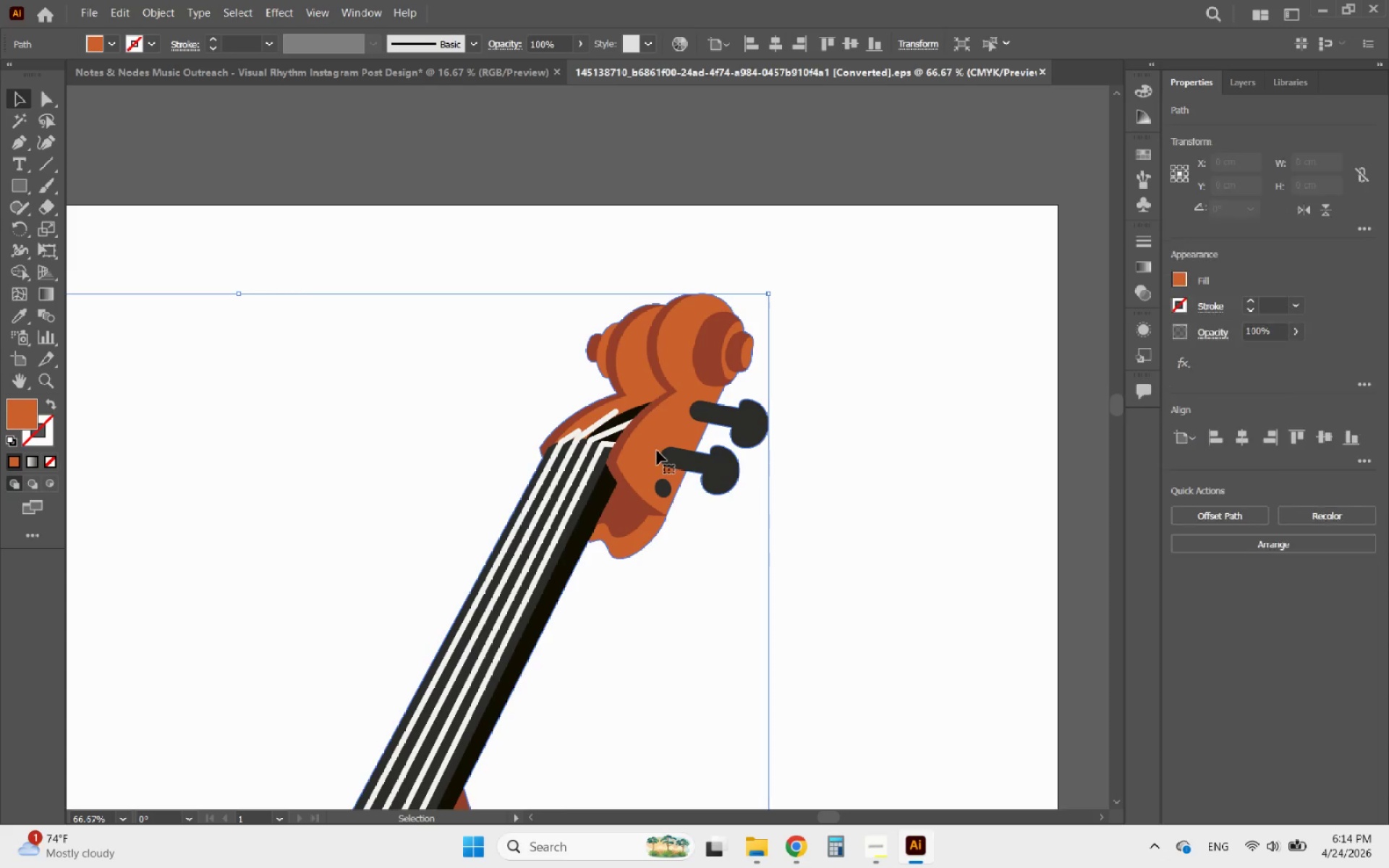 
hold_key(key=AltLeft, duration=0.64)
scroll: coordinate [692, 406], scroll_direction: up, amount: 2.0
 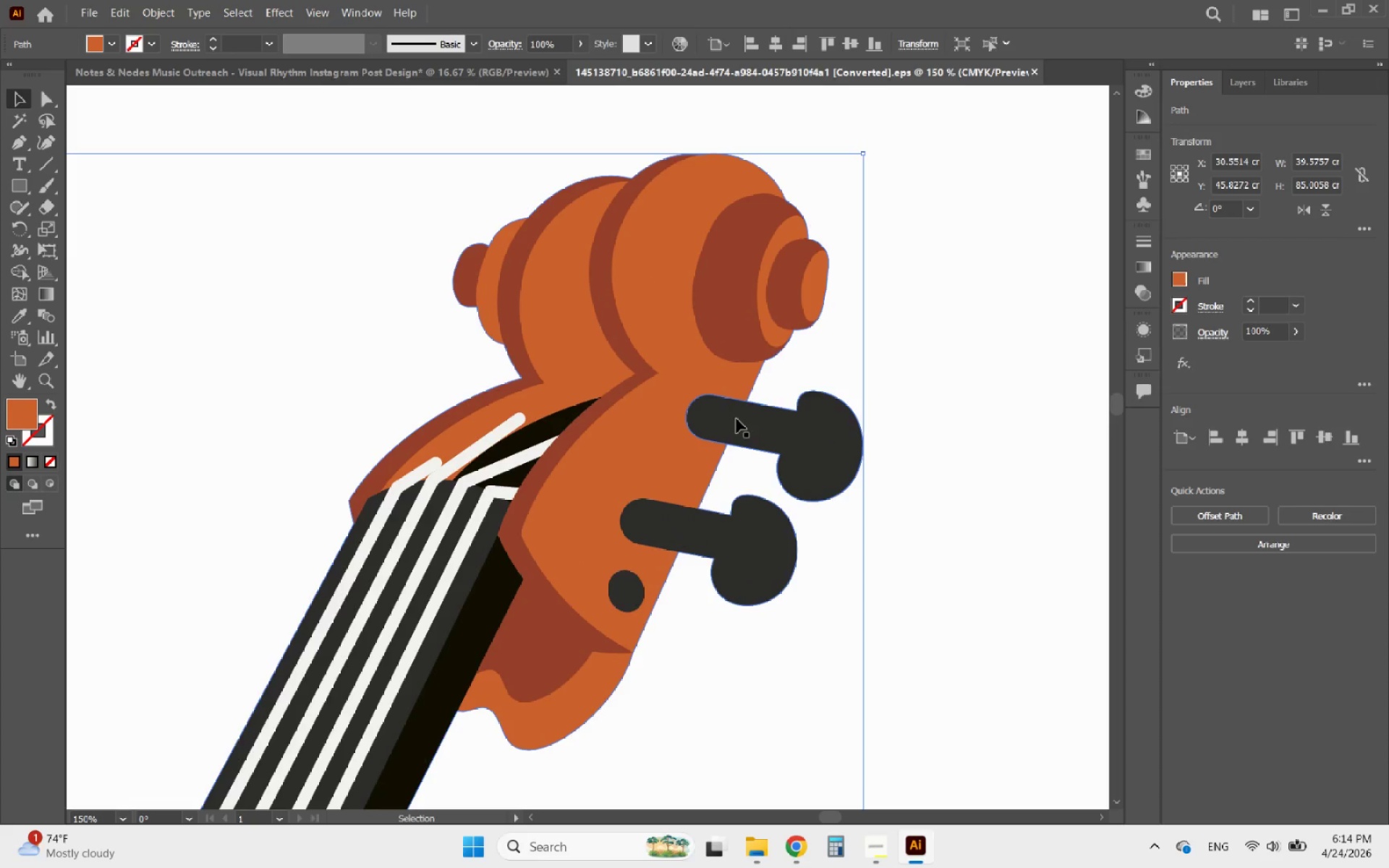 
left_click([737, 420])
 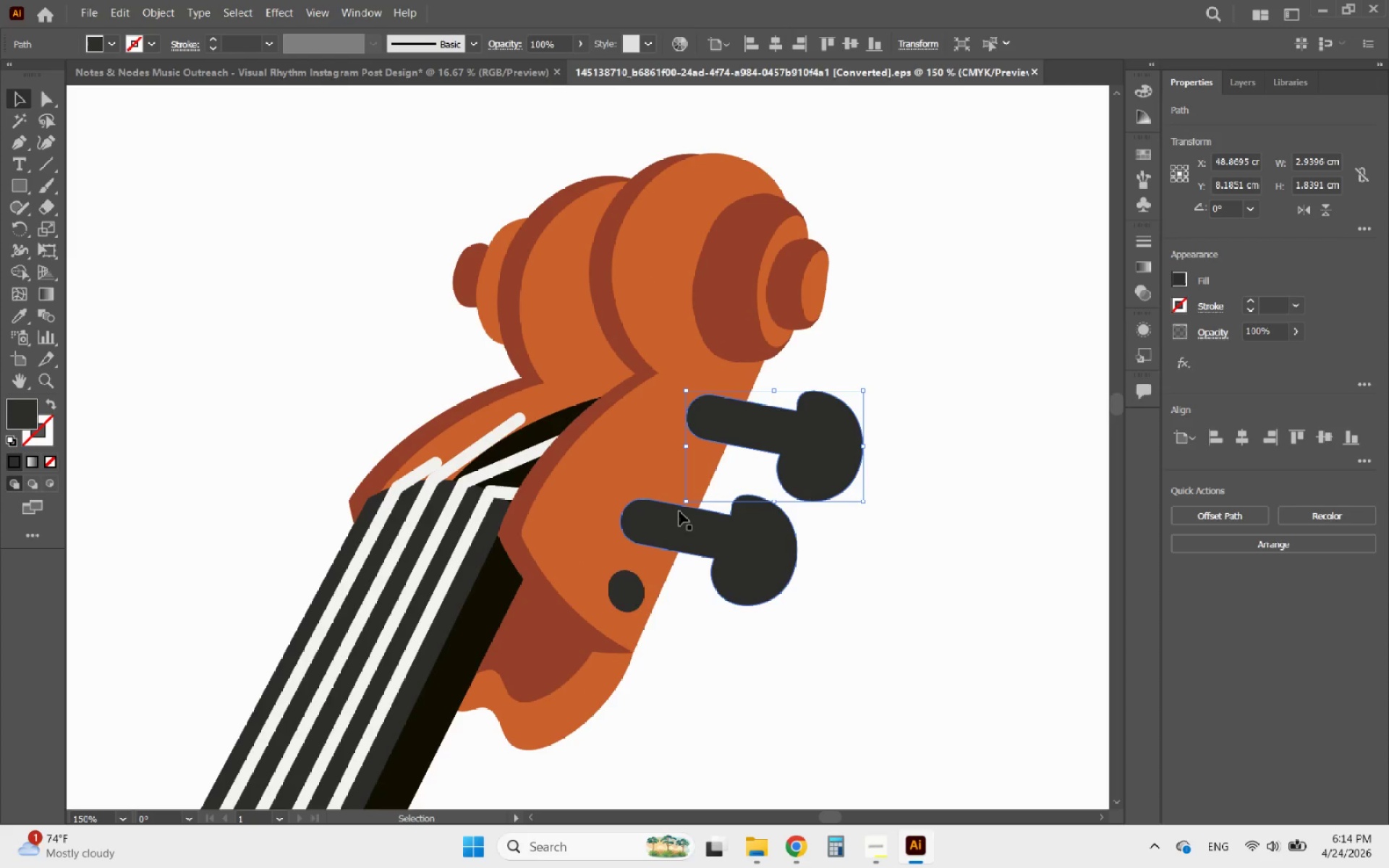 
left_click([678, 523])
 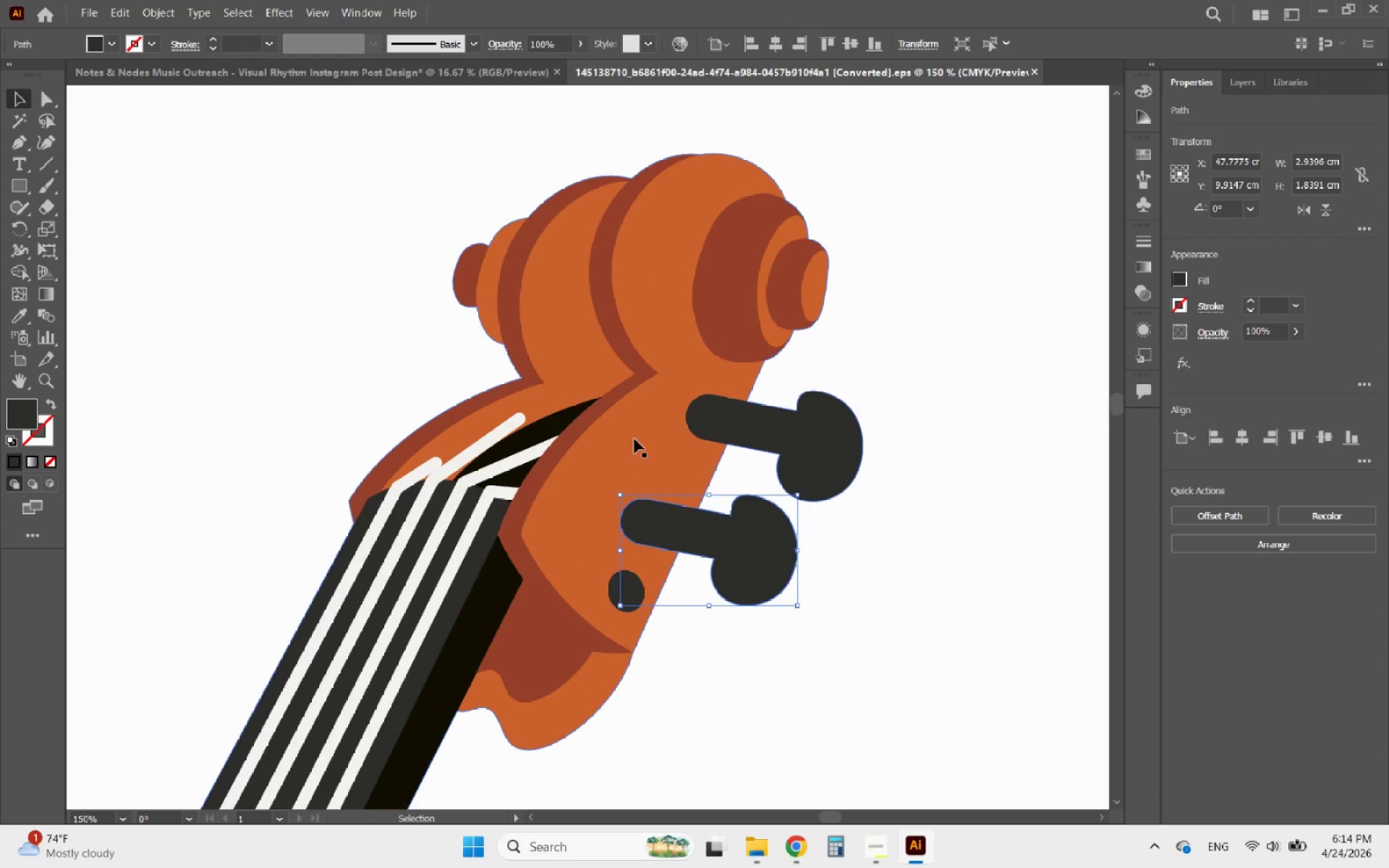 
hold_key(key=AltLeft, duration=0.48)
scroll: coordinate [708, 366], scroll_direction: down, amount: 5.0
 